 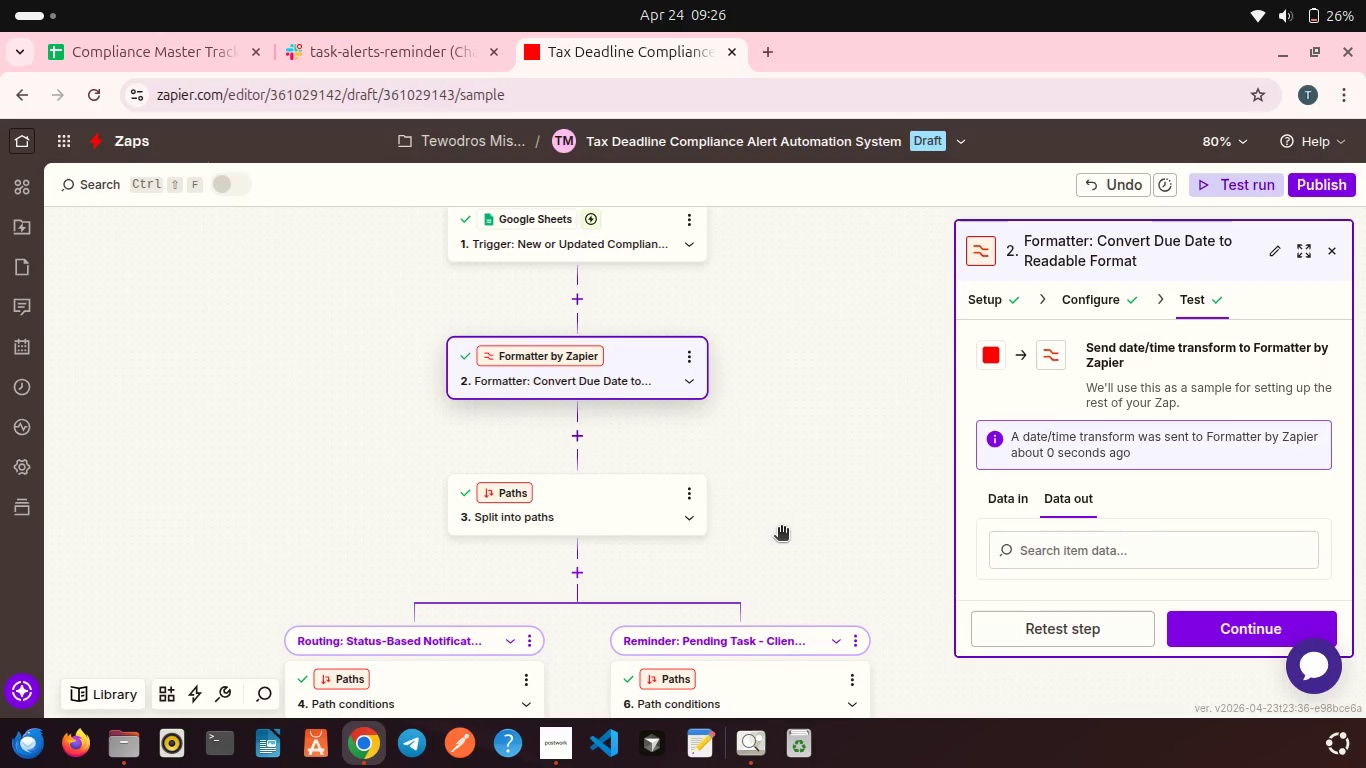 
left_click([1205, 626])
 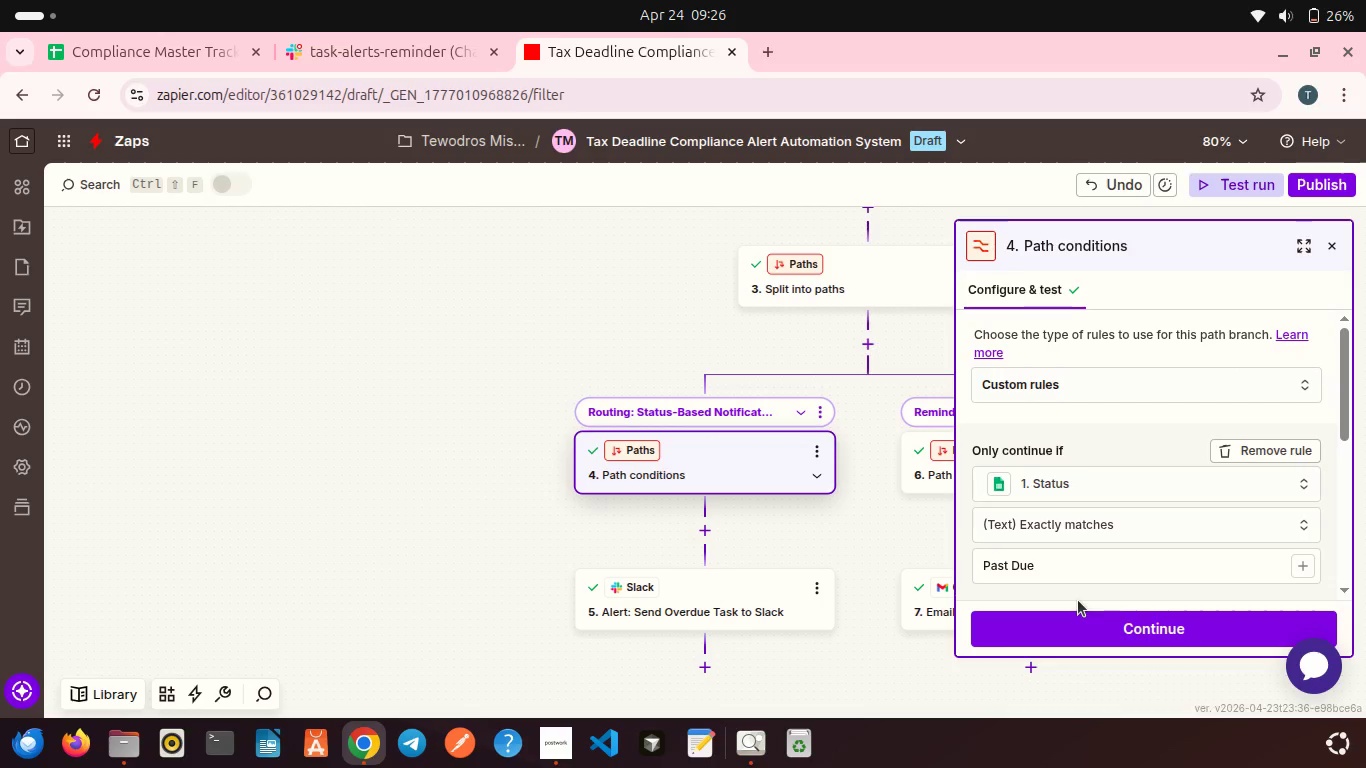 
left_click([1126, 629])
 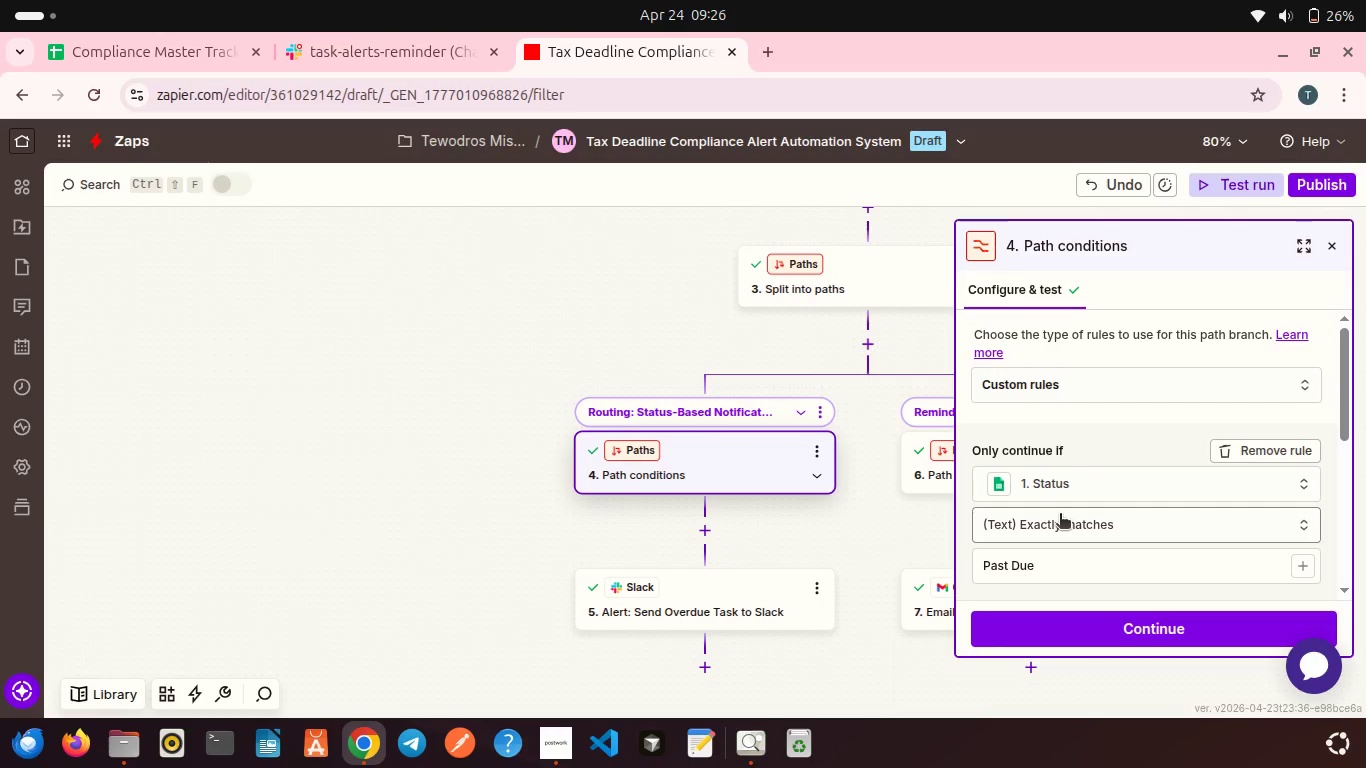 
scroll: coordinate [1060, 515], scroll_direction: down, amount: 5.0
 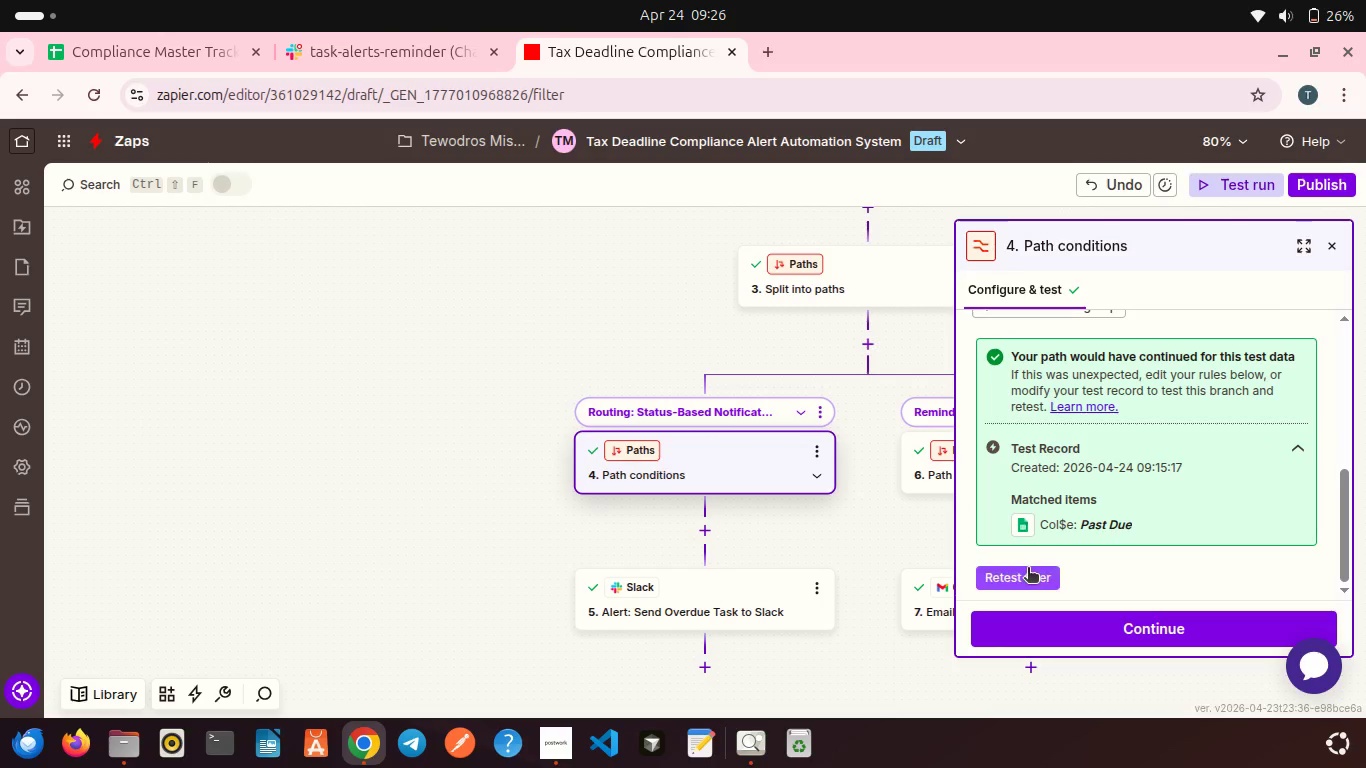 
left_click([1028, 569])
 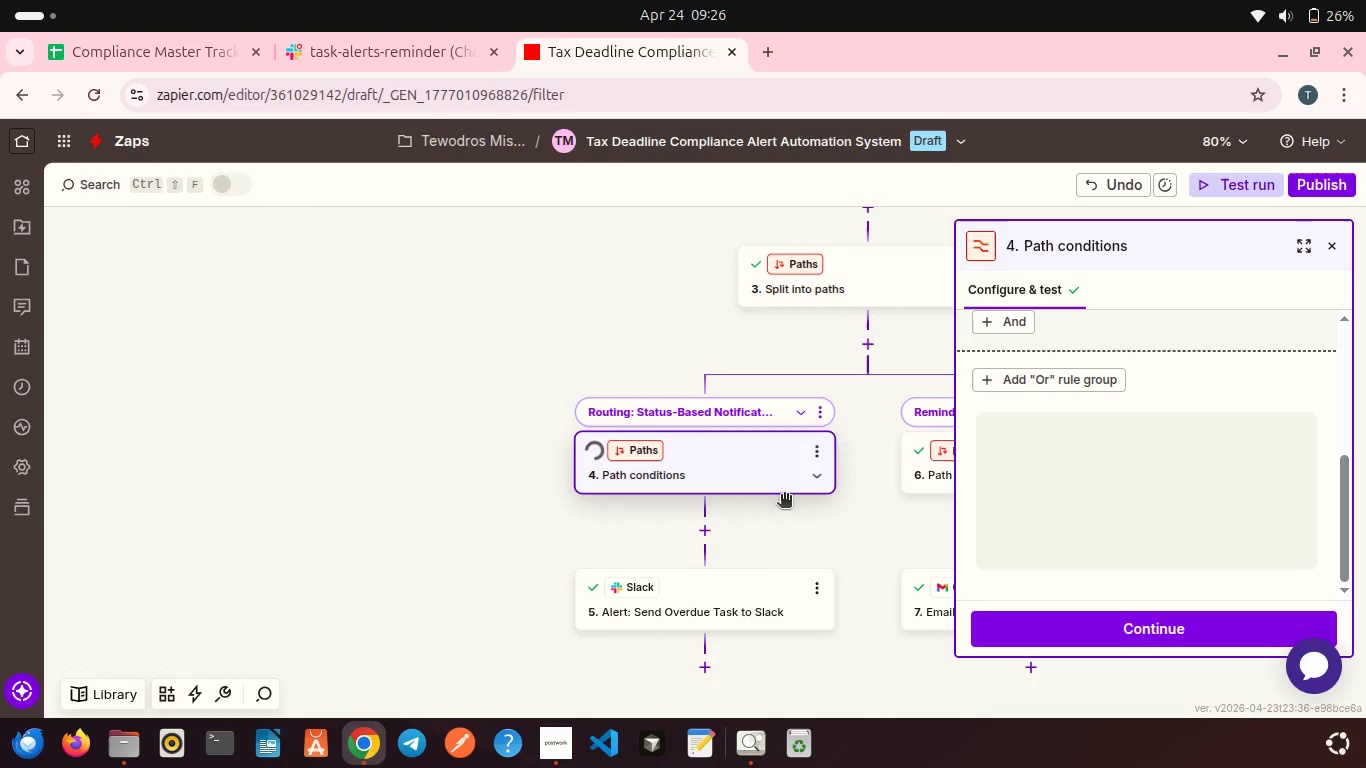 
scroll: coordinate [784, 496], scroll_direction: down, amount: 5.0
 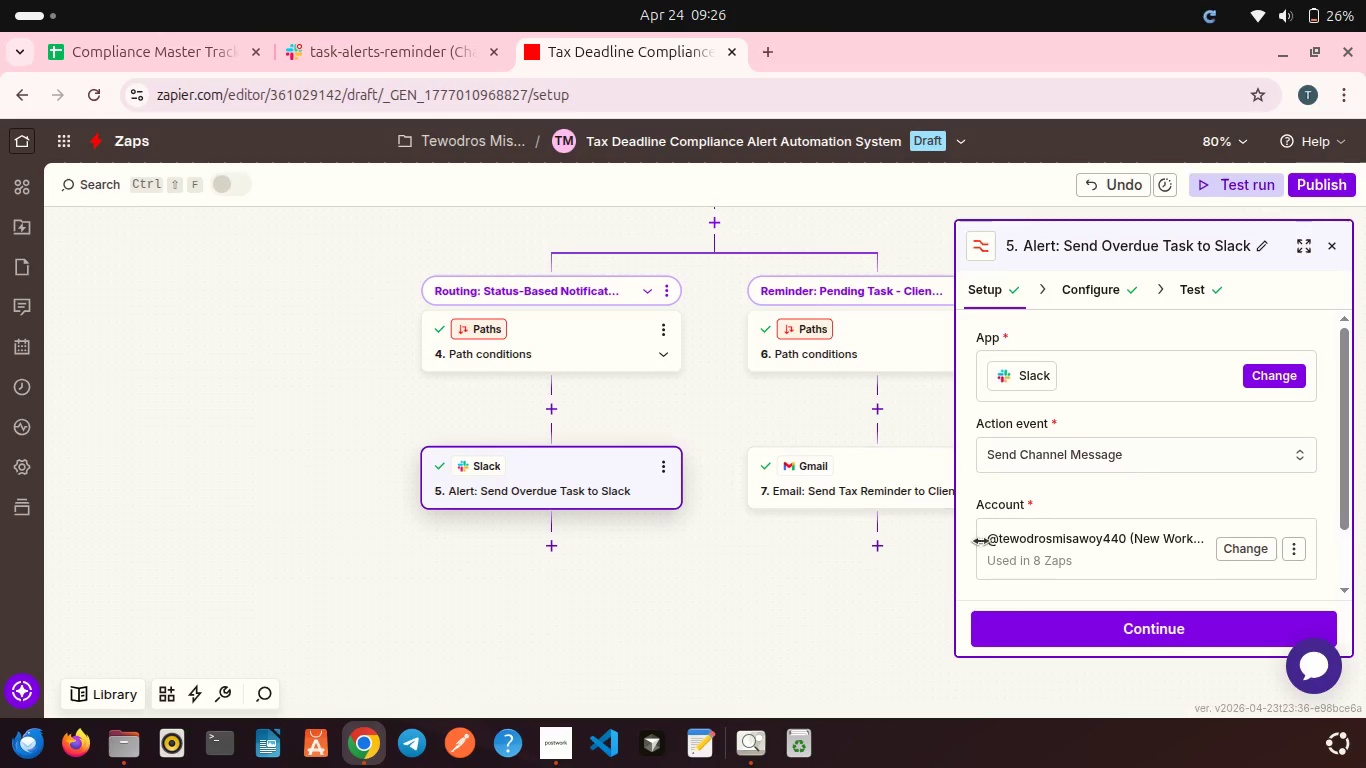 
left_click([1080, 622])
 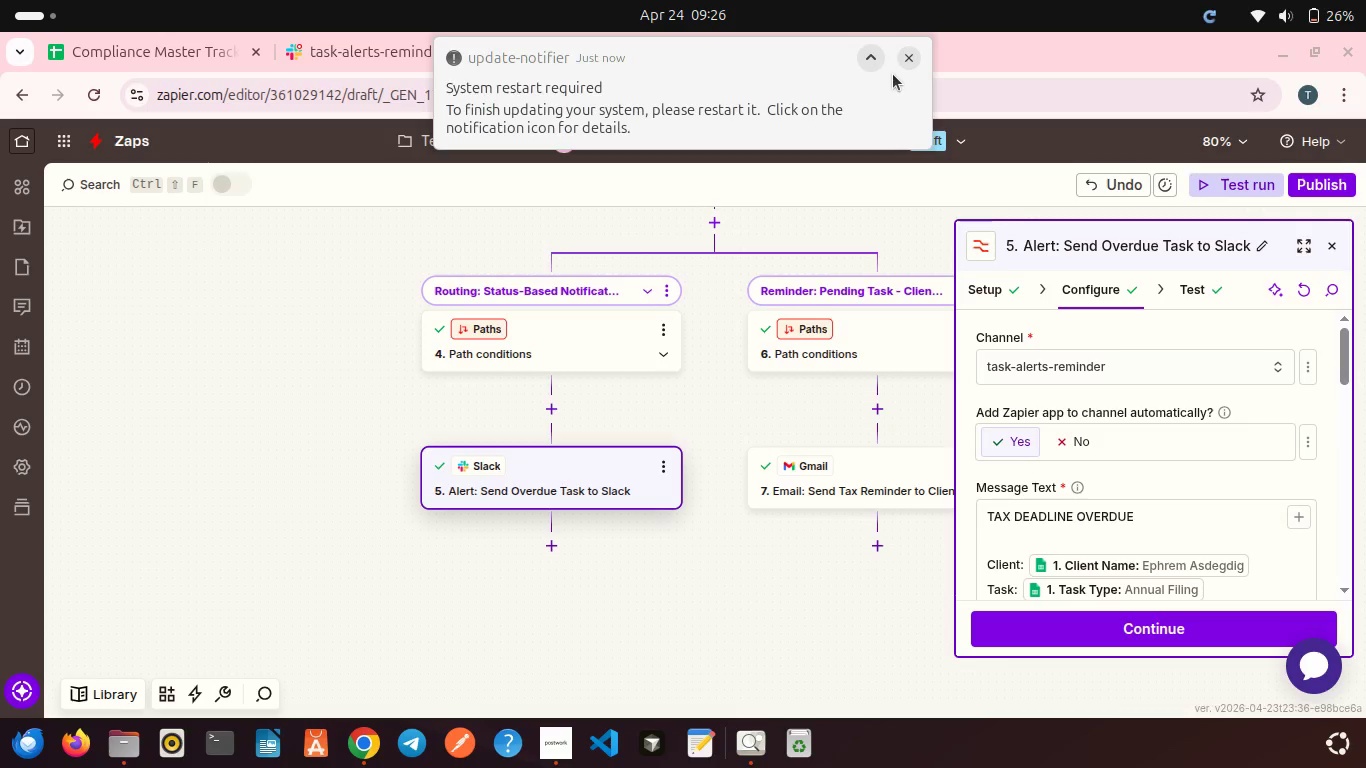 
wait(8.07)
 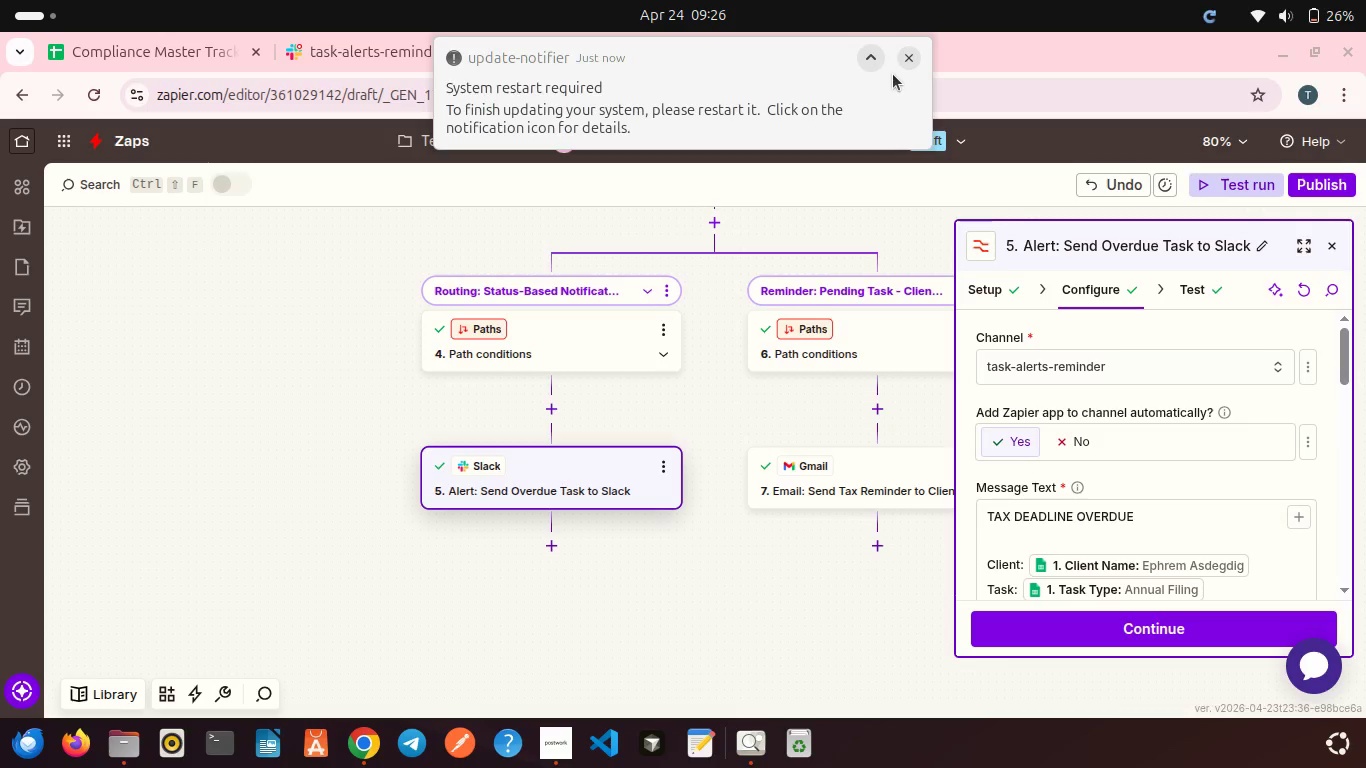 
left_click([914, 54])
 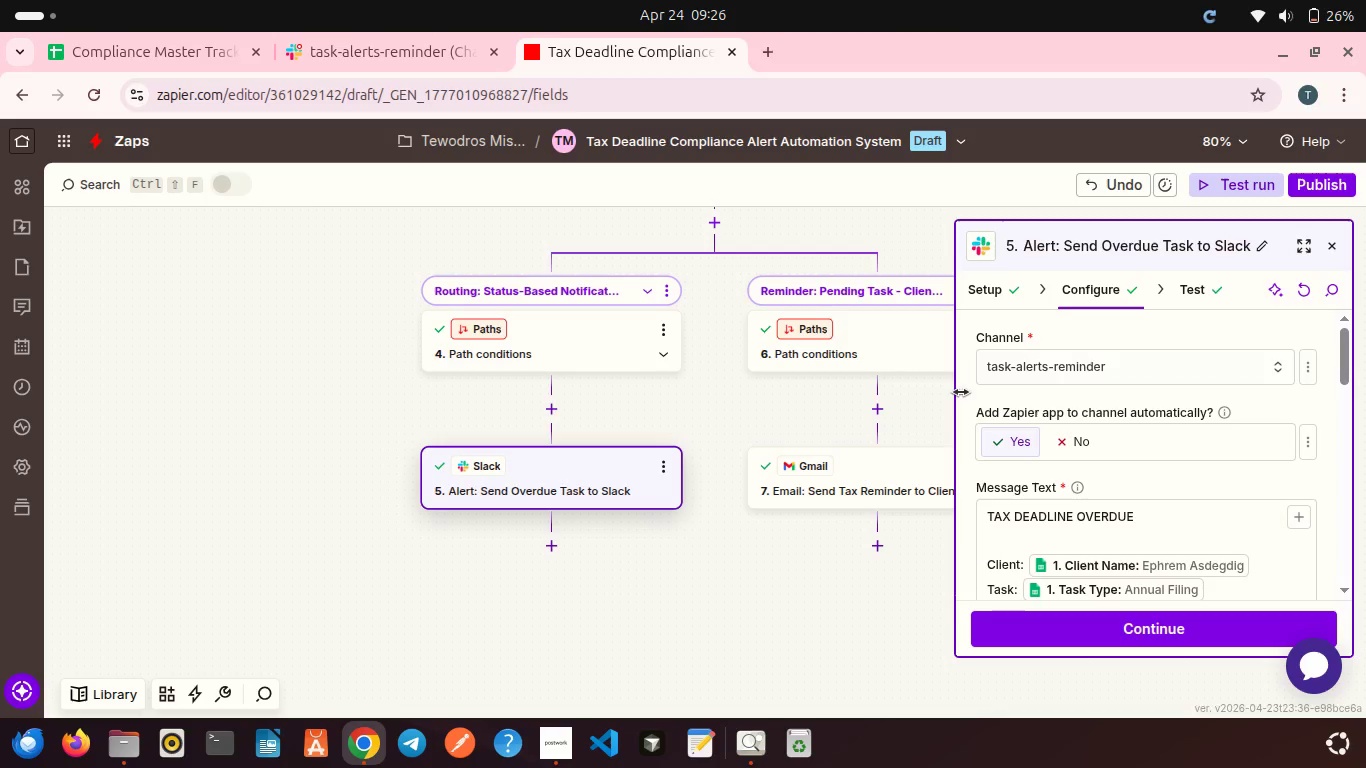 
scroll: coordinate [1075, 544], scroll_direction: down, amount: 13.0
 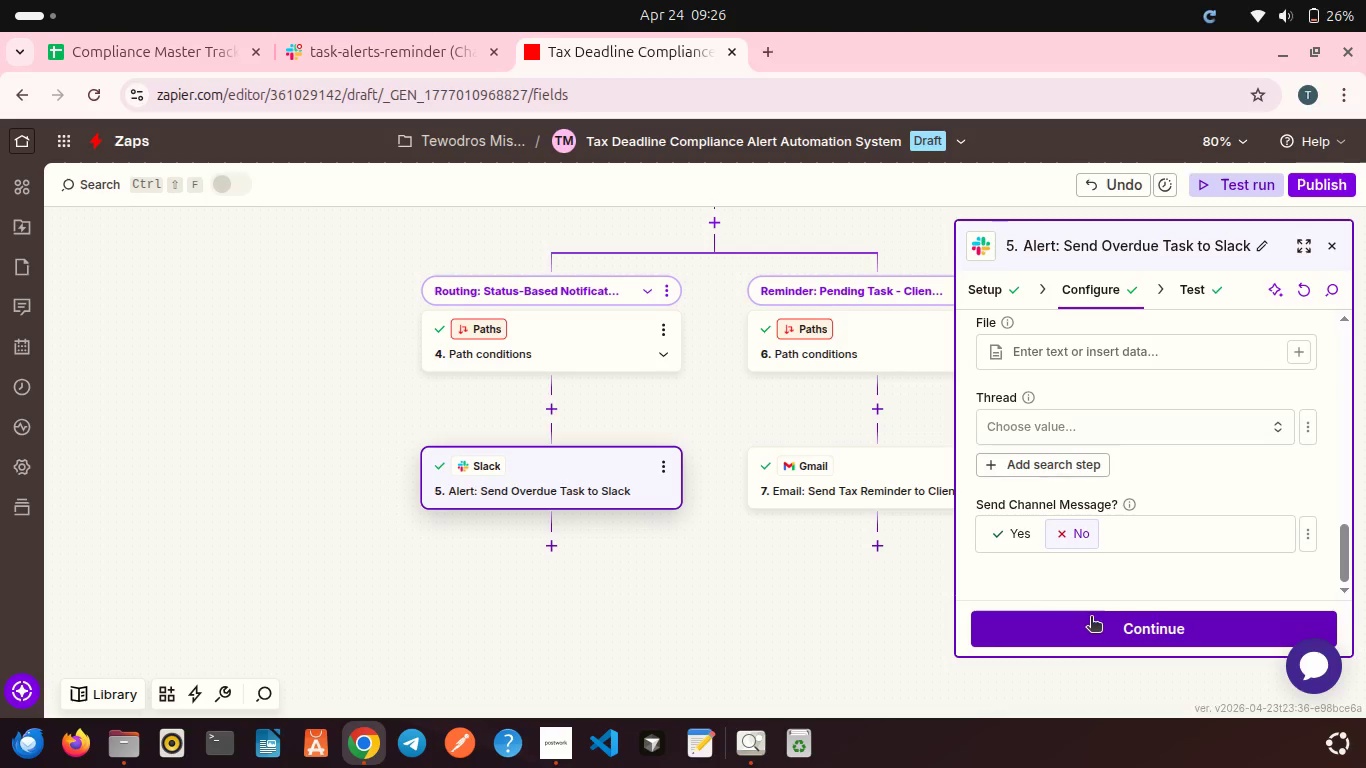 
left_click([1091, 618])
 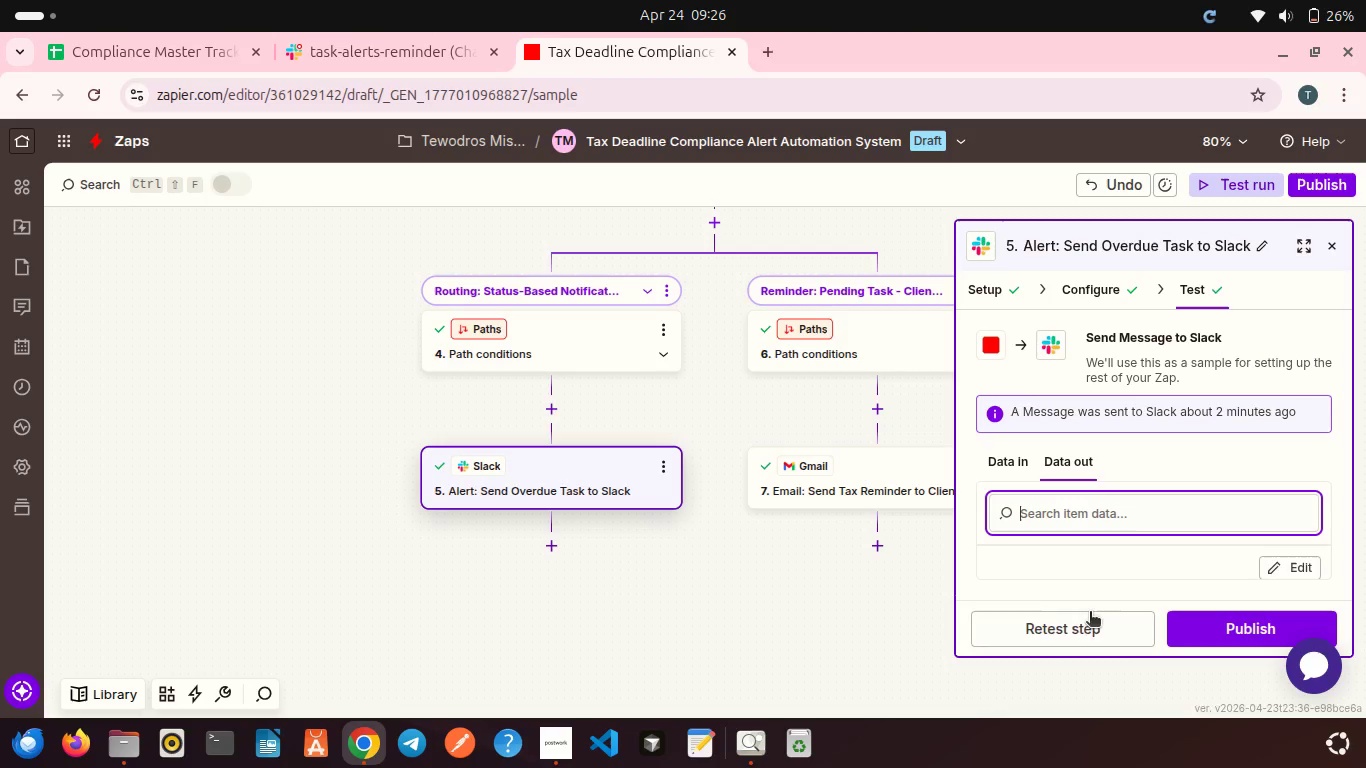 
left_click([1067, 619])
 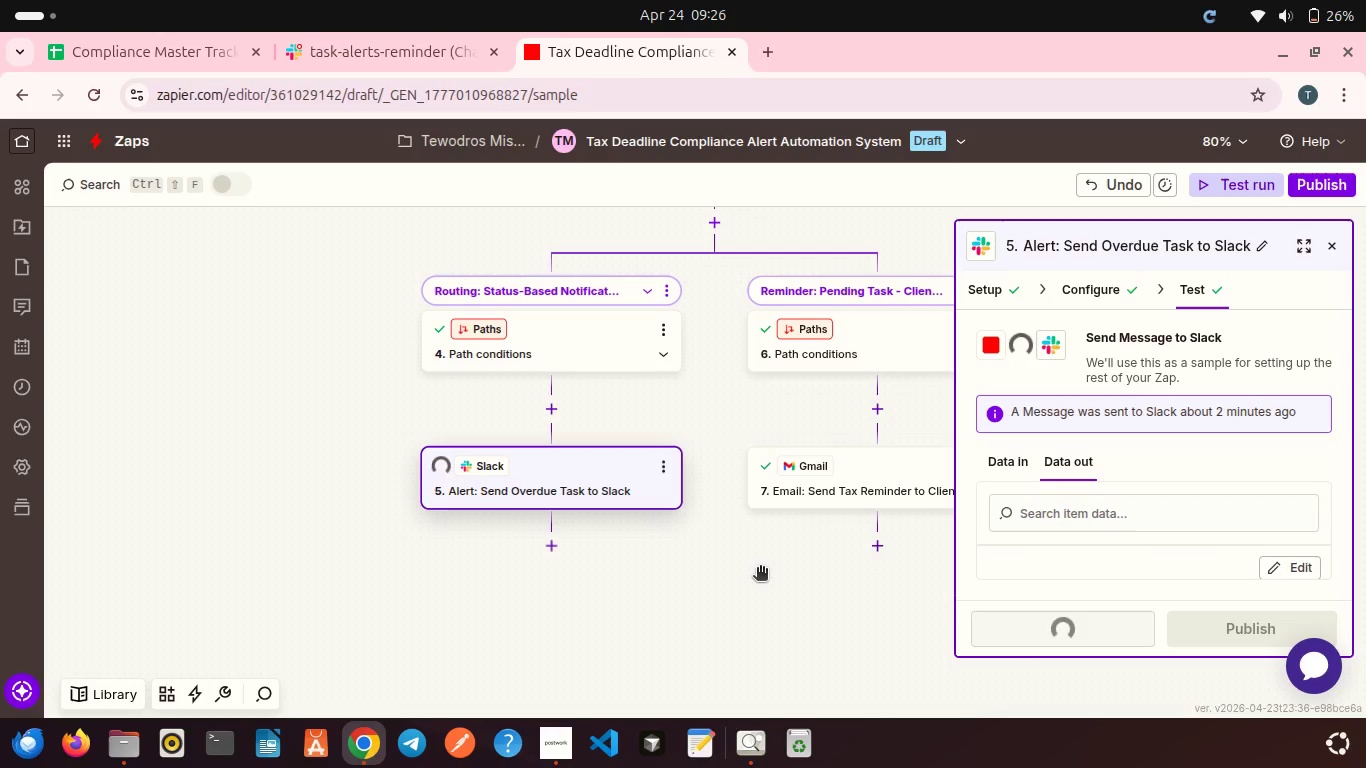 
wait(10.01)
 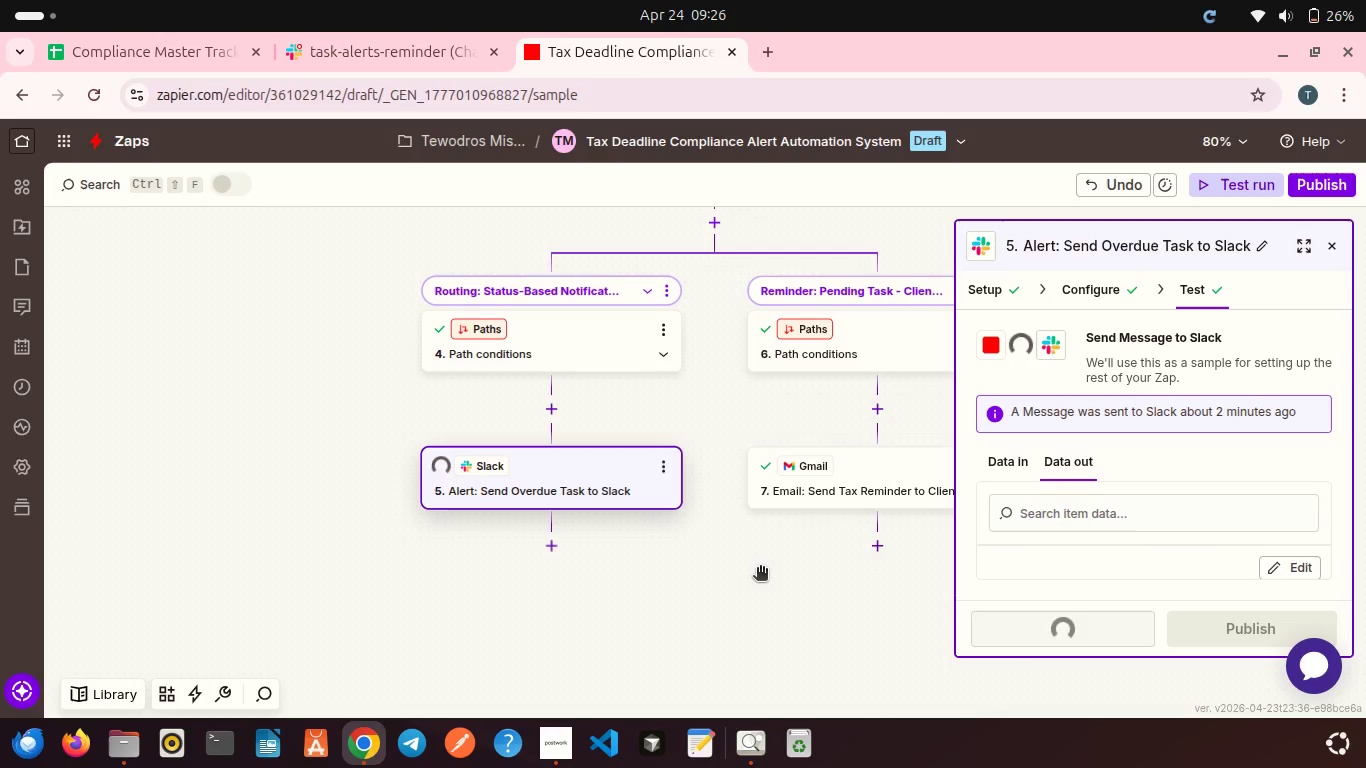 
scroll: coordinate [651, 554], scroll_direction: up, amount: 3.0
 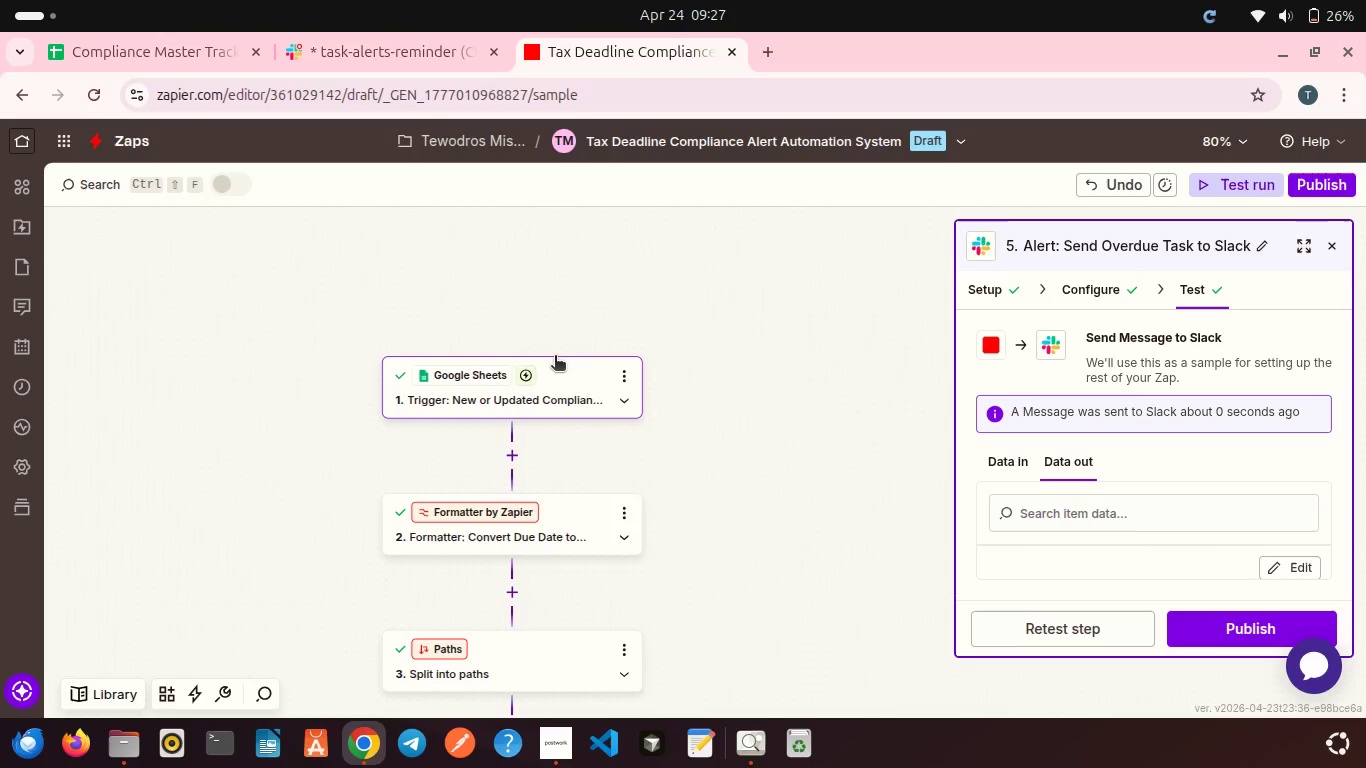 
left_click([558, 379])
 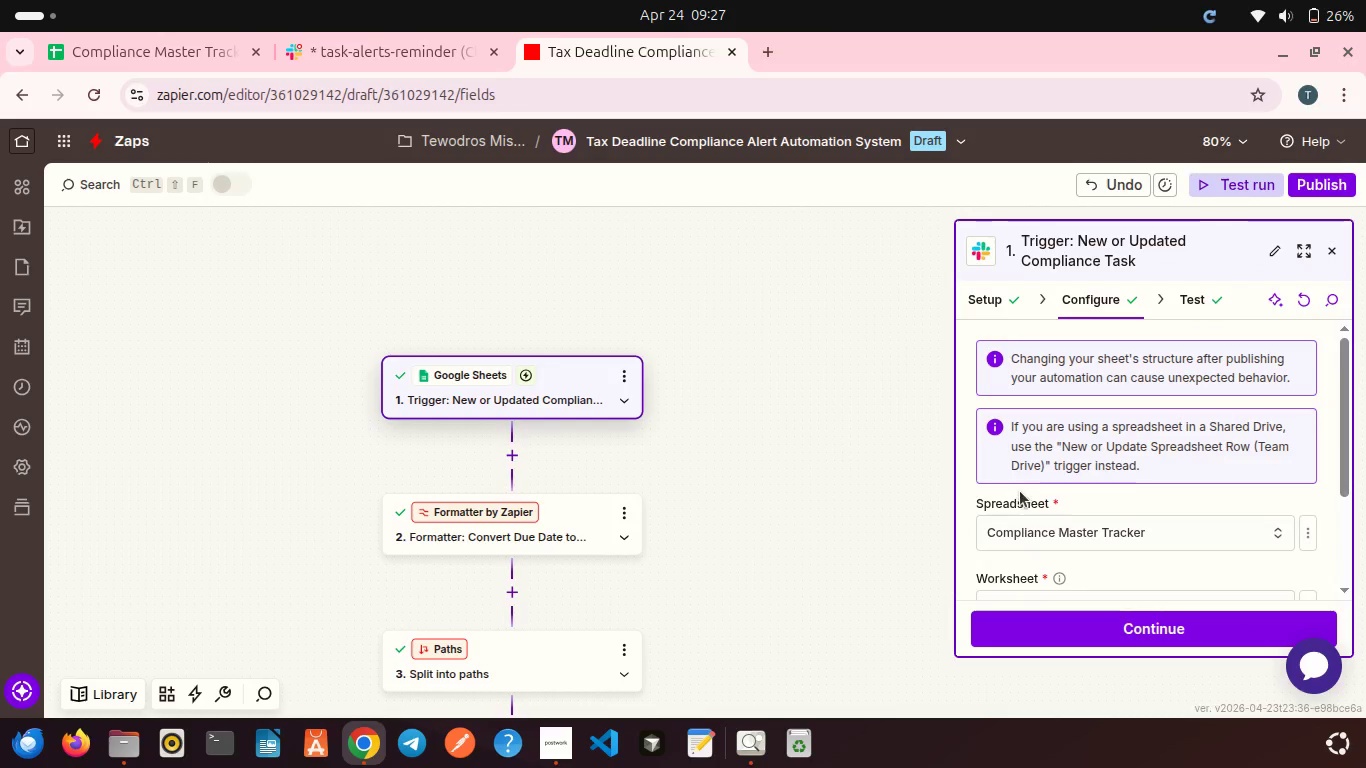 
scroll: coordinate [1020, 491], scroll_direction: down, amount: 3.0
 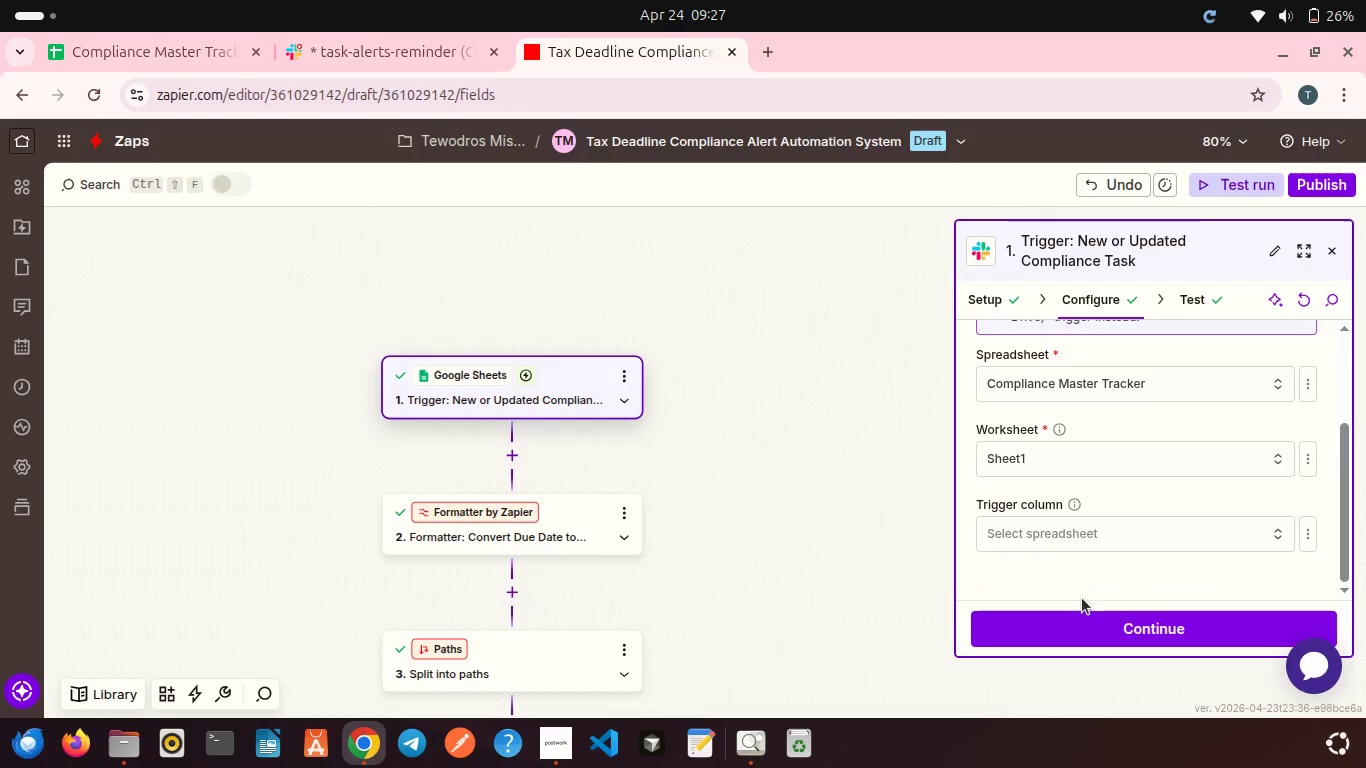 
left_click([1080, 613])
 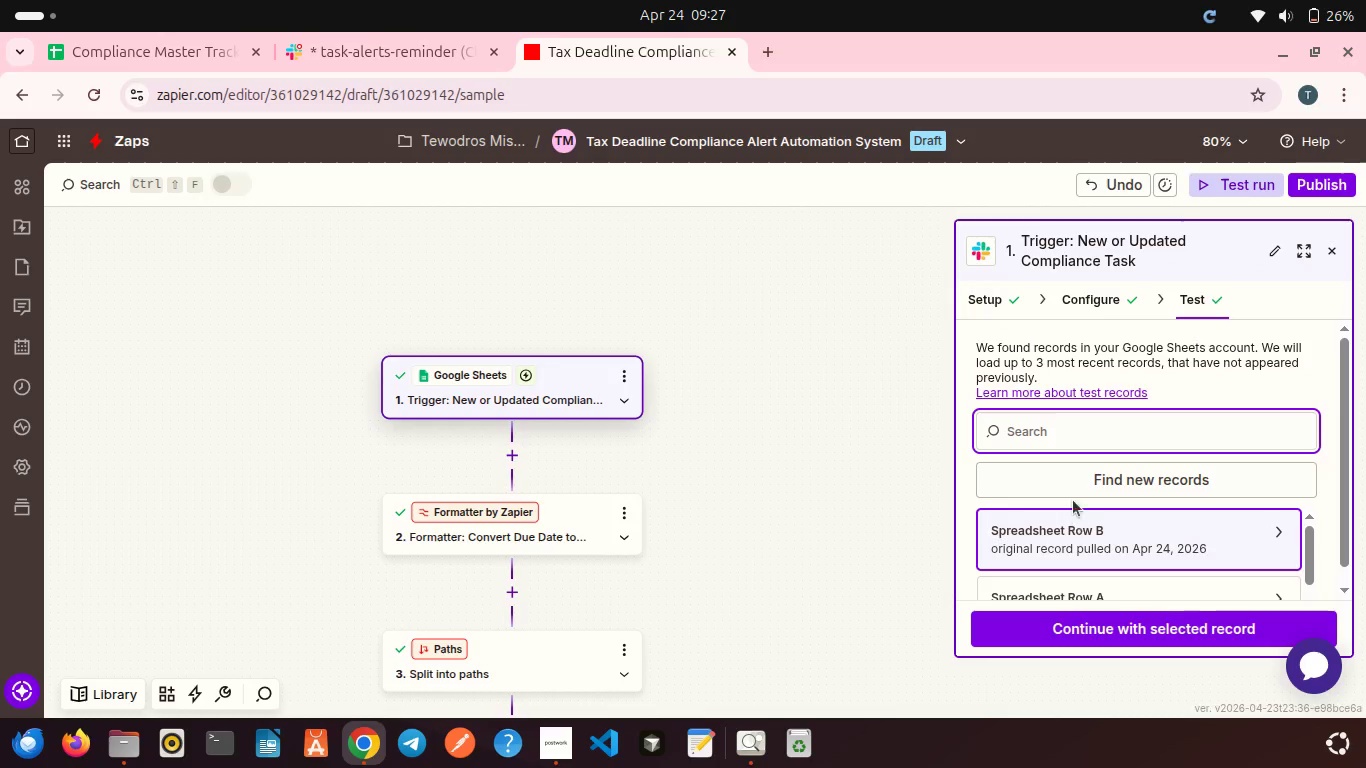 
scroll: coordinate [1073, 496], scroll_direction: down, amount: 3.0
 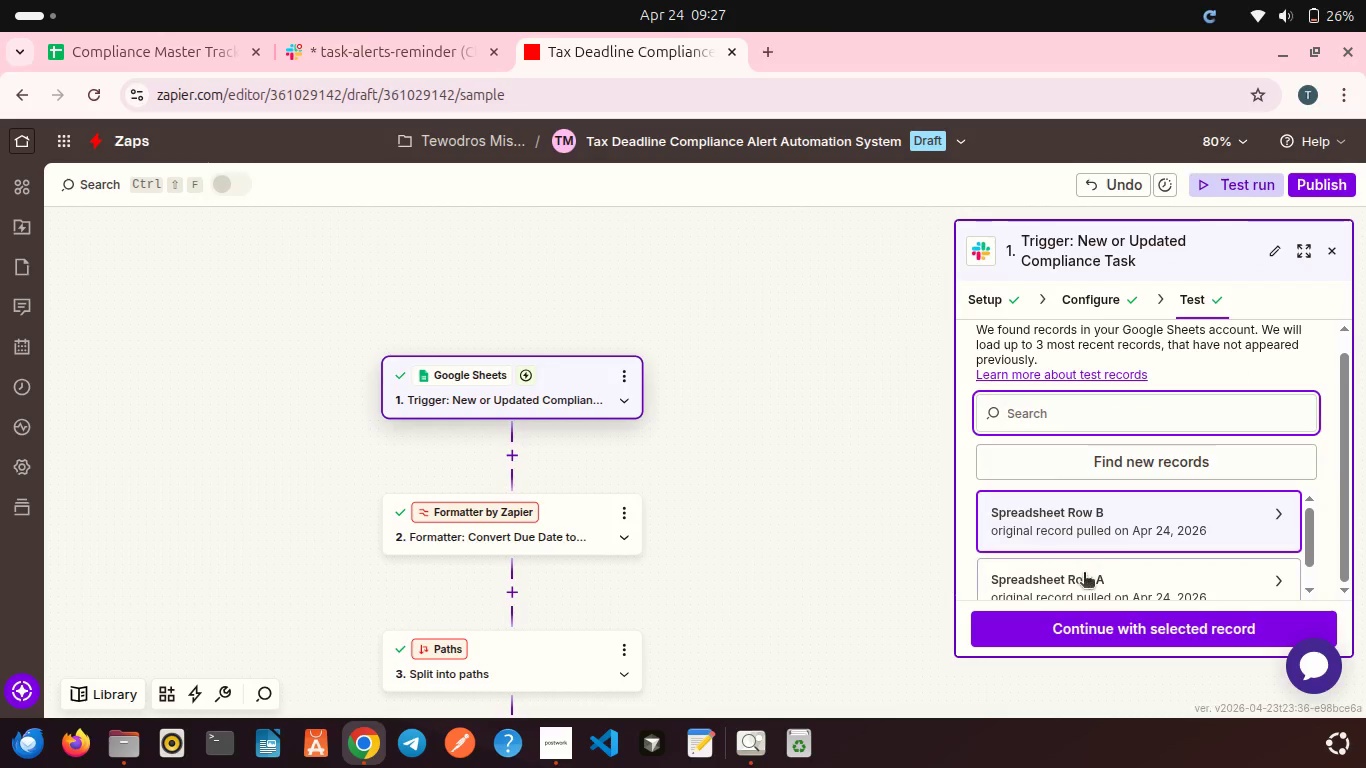 
left_click([1084, 574])
 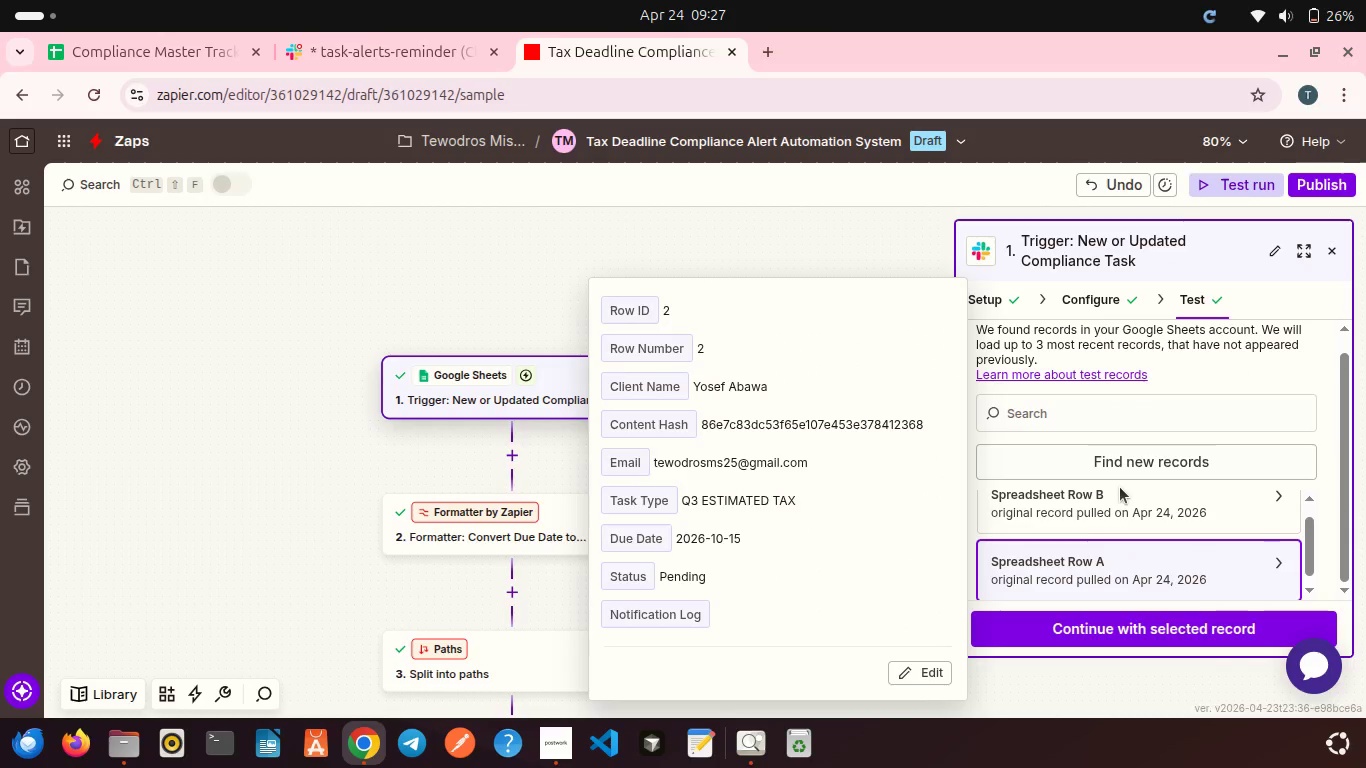 
scroll: coordinate [1120, 487], scroll_direction: down, amount: 4.0
 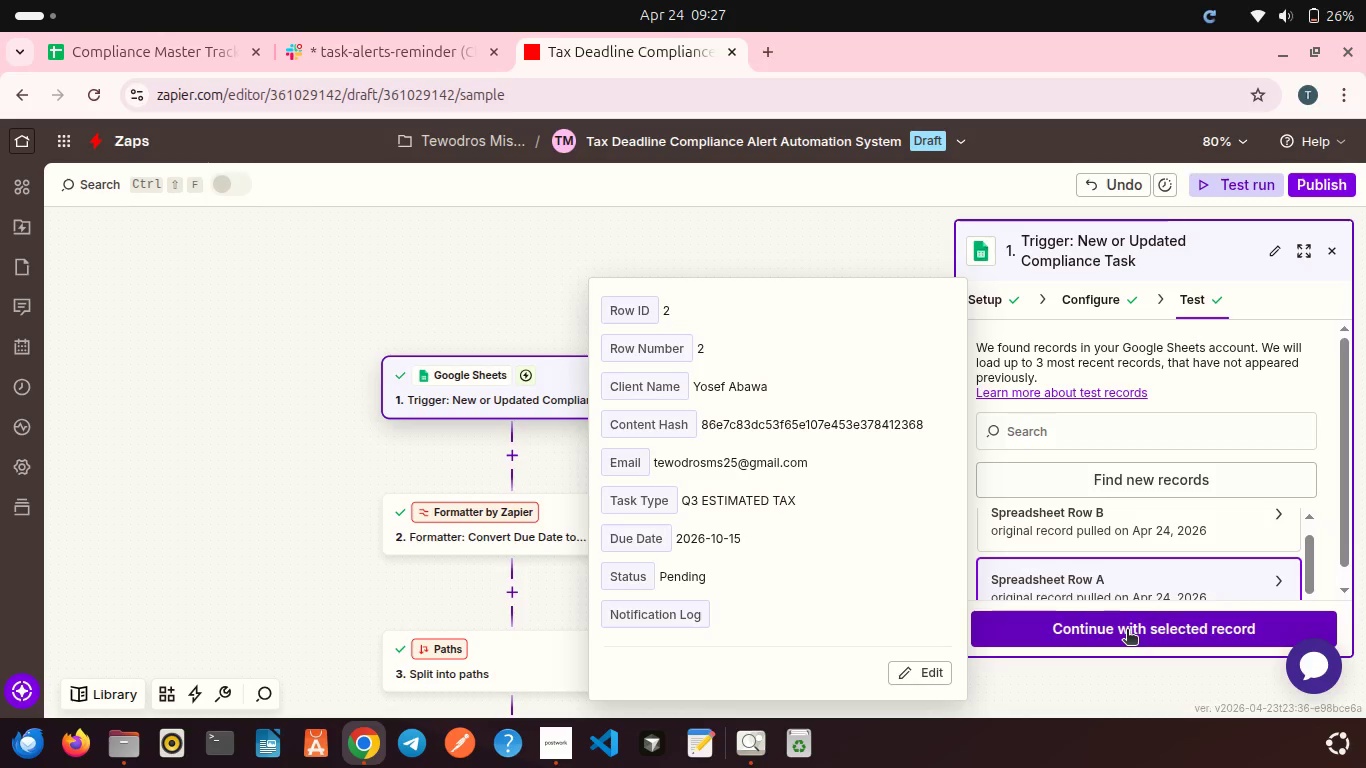 
left_click([1127, 631])
 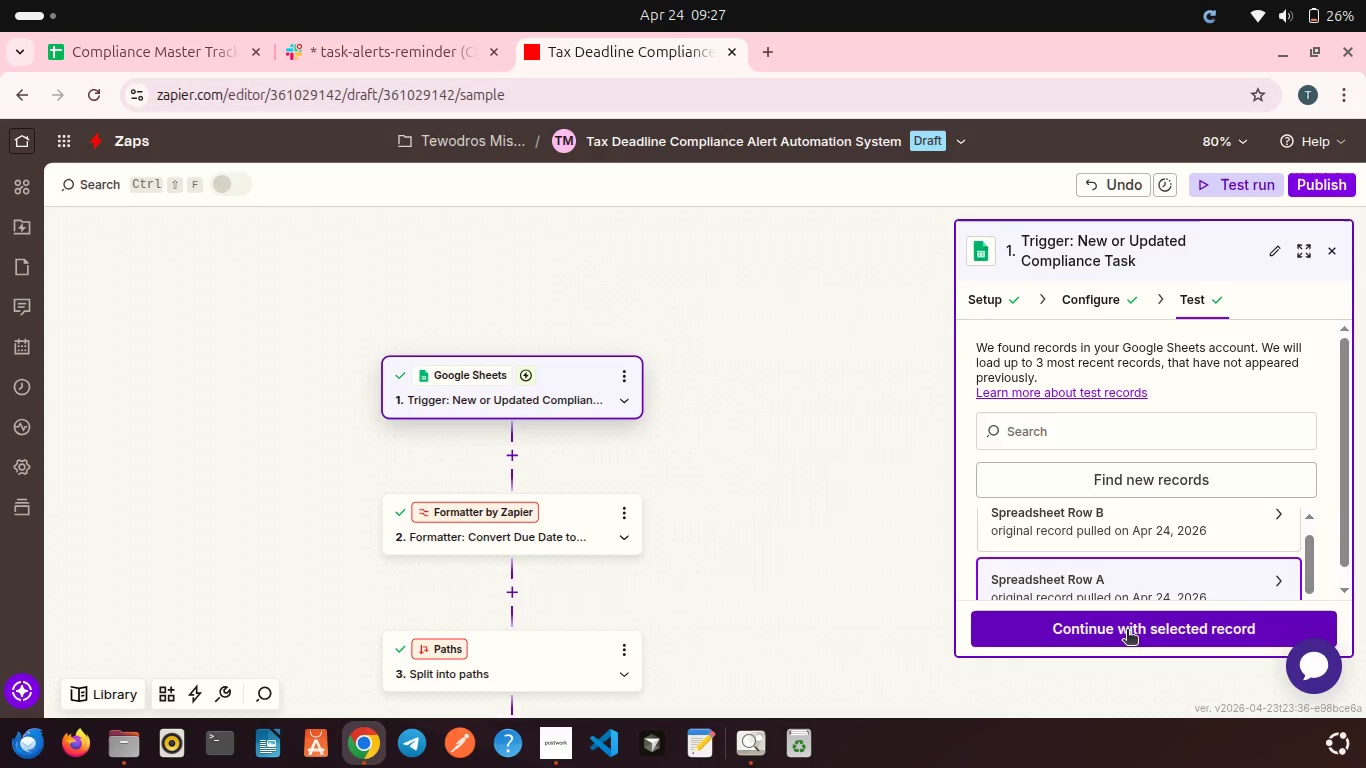 
left_click([1110, 626])
 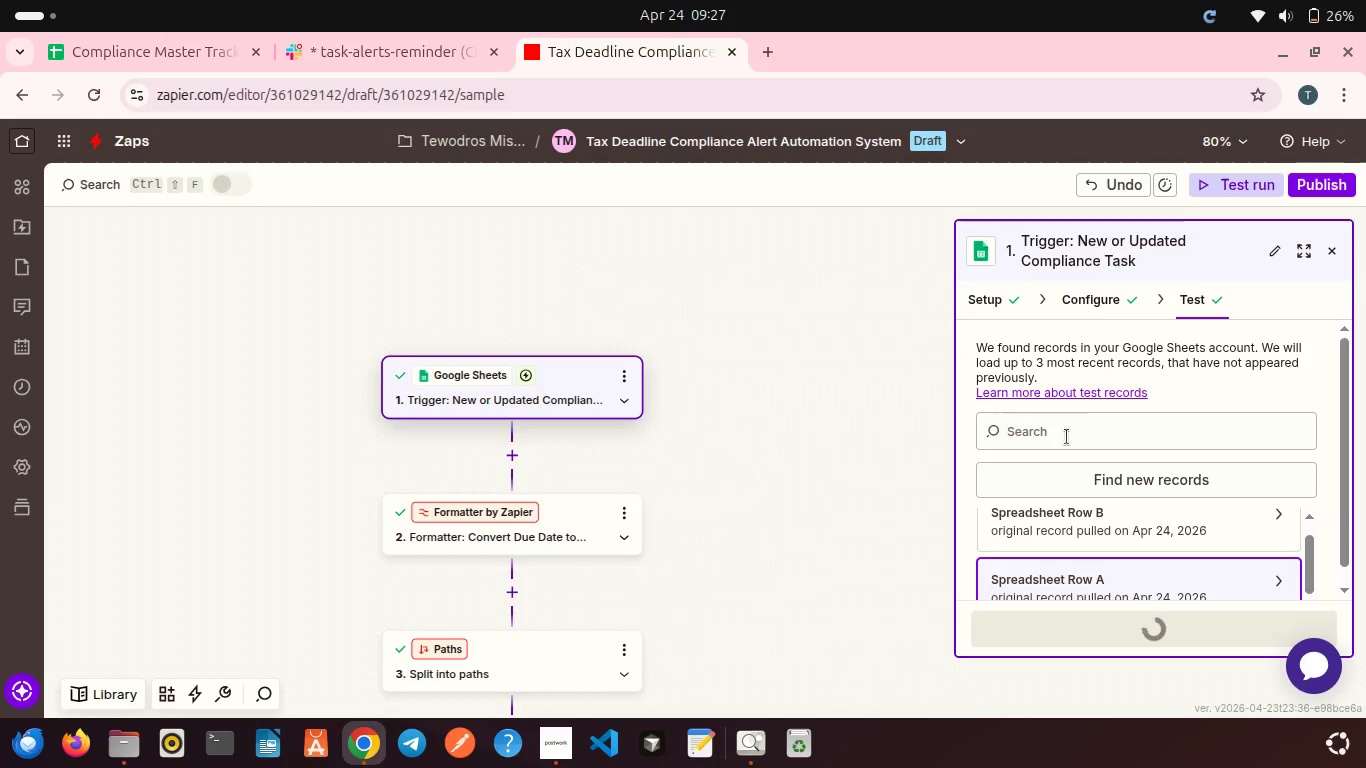 
scroll: coordinate [829, 441], scroll_direction: down, amount: 12.0
 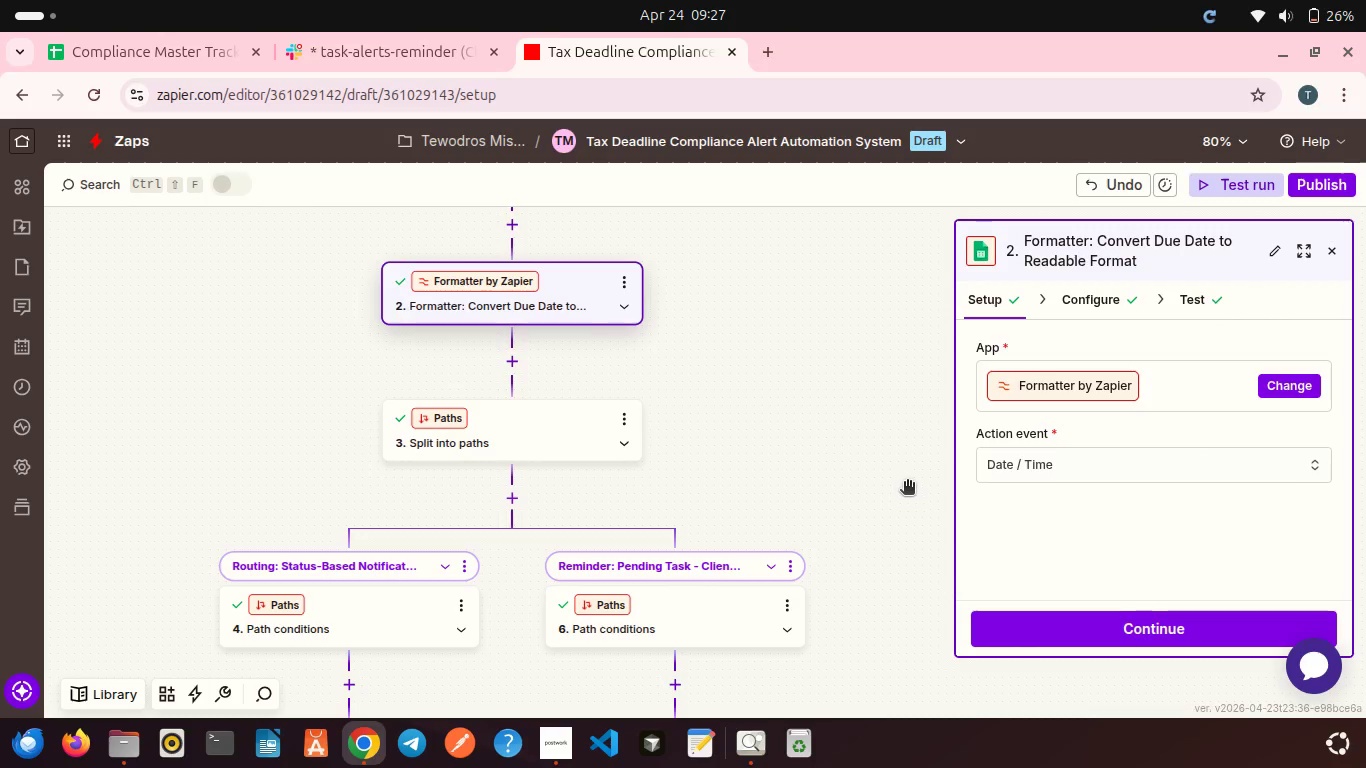 
left_click([1083, 628])
 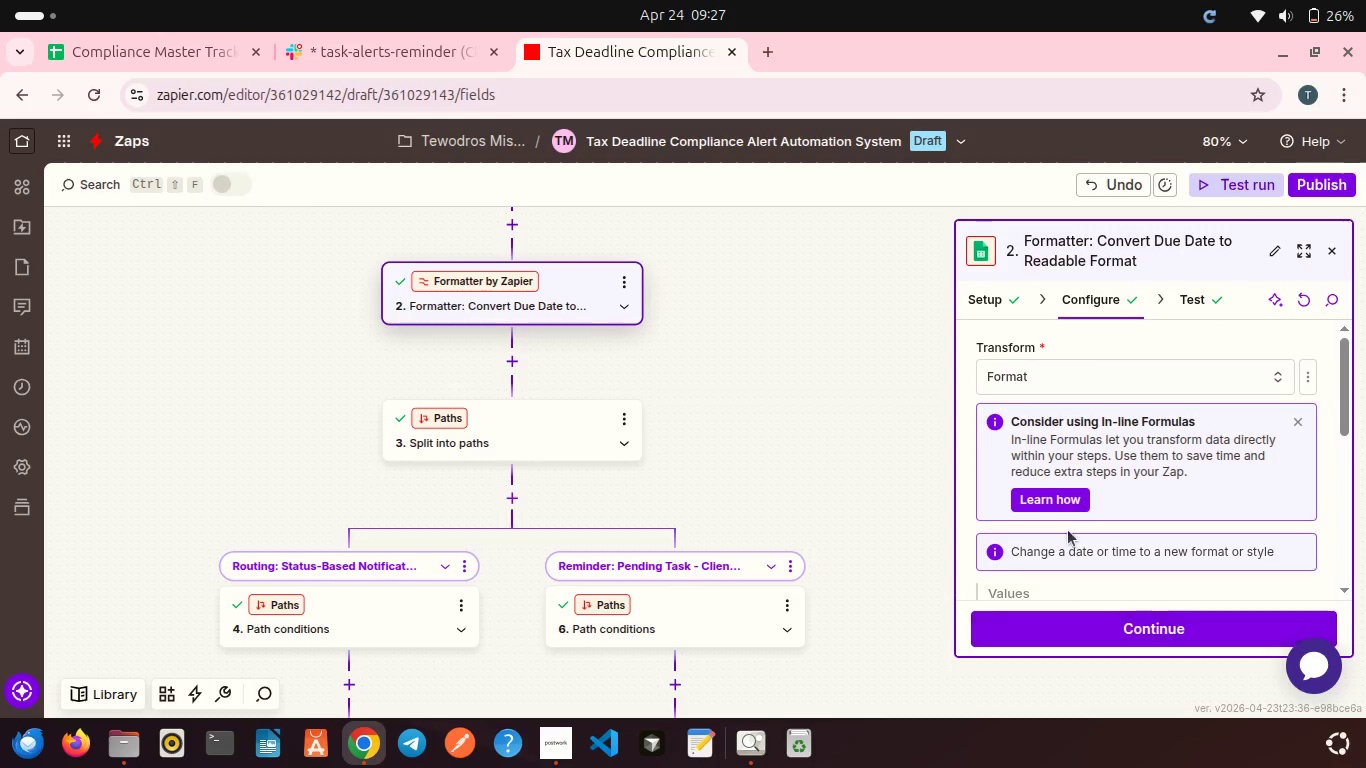 
scroll: coordinate [1092, 537], scroll_direction: down, amount: 7.0
 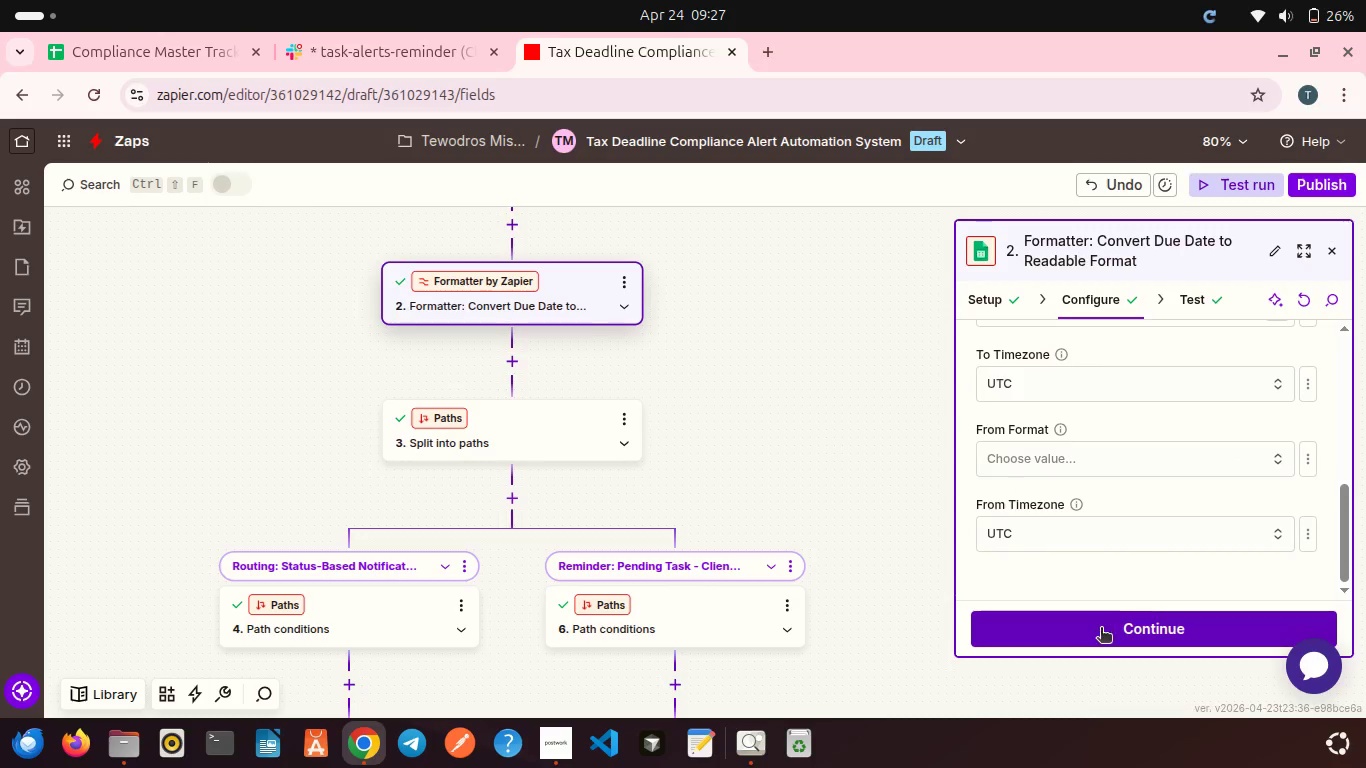 
left_click([1101, 629])
 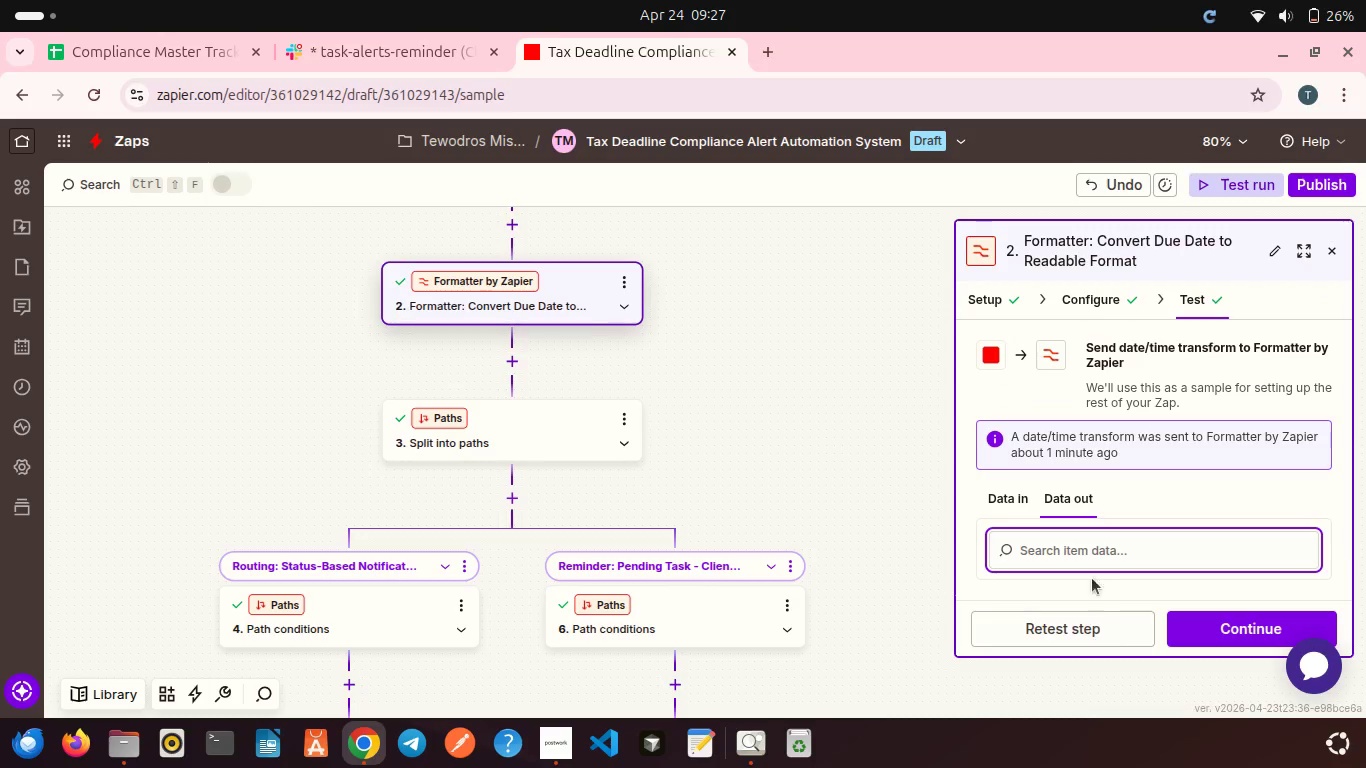 
scroll: coordinate [1092, 571], scroll_direction: down, amount: 2.0
 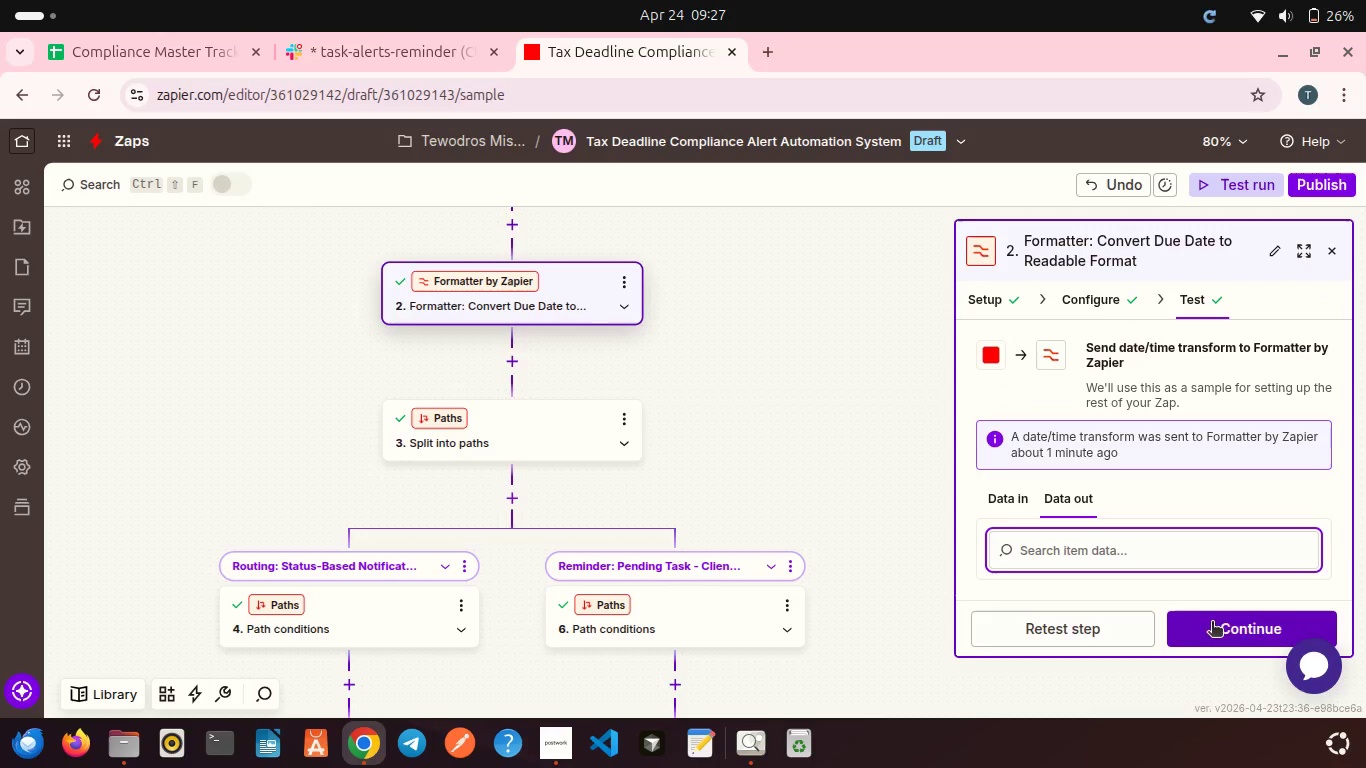 
left_click([1215, 625])
 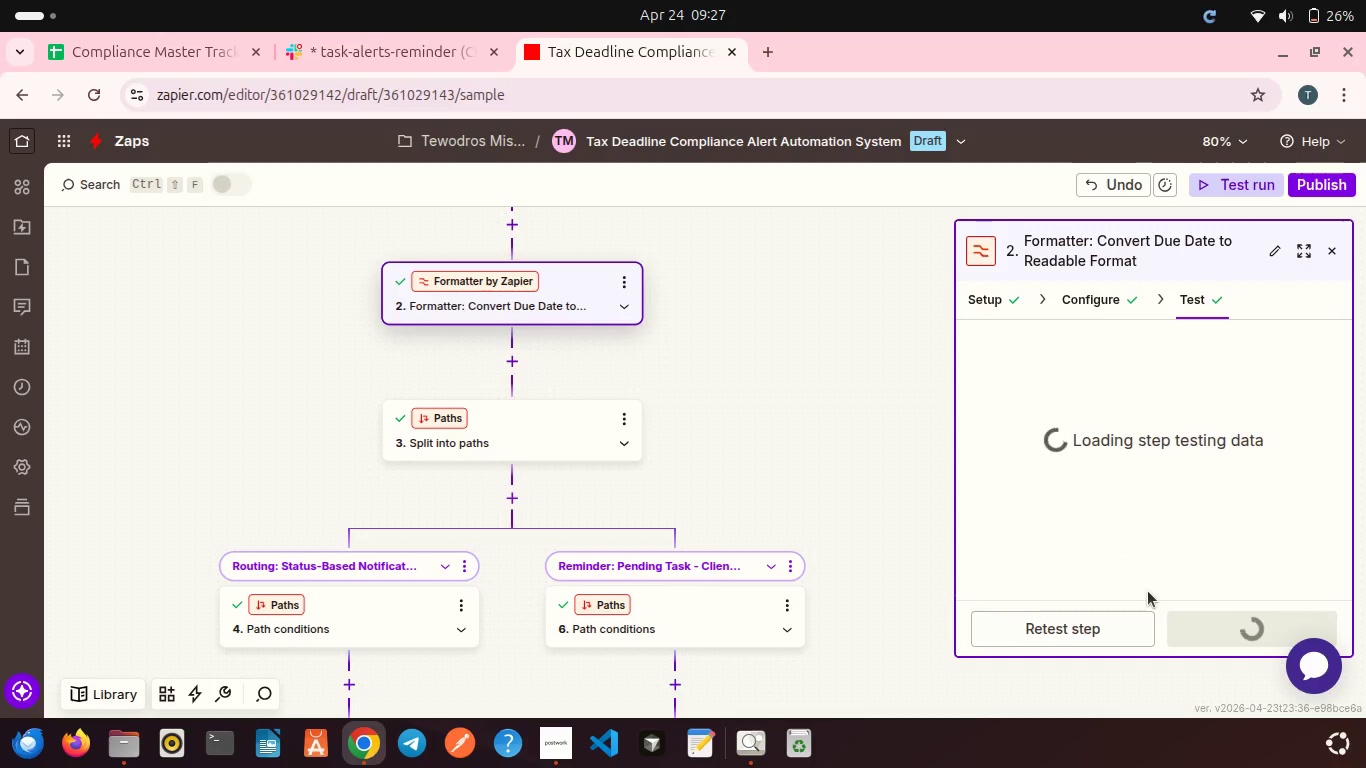 
scroll: coordinate [1104, 576], scroll_direction: down, amount: 5.0
 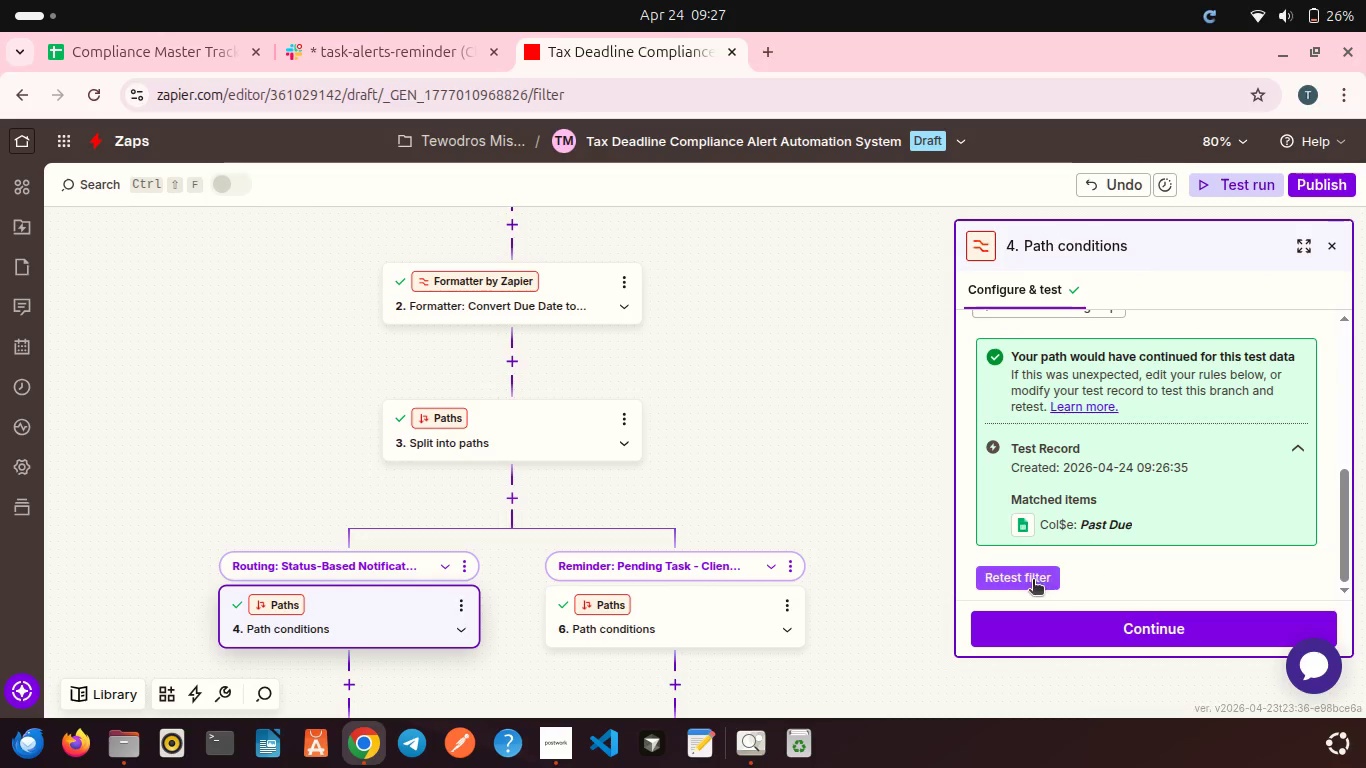 
left_click([1033, 581])
 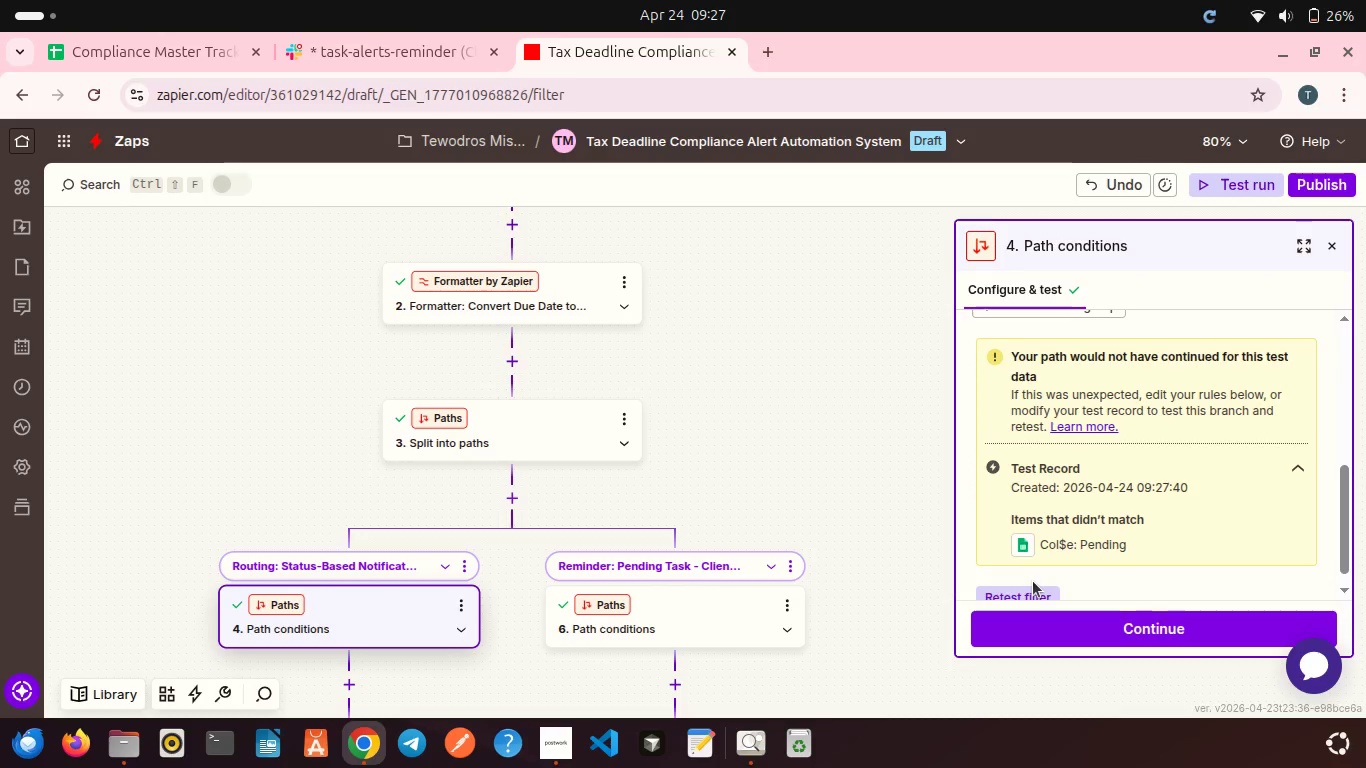 
wait(6.14)
 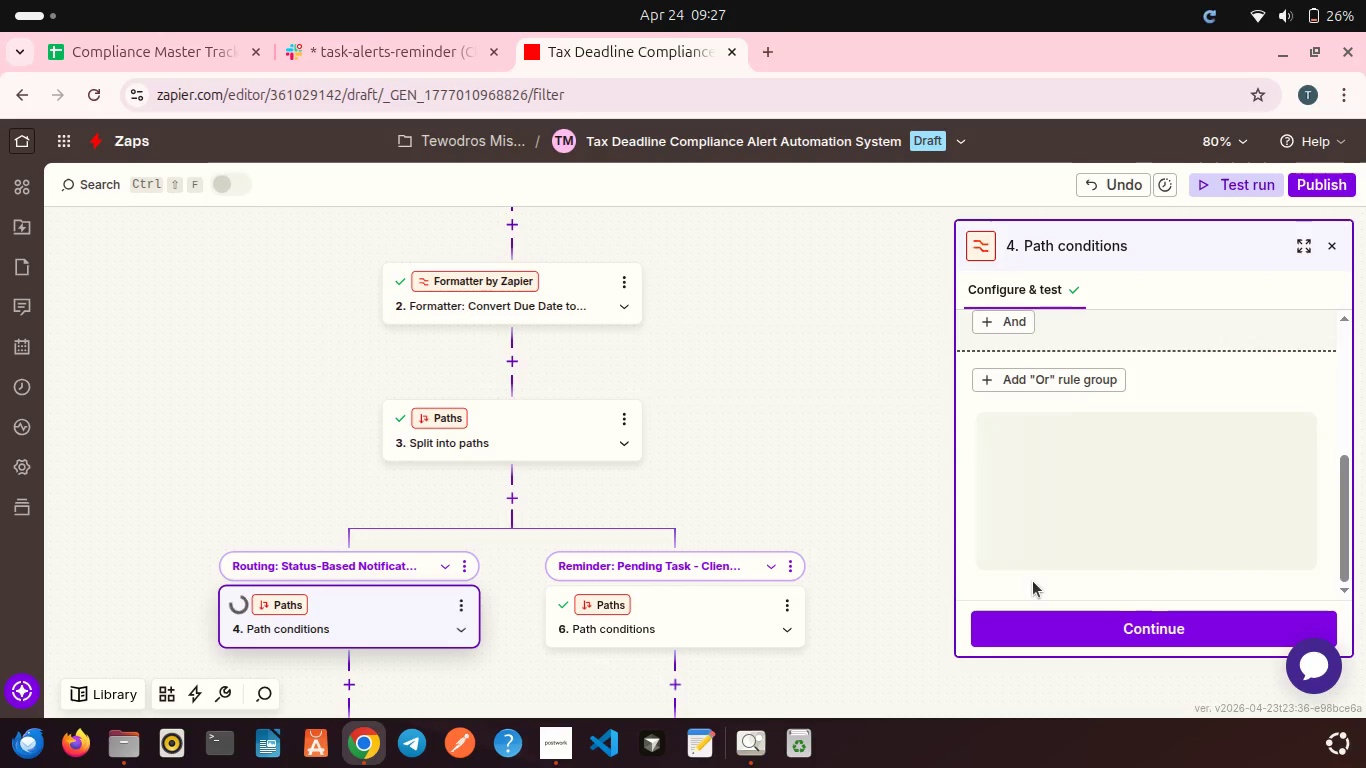 
left_click([712, 617])
 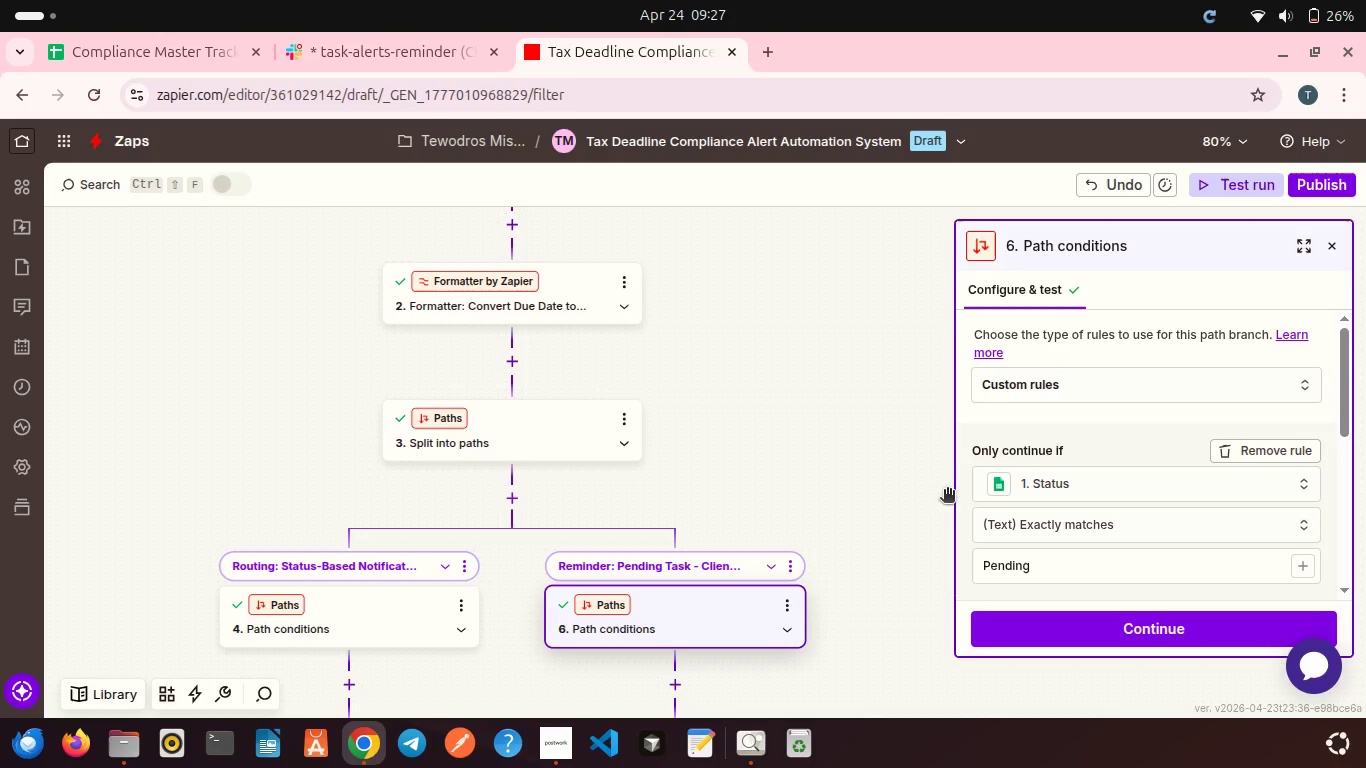 
scroll: coordinate [1036, 486], scroll_direction: down, amount: 5.0
 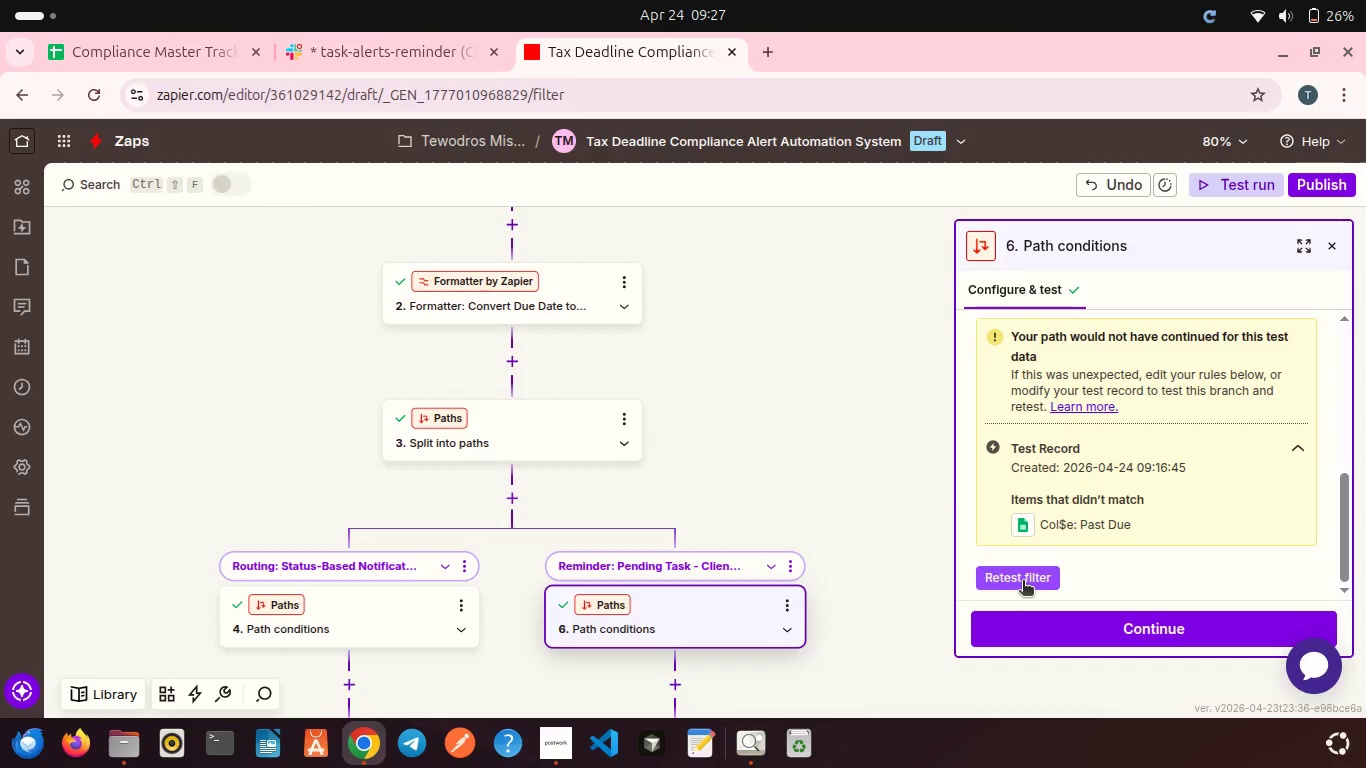 
left_click([1023, 582])
 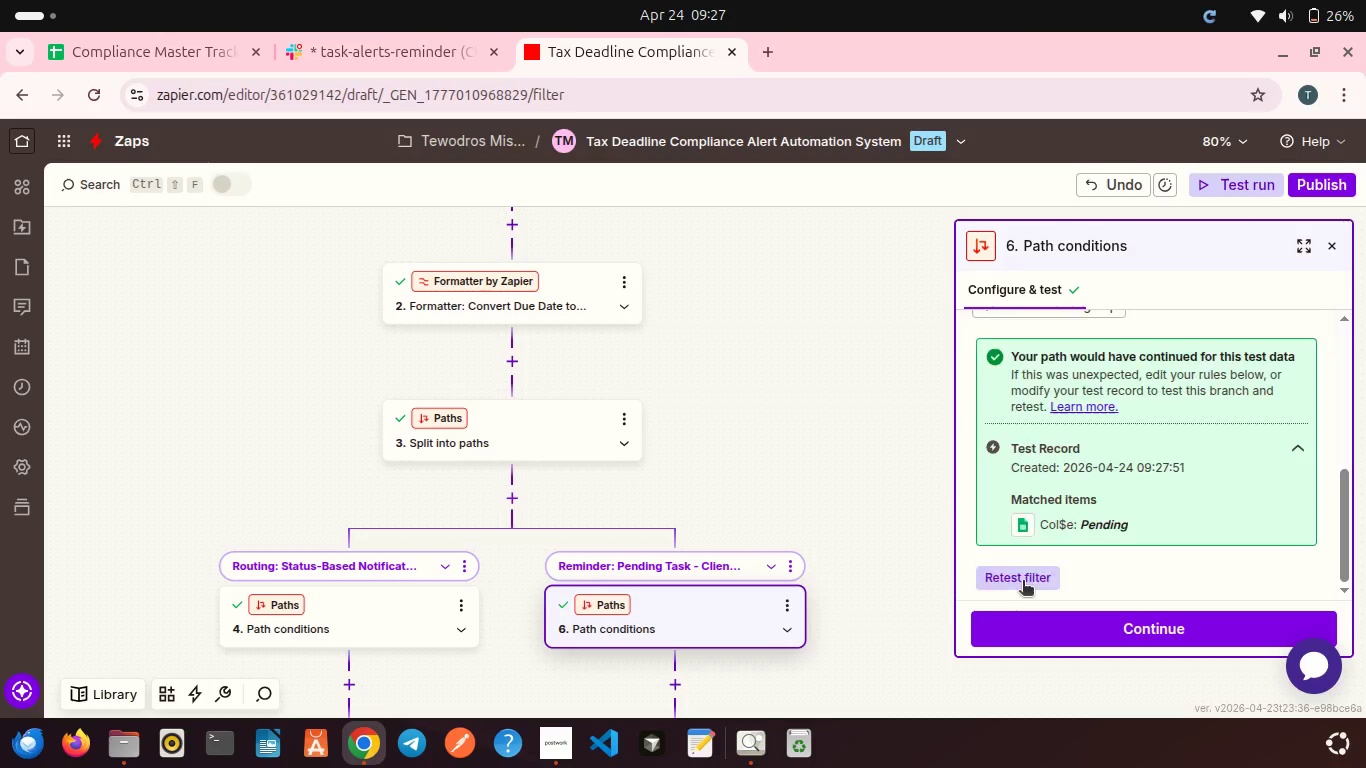 
wait(6.26)
 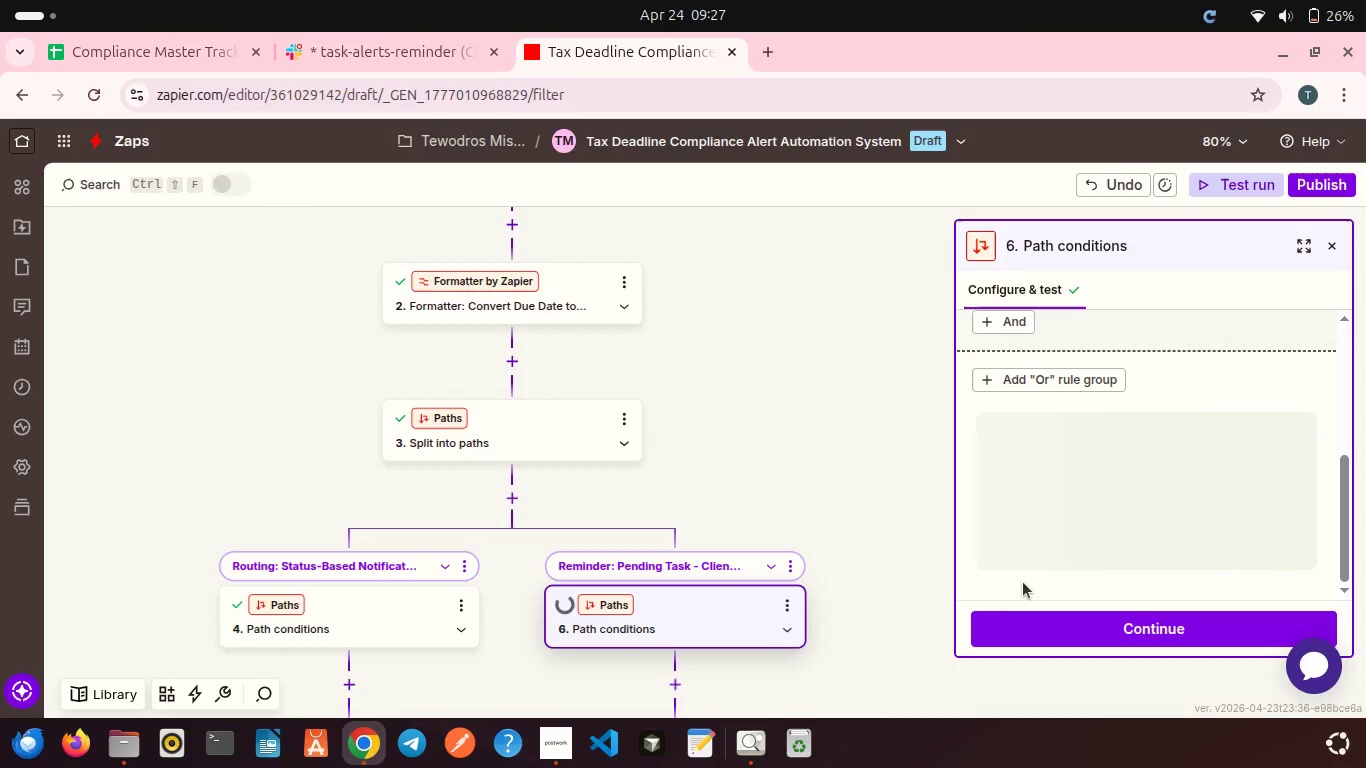 
scroll: coordinate [841, 465], scroll_direction: down, amount: 3.0
 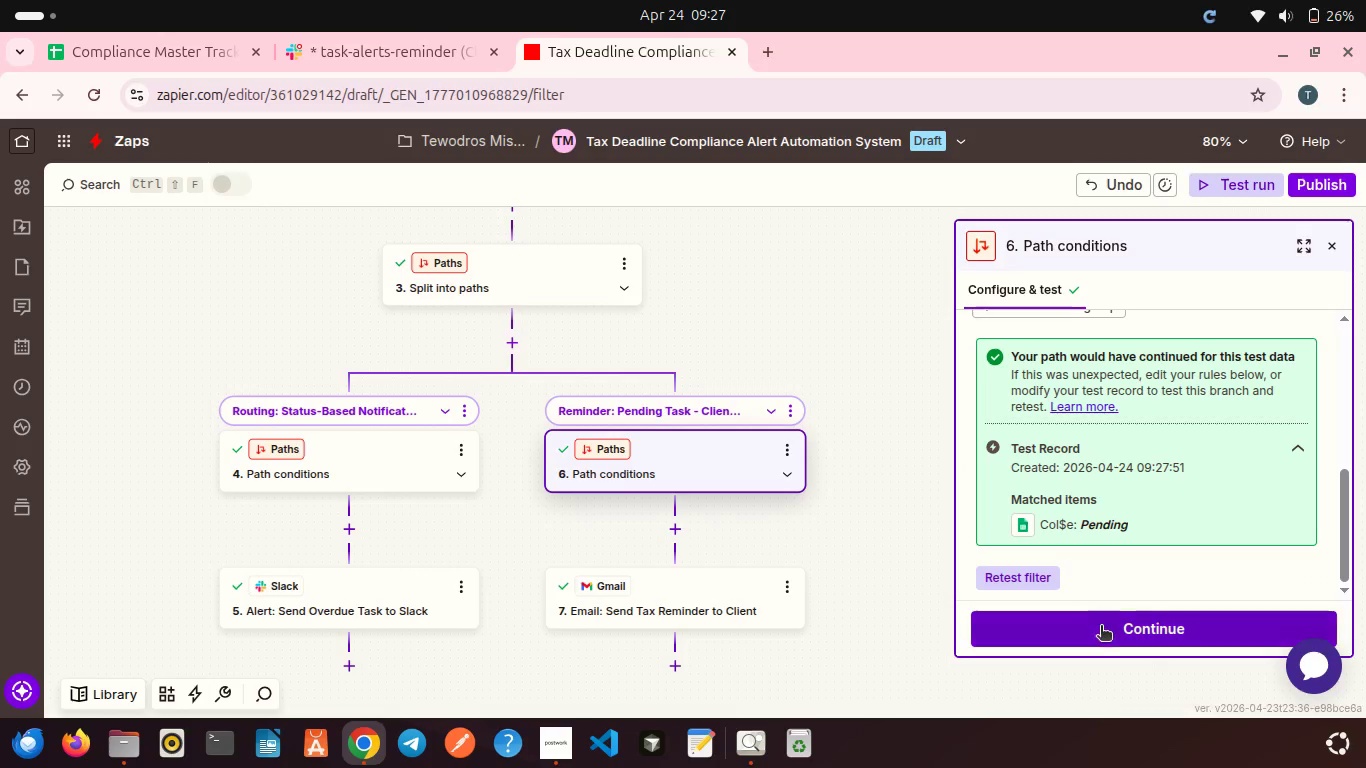 
left_click([1101, 629])
 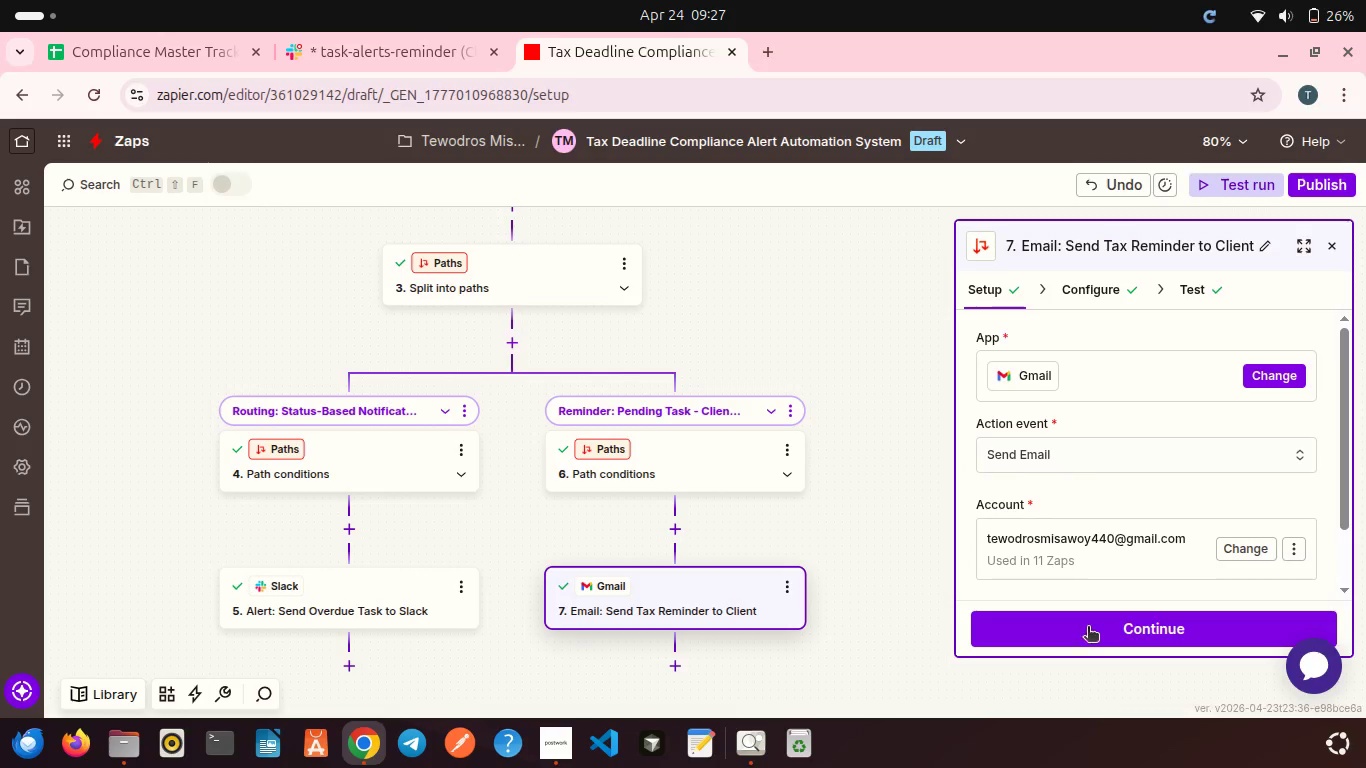 
left_click([1076, 626])
 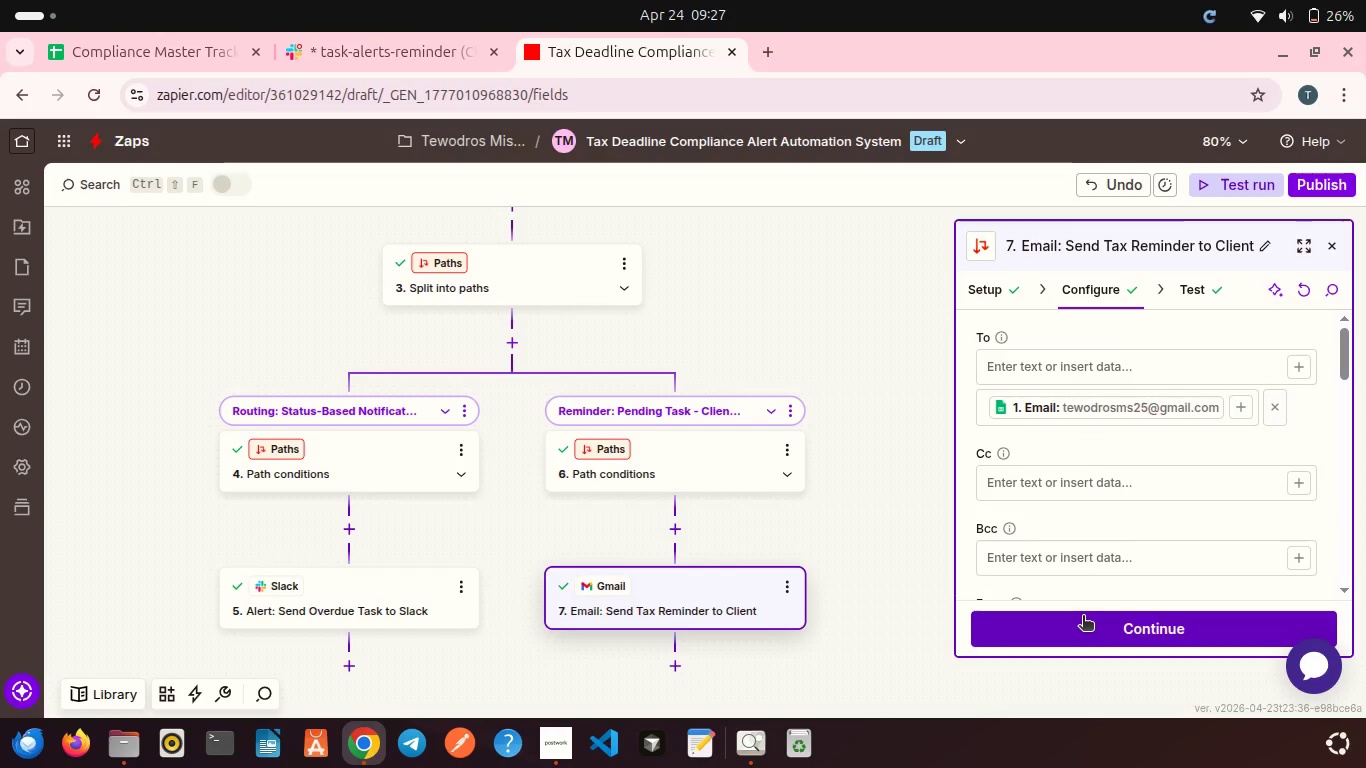 
left_click([1077, 619])
 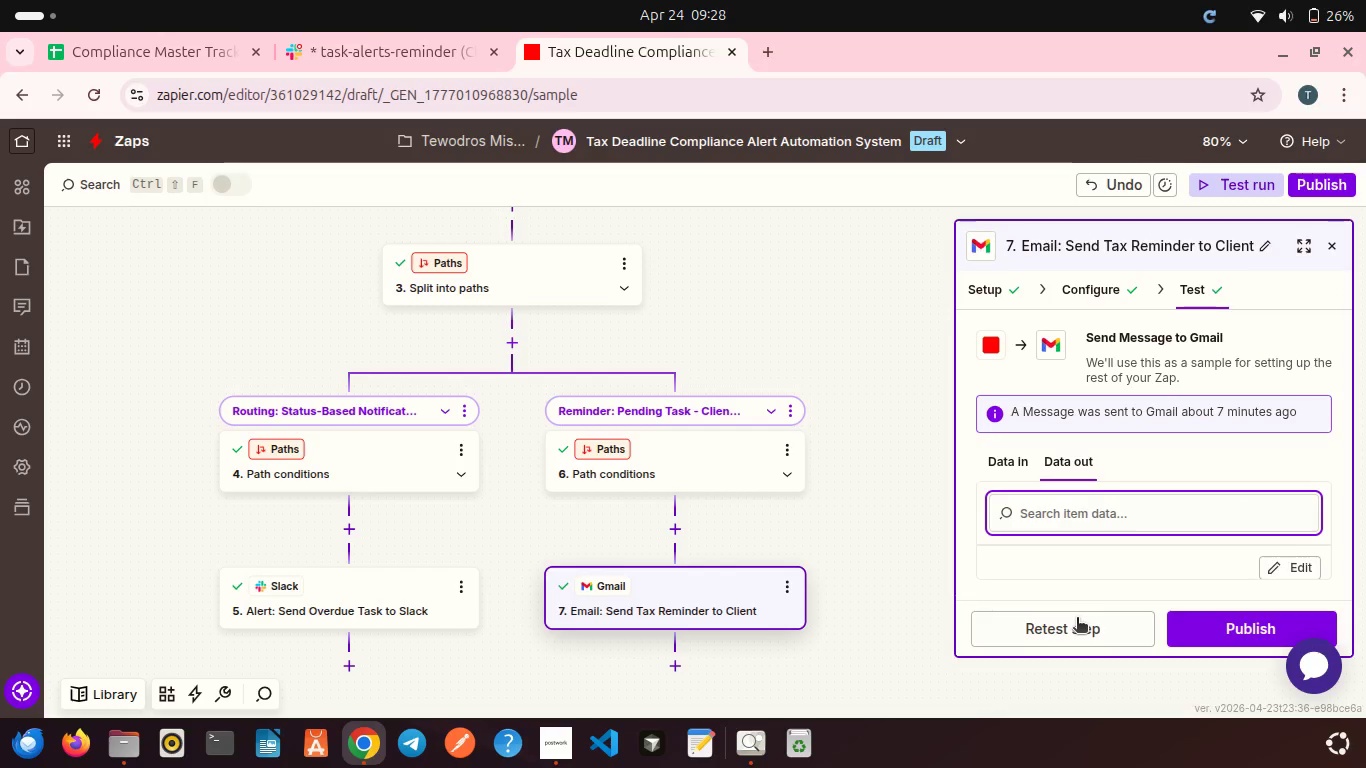 
left_click([1072, 624])
 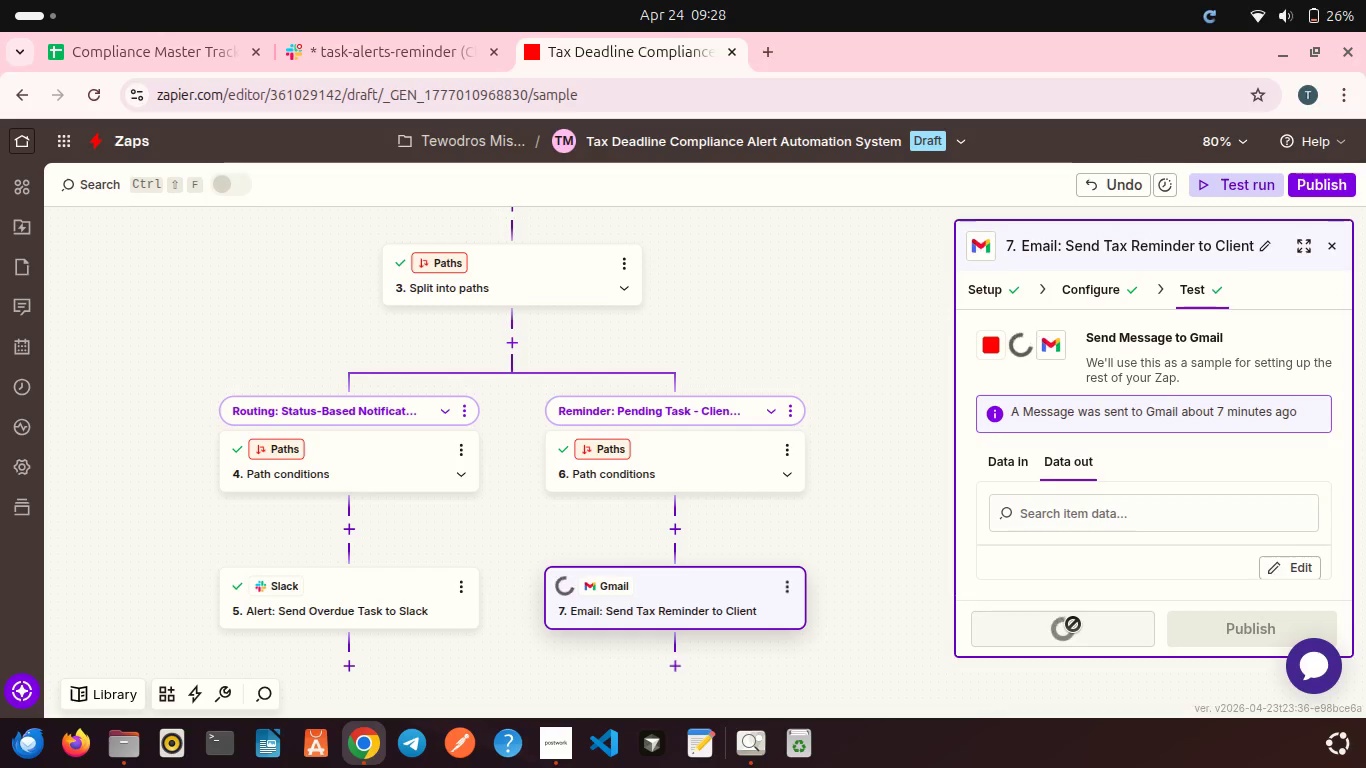 
wait(7.27)
 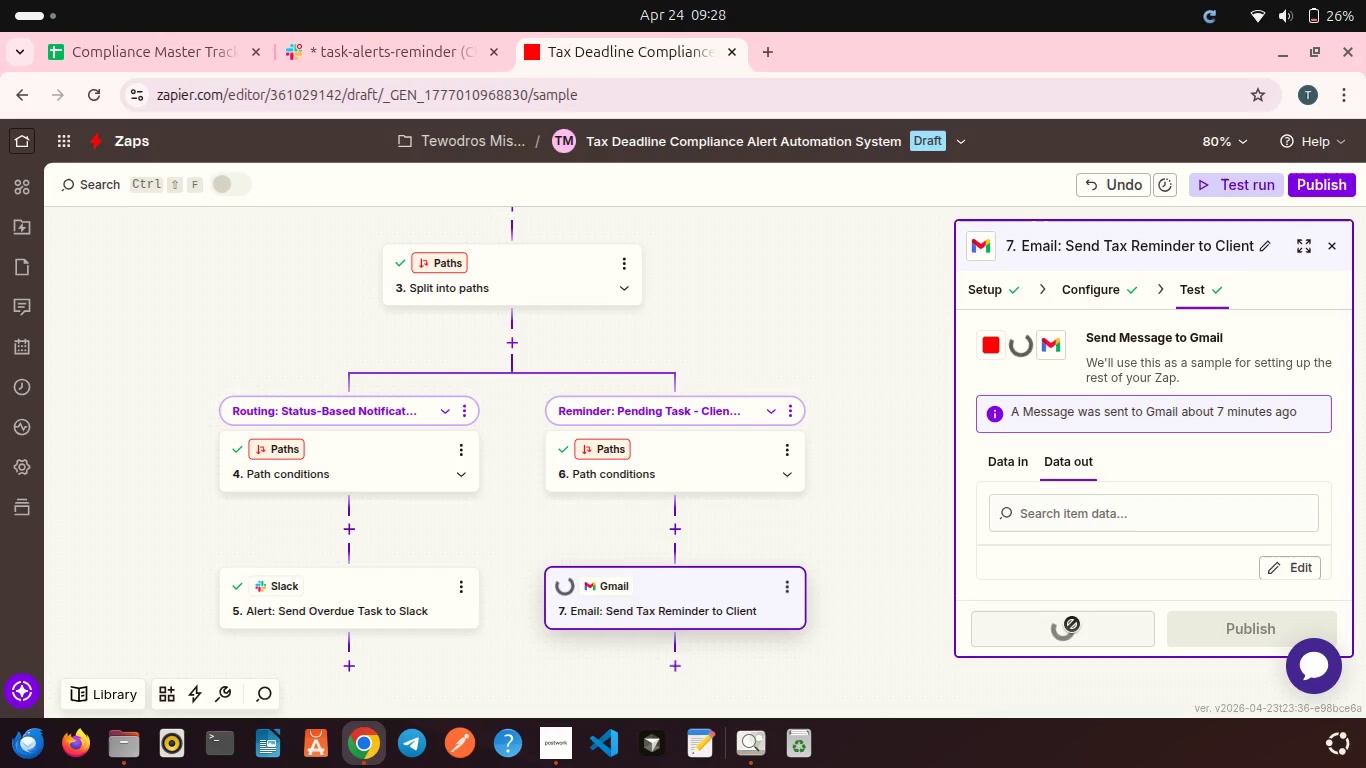 
scroll: coordinate [772, 491], scroll_direction: up, amount: 2.0
 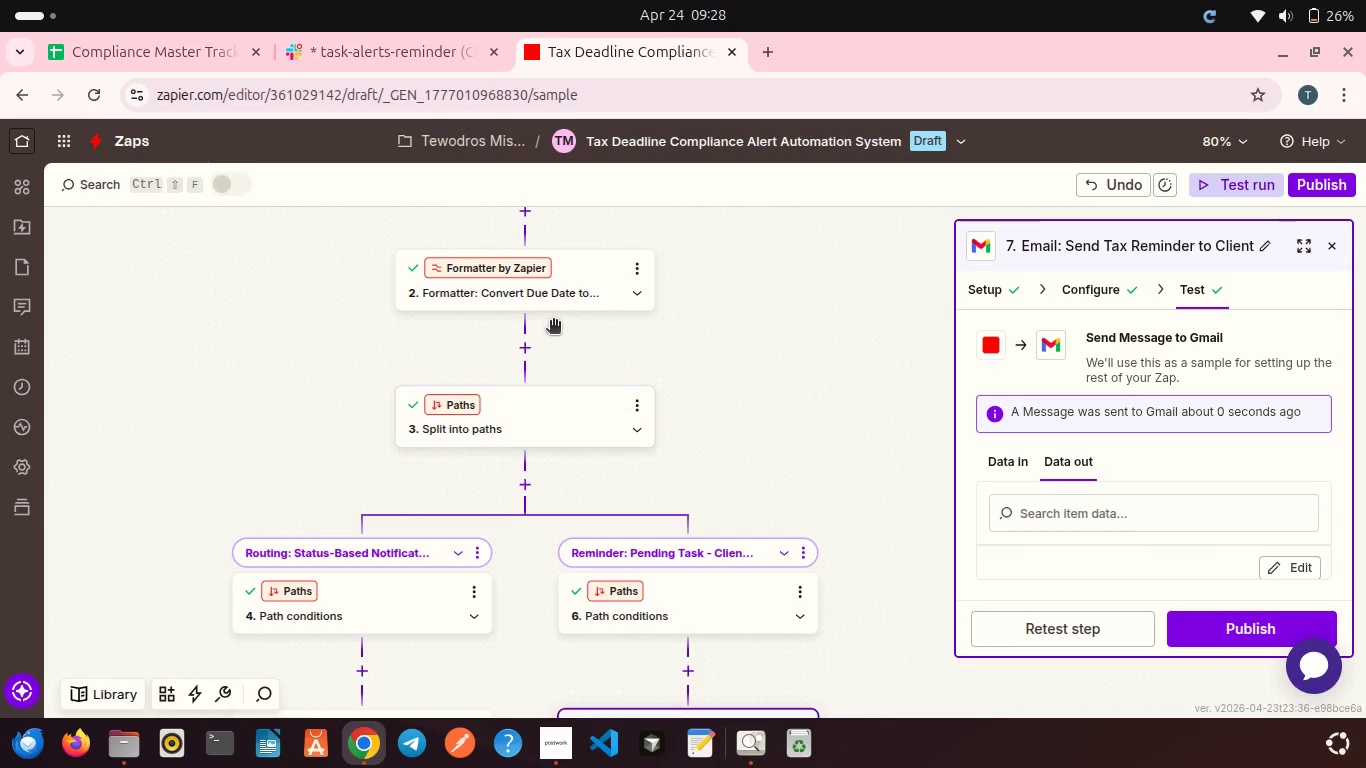 
left_click([542, 303])
 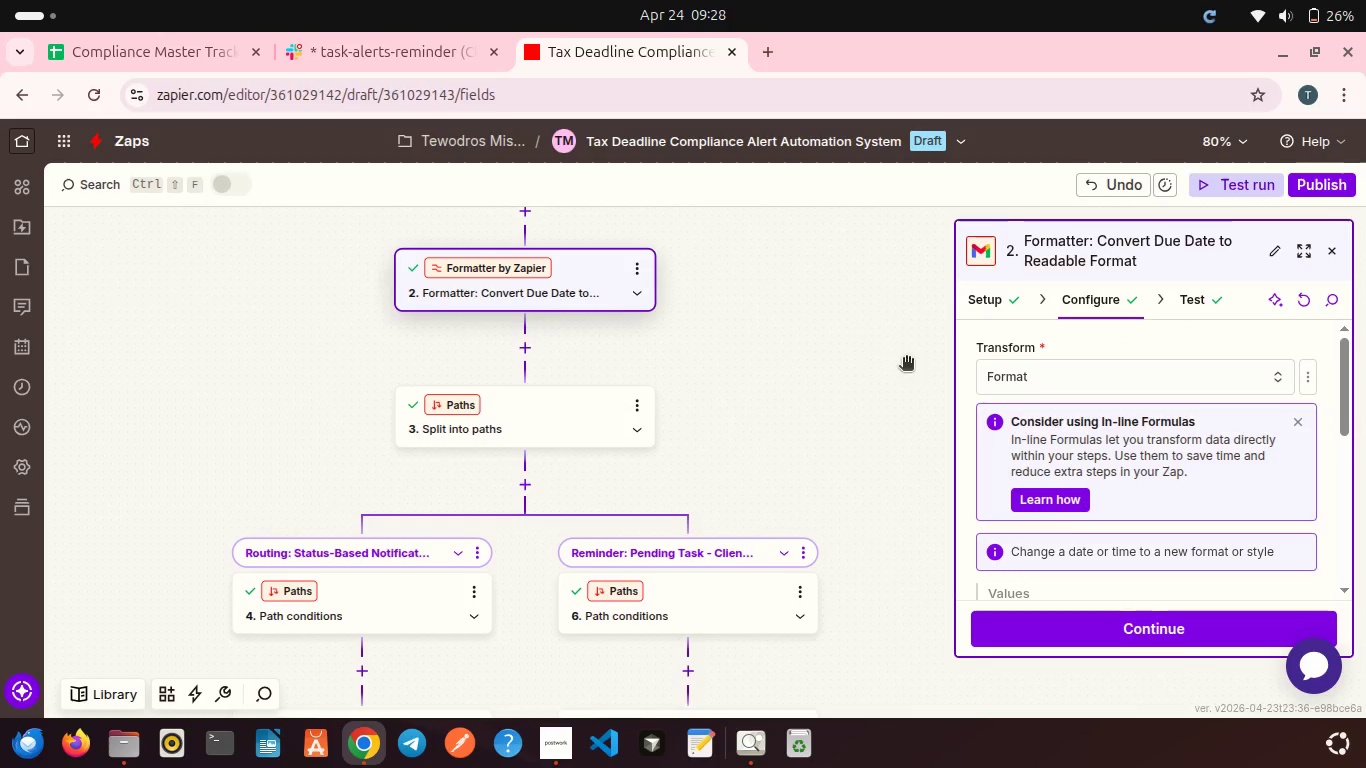 
scroll: coordinate [1034, 568], scroll_direction: down, amount: 11.0
 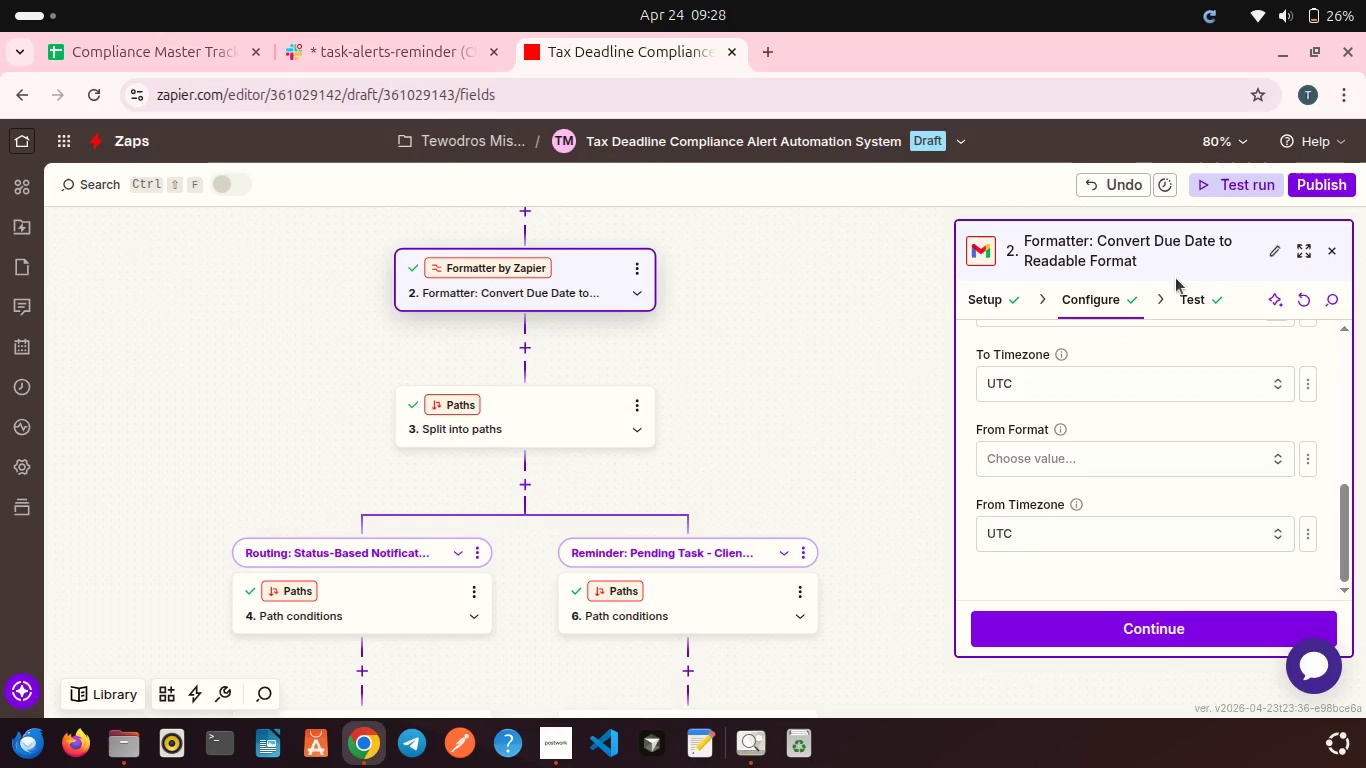 
left_click([1179, 283])
 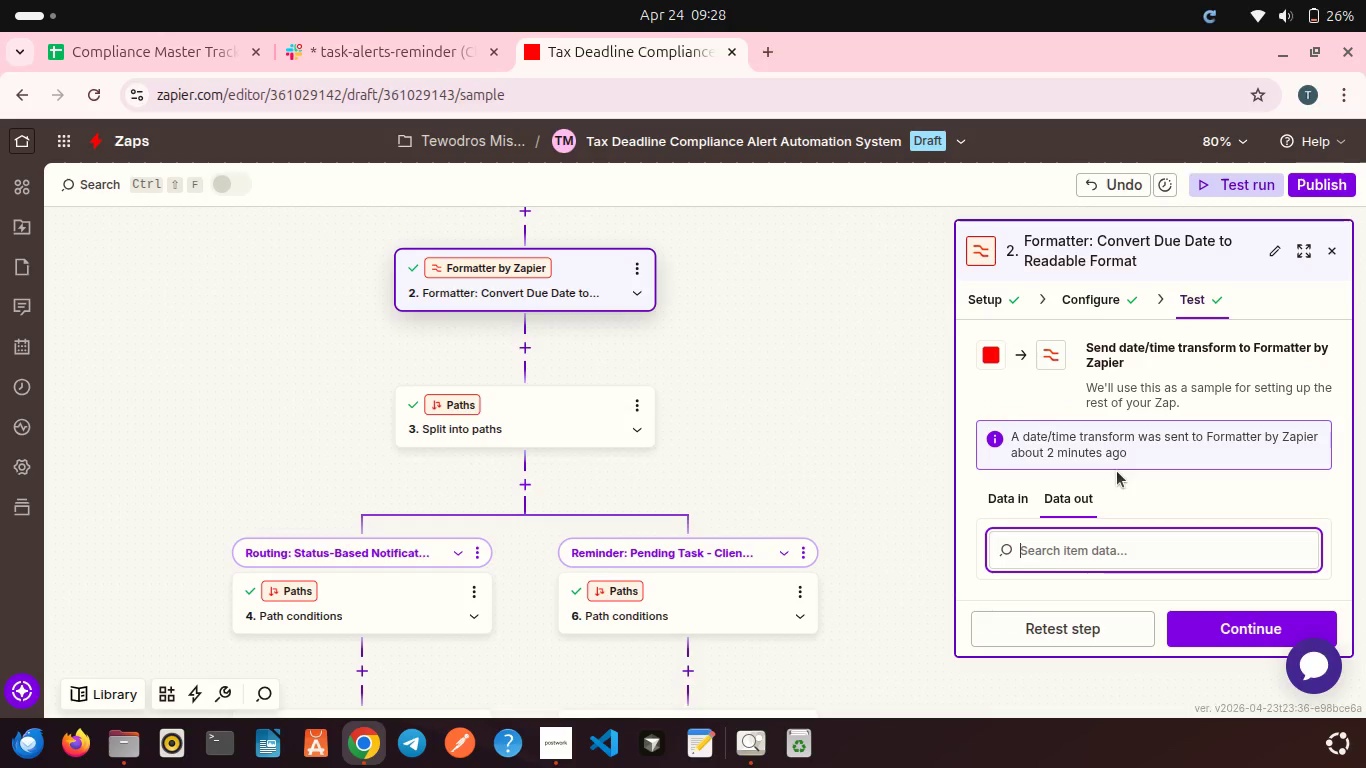 
scroll: coordinate [1067, 572], scroll_direction: down, amount: 8.0
 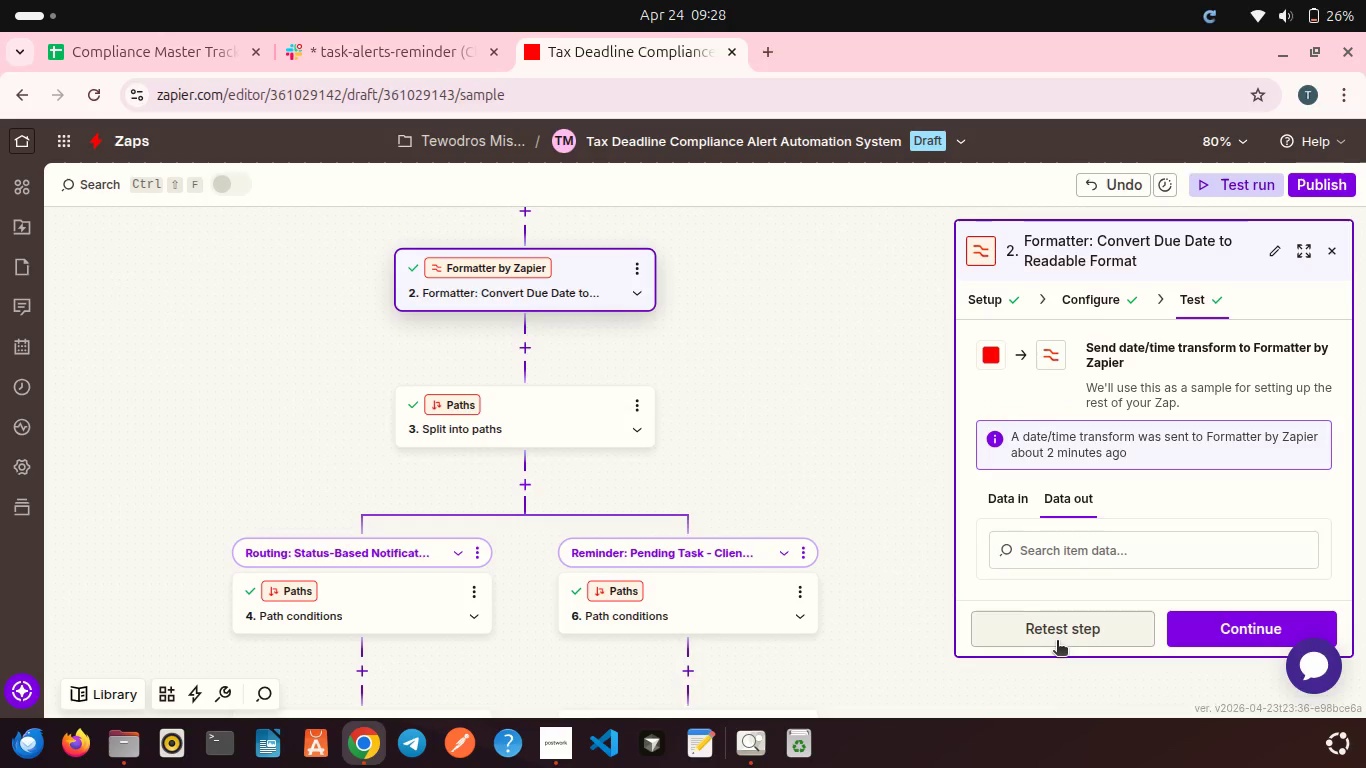 
left_click([1057, 642])
 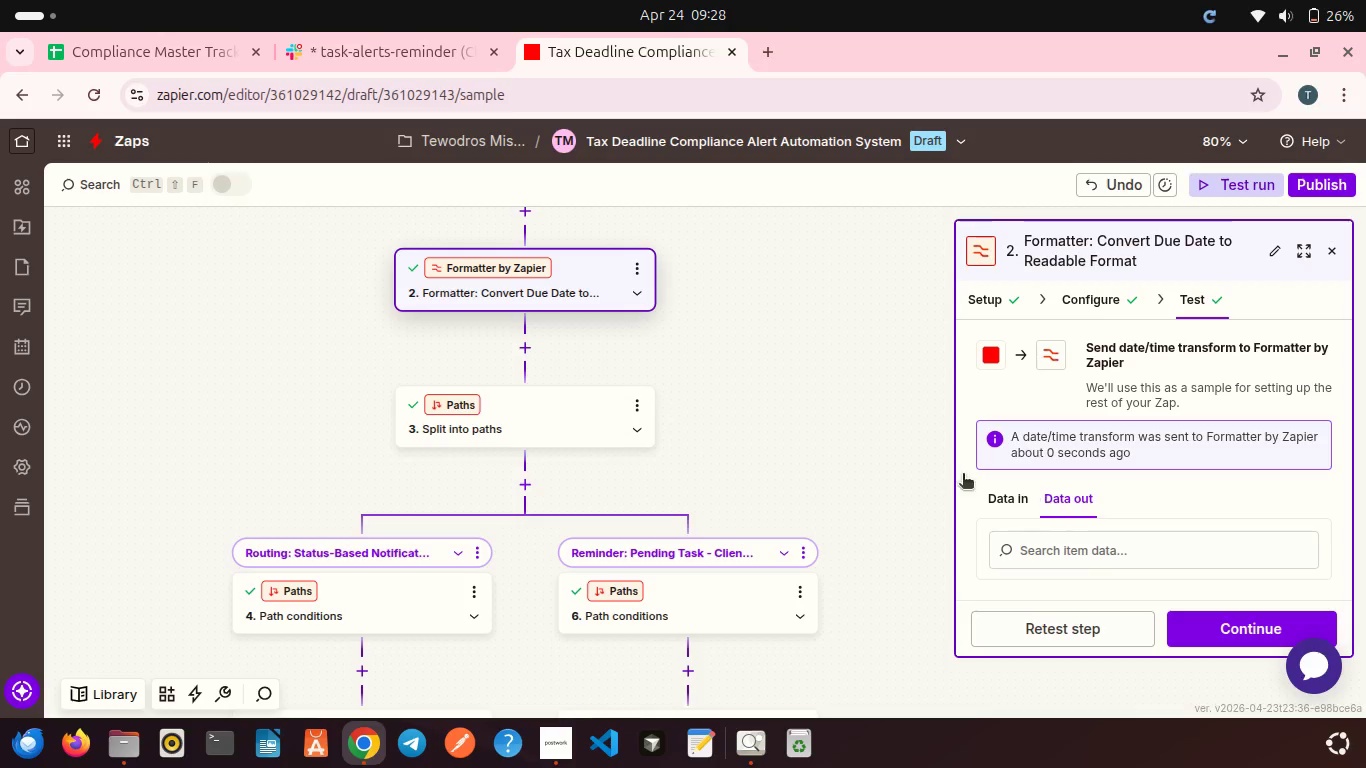 
scroll: coordinate [747, 422], scroll_direction: down, amount: 2.0
 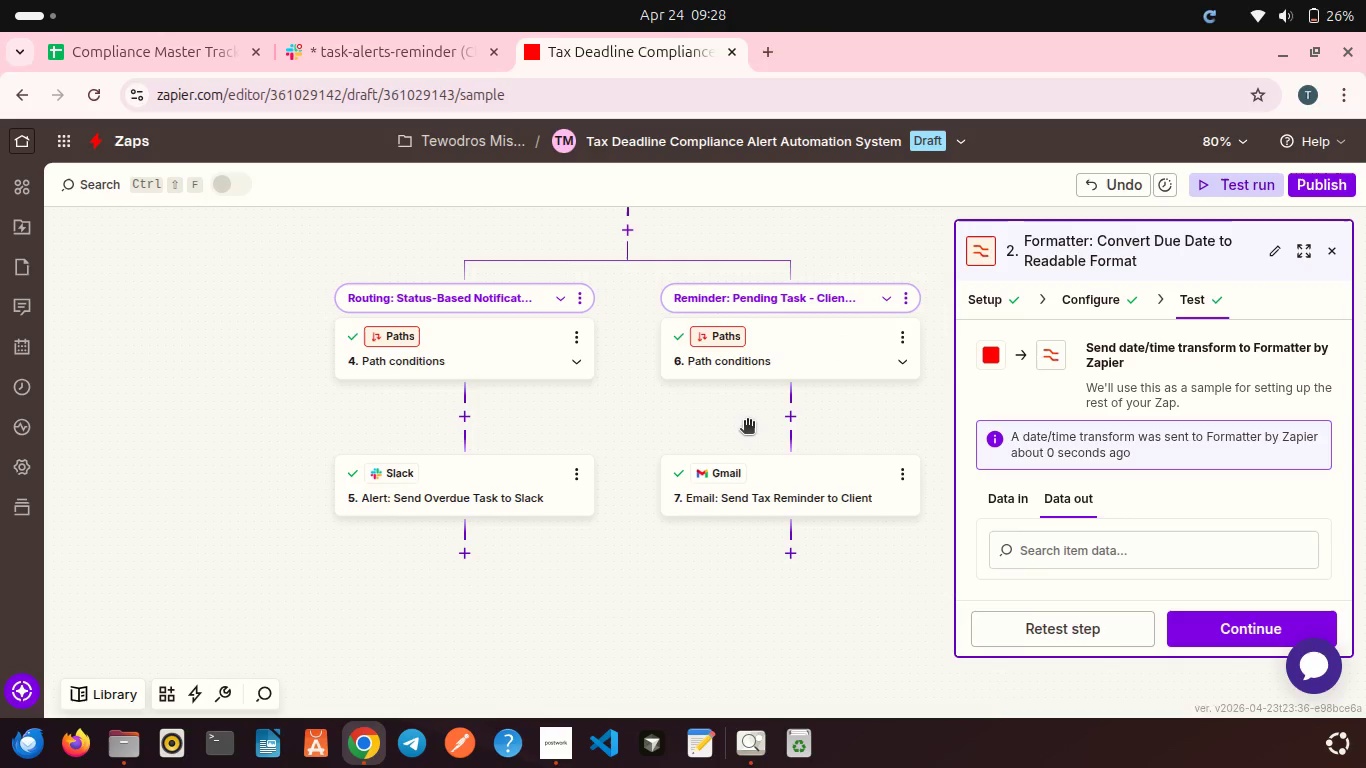 
scroll: coordinate [690, 422], scroll_direction: up, amount: 1.0
 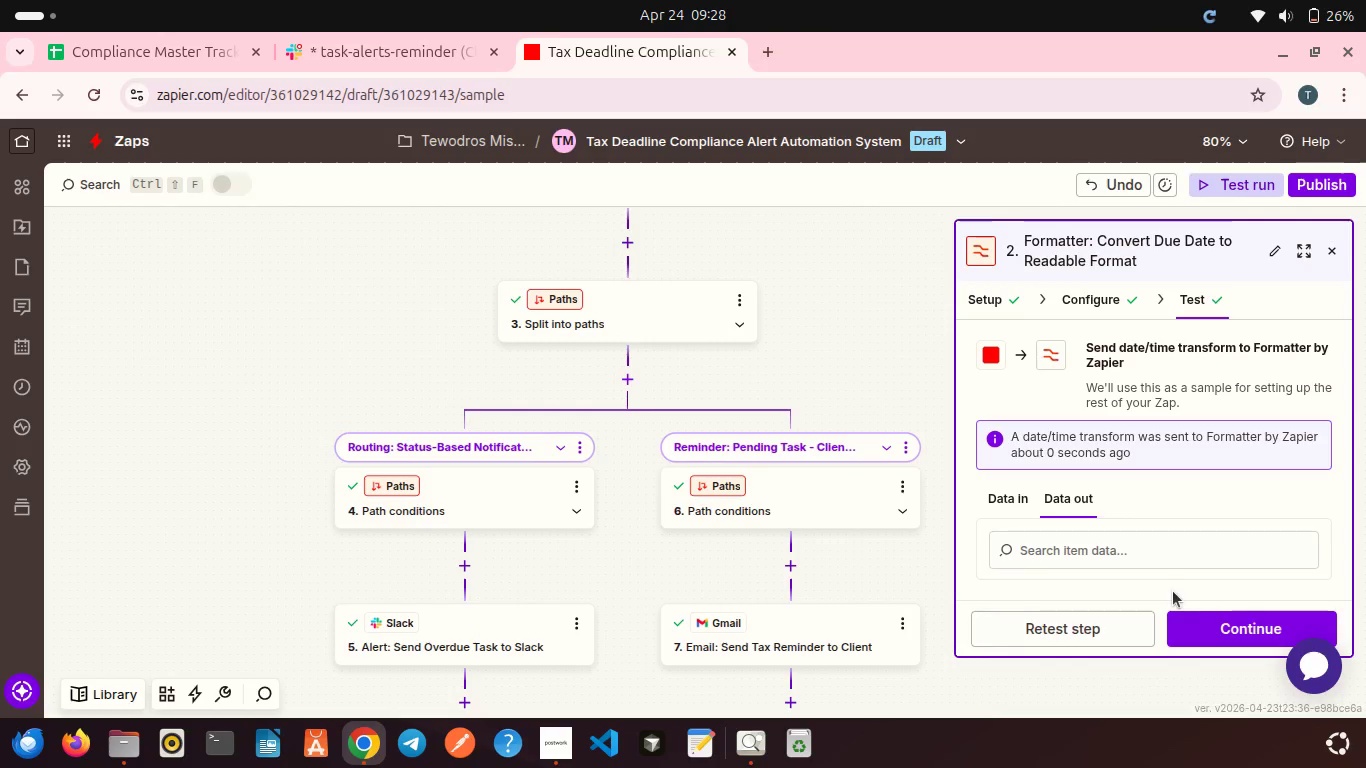 
left_click([1211, 625])
 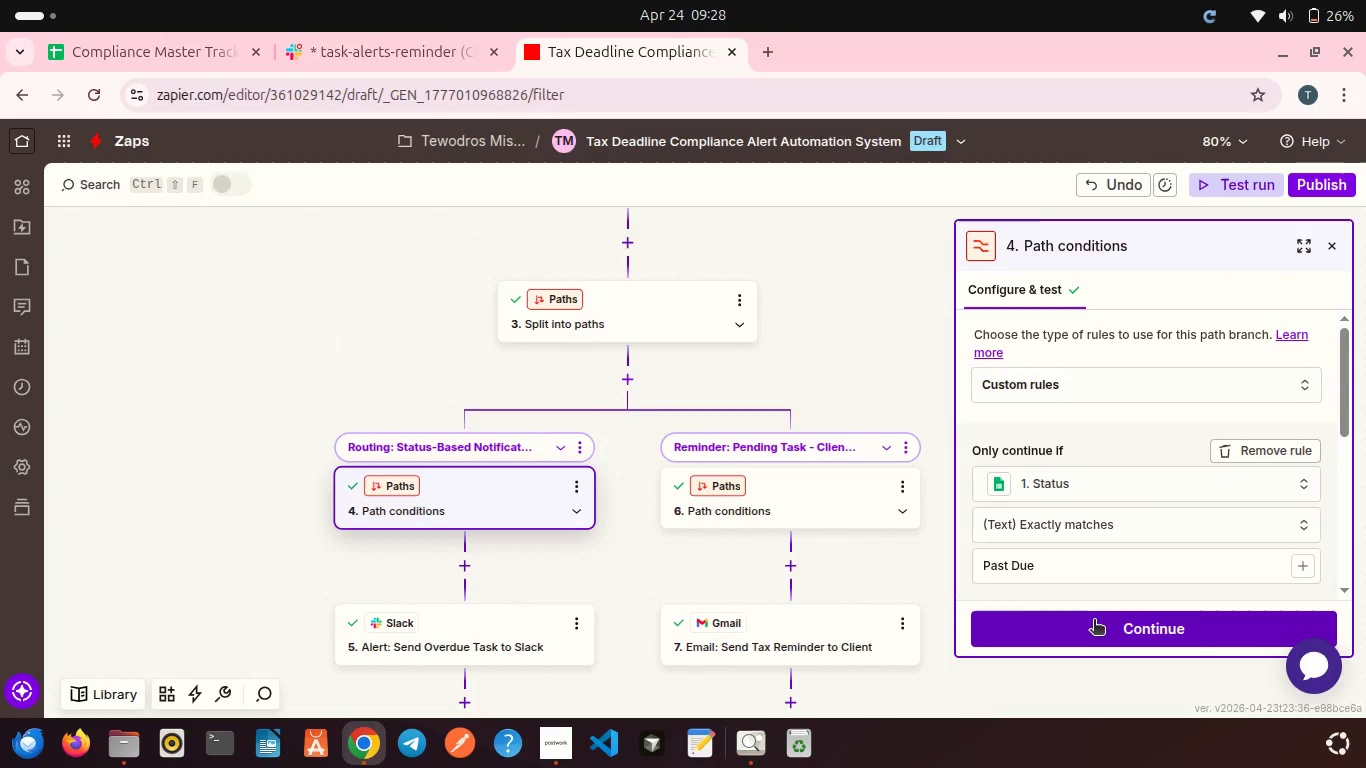 
left_click([840, 477])
 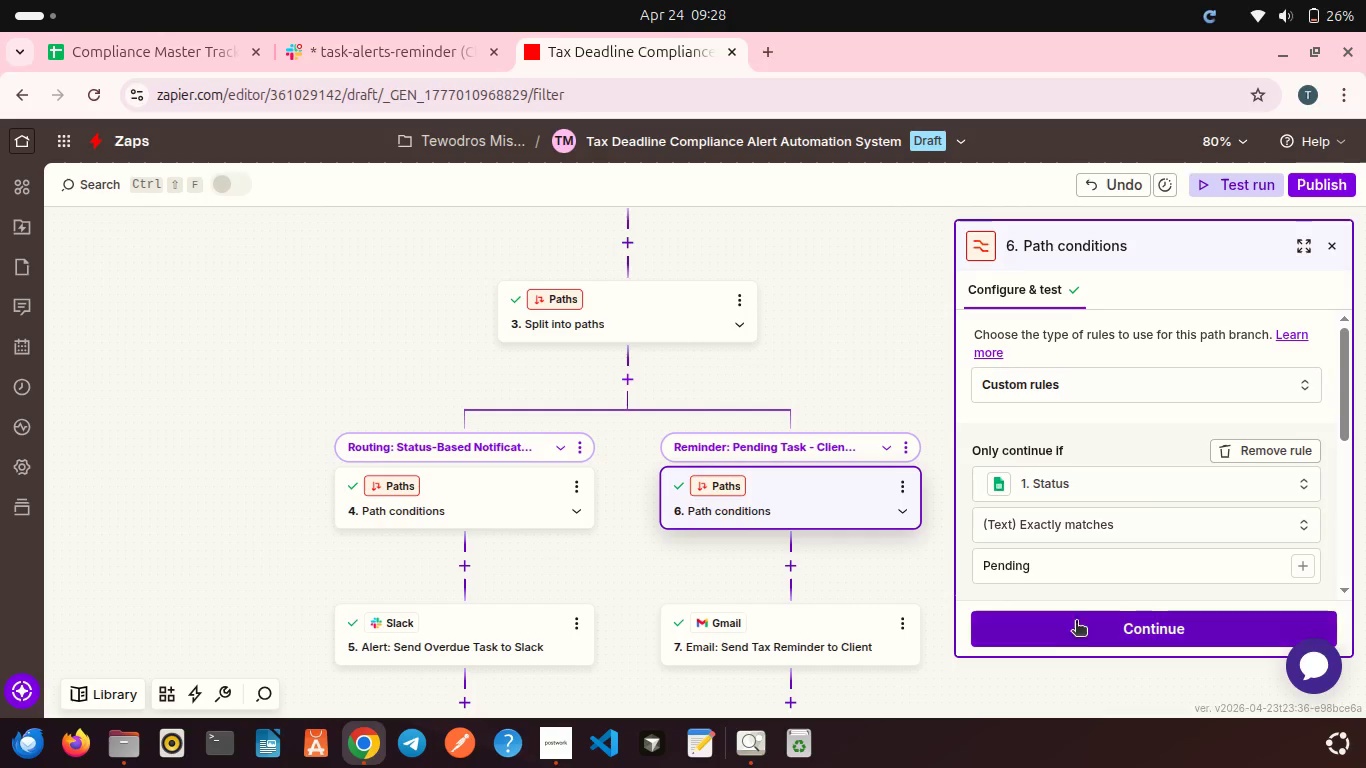 
left_click([1076, 632])
 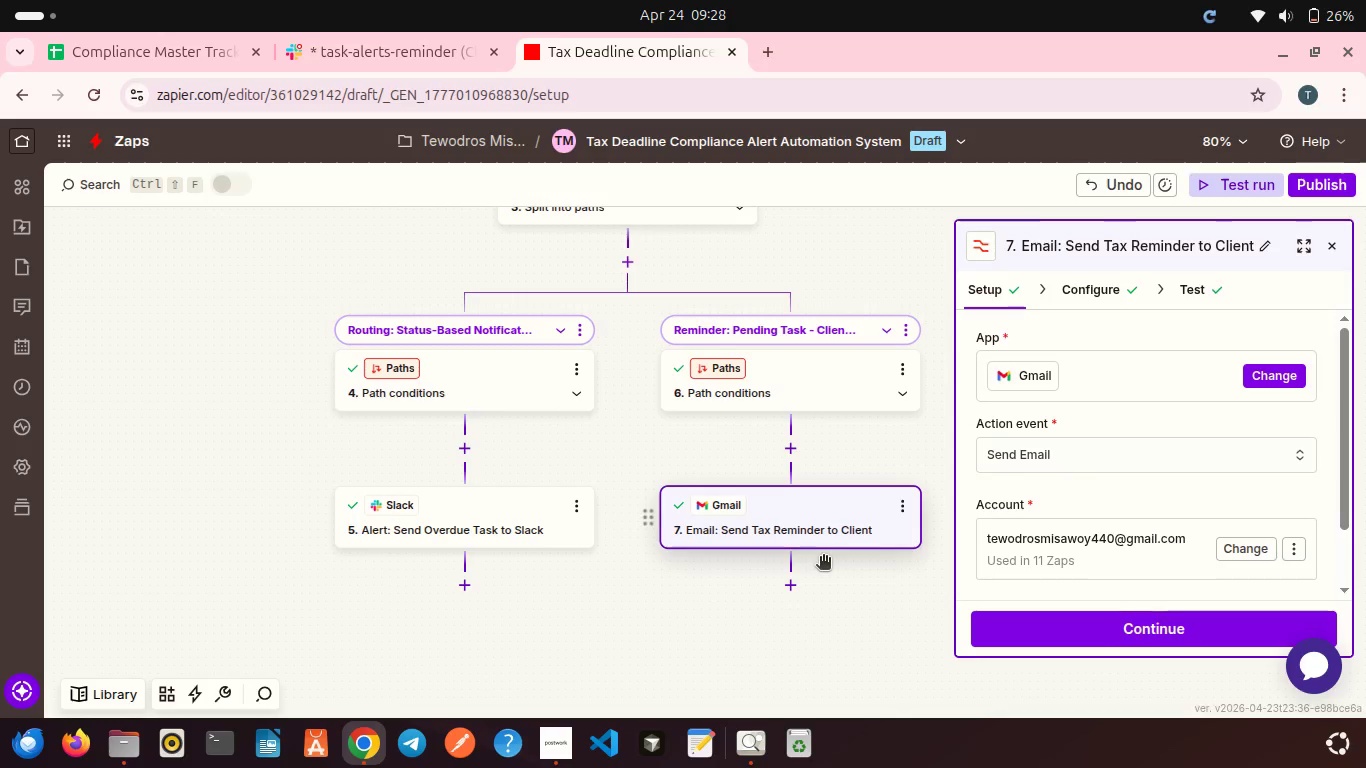 
left_click([1071, 624])
 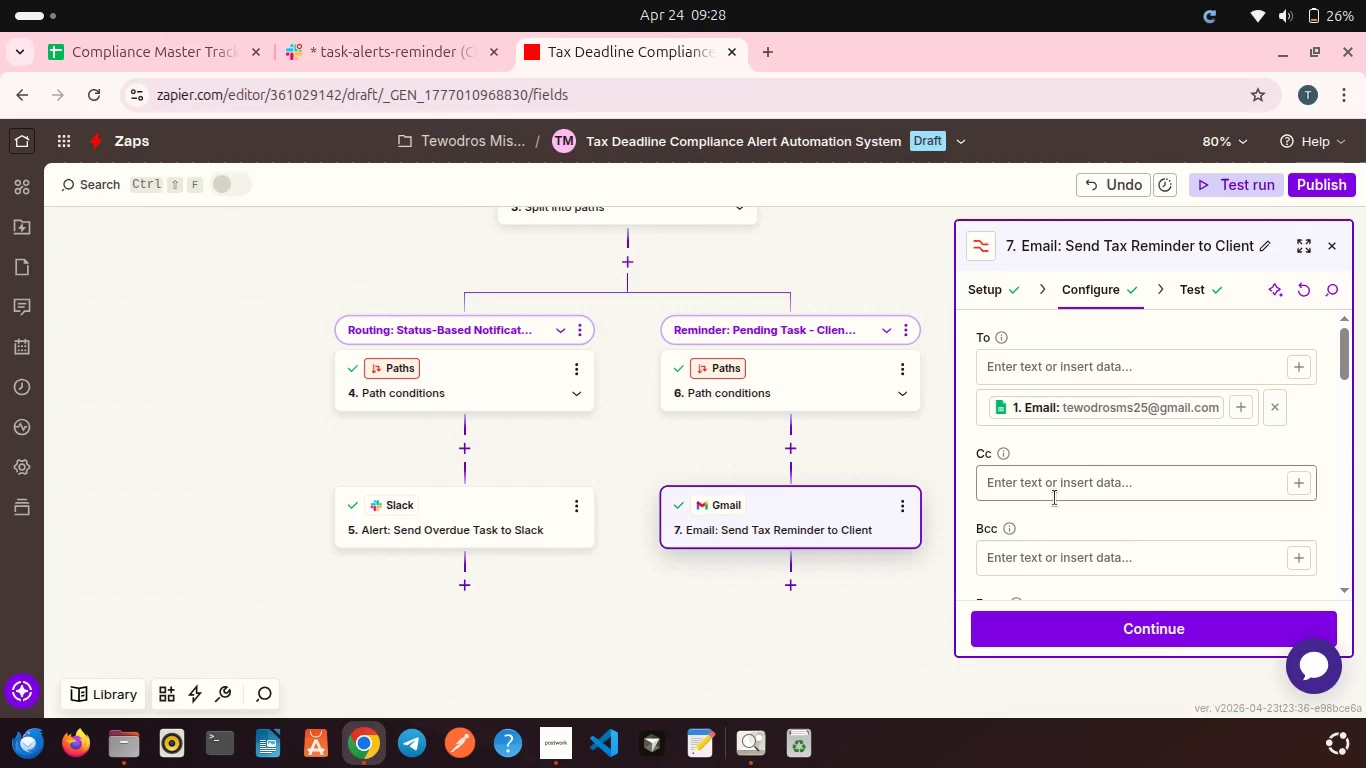 
scroll: coordinate [1055, 529], scroll_direction: down, amount: 10.0
 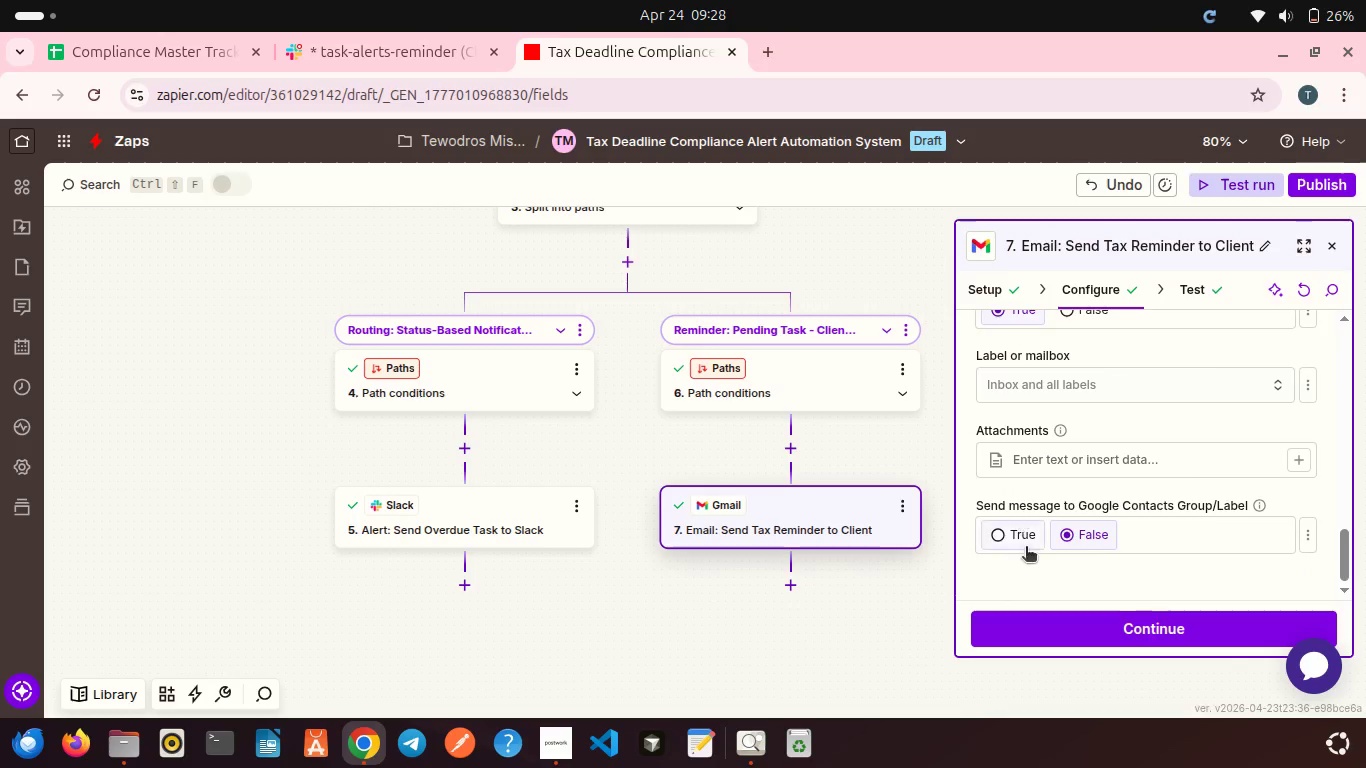 
left_click([1034, 625])
 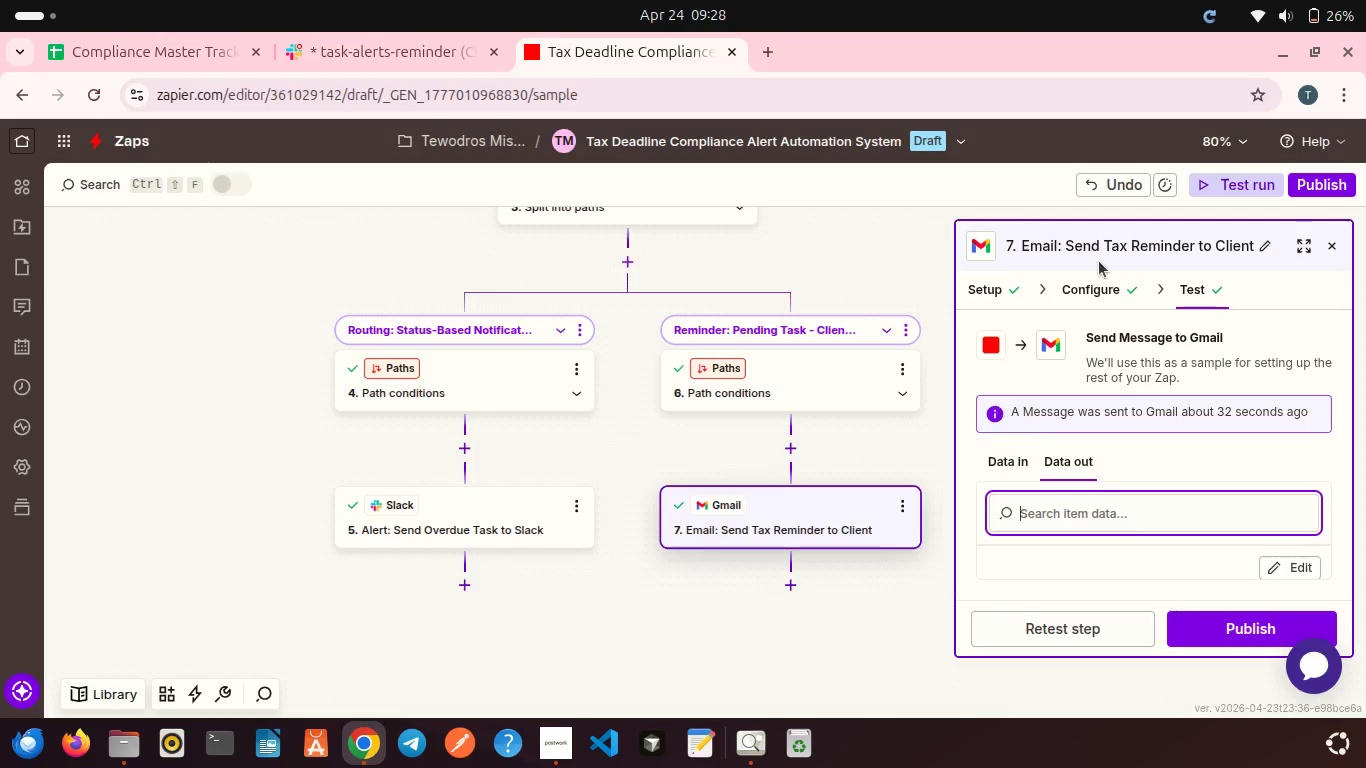 
left_click([1090, 284])
 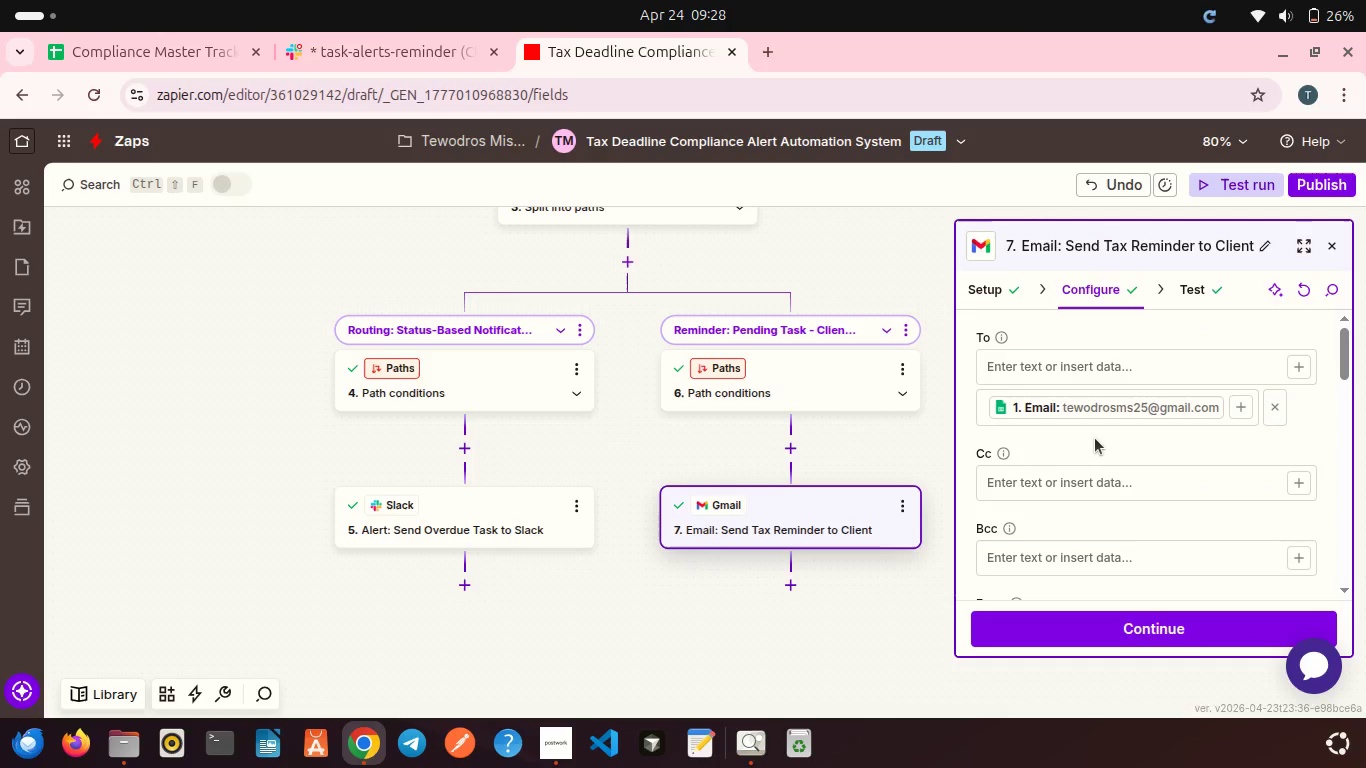 
scroll: coordinate [1095, 438], scroll_direction: down, amount: 6.0
 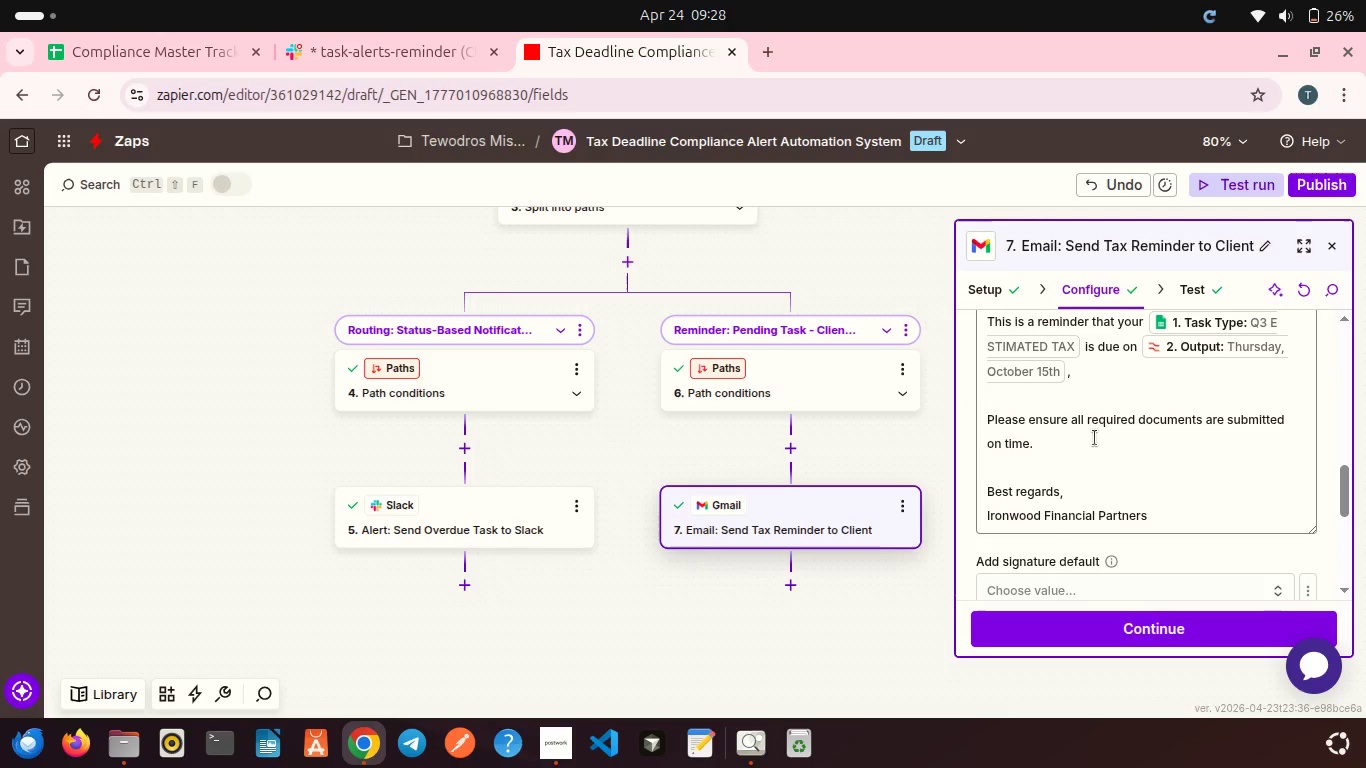 
scroll: coordinate [1095, 438], scroll_direction: down, amount: 3.0
 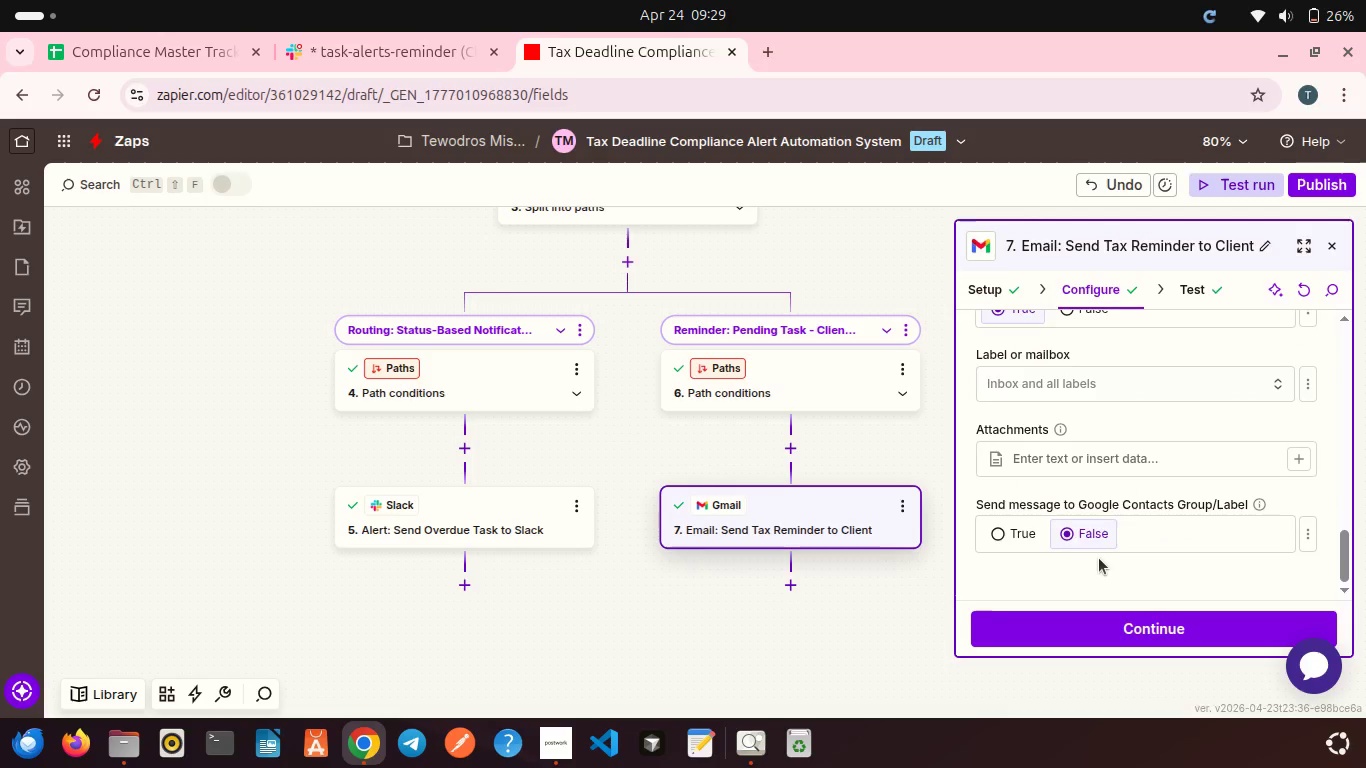 
left_click([1099, 604])
 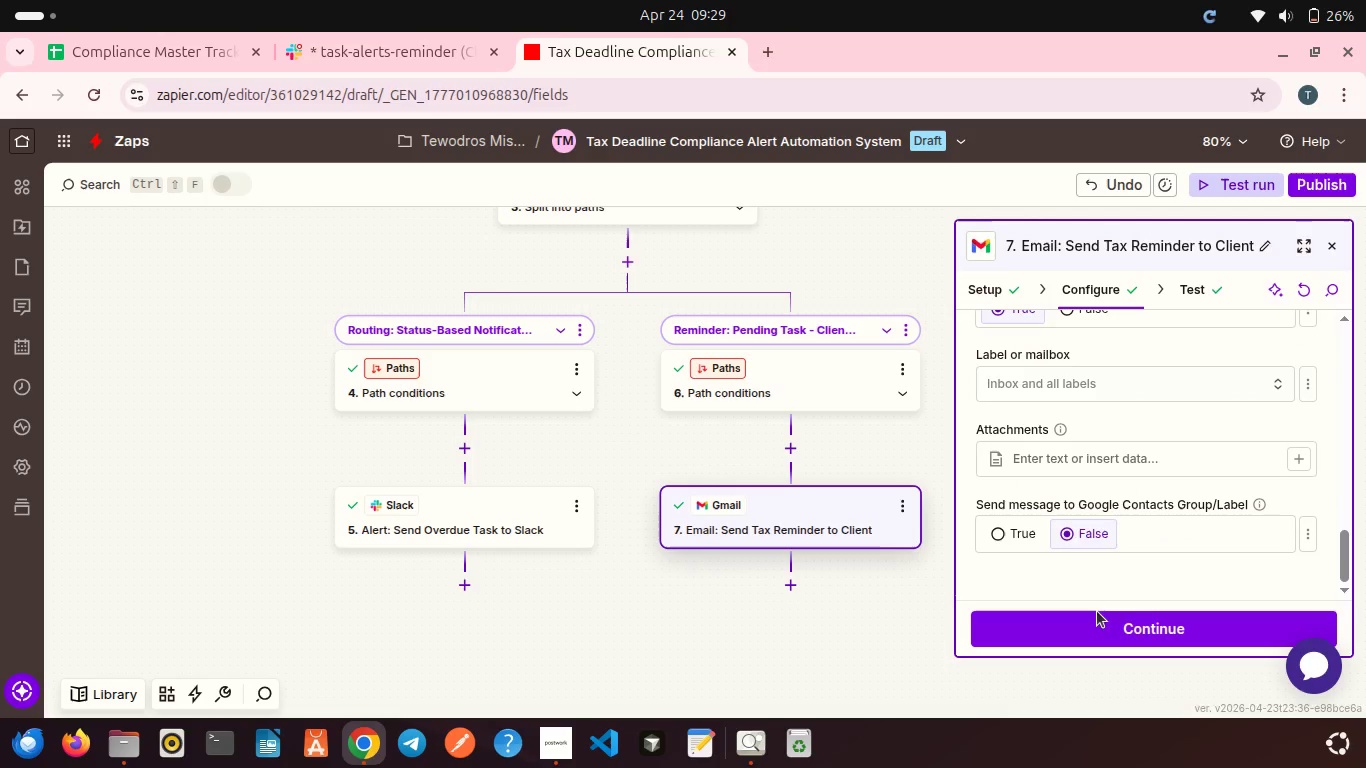 
left_click([1096, 619])
 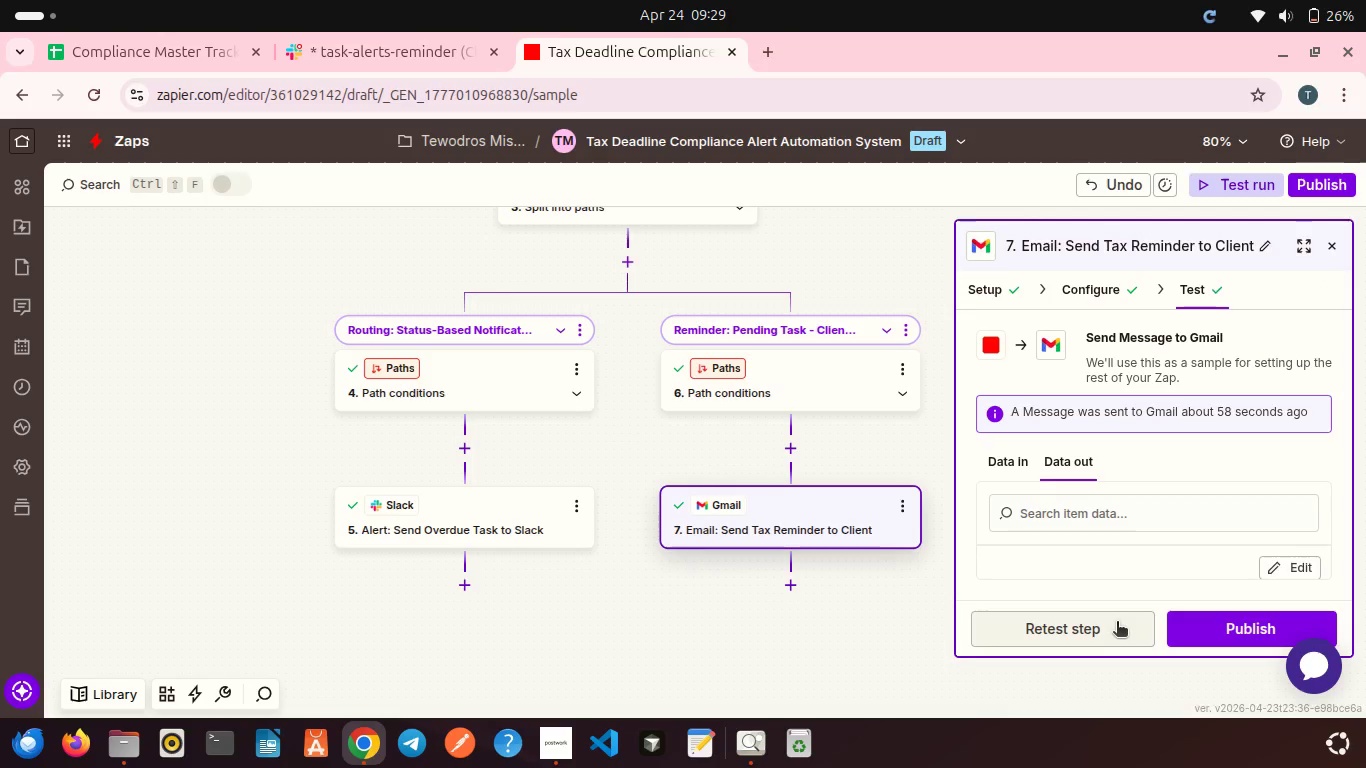 
left_click([1117, 623])
 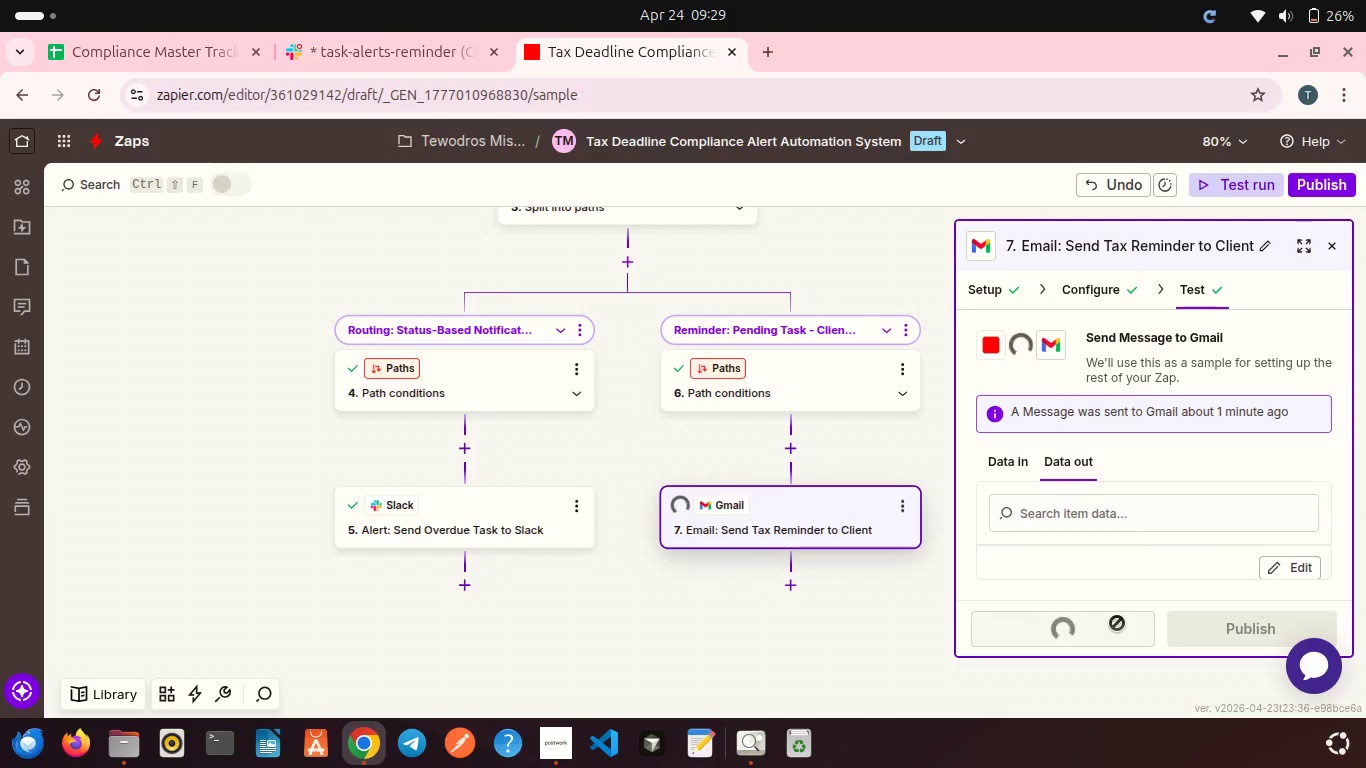 
wait(6.63)
 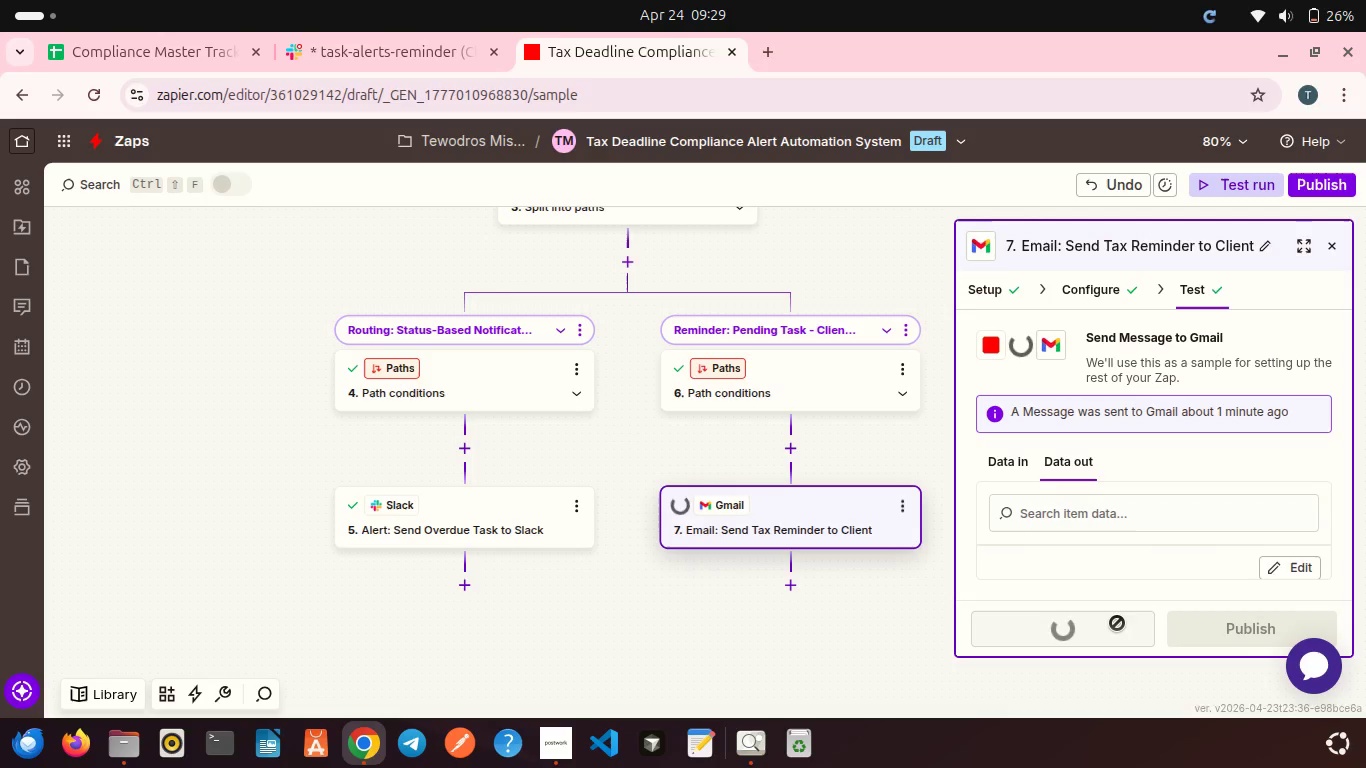 
scroll: coordinate [1082, 573], scroll_direction: down, amount: 1.0
 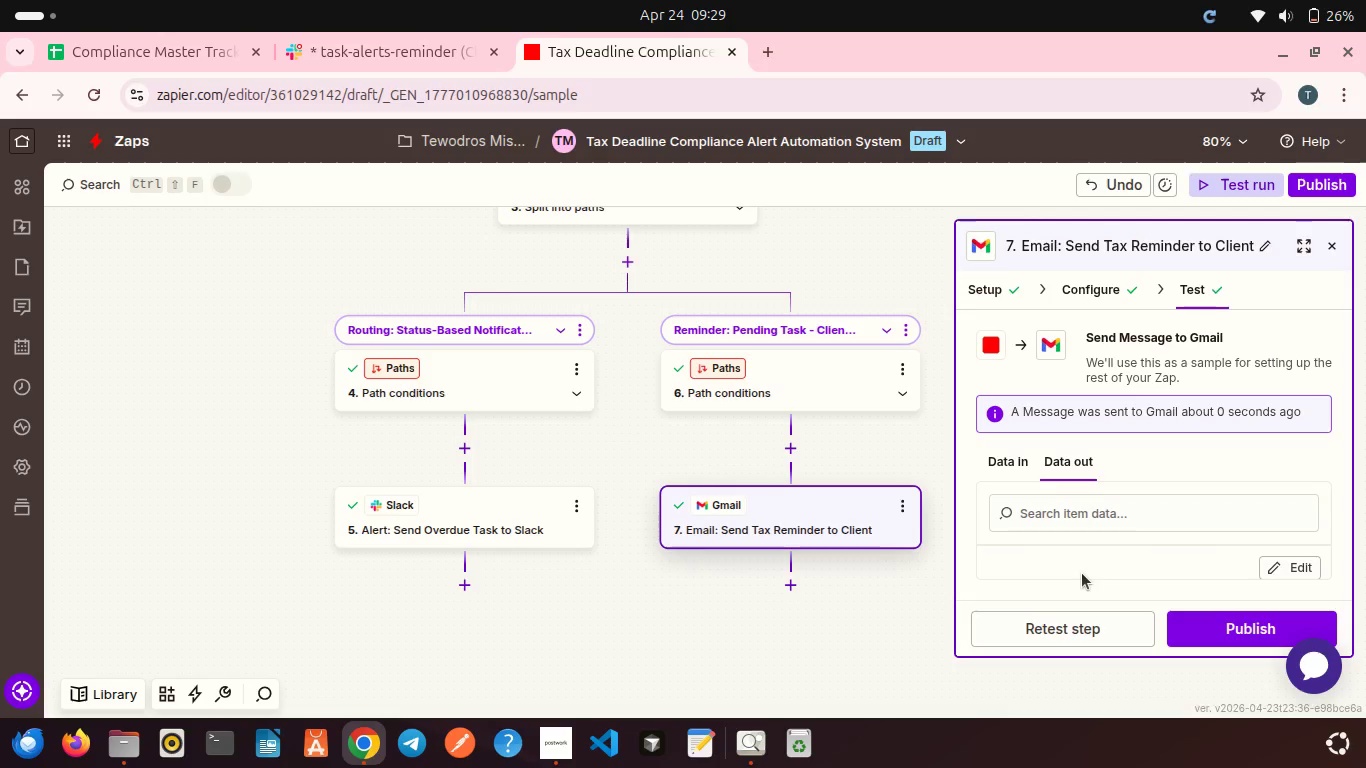 
wait(13.54)
 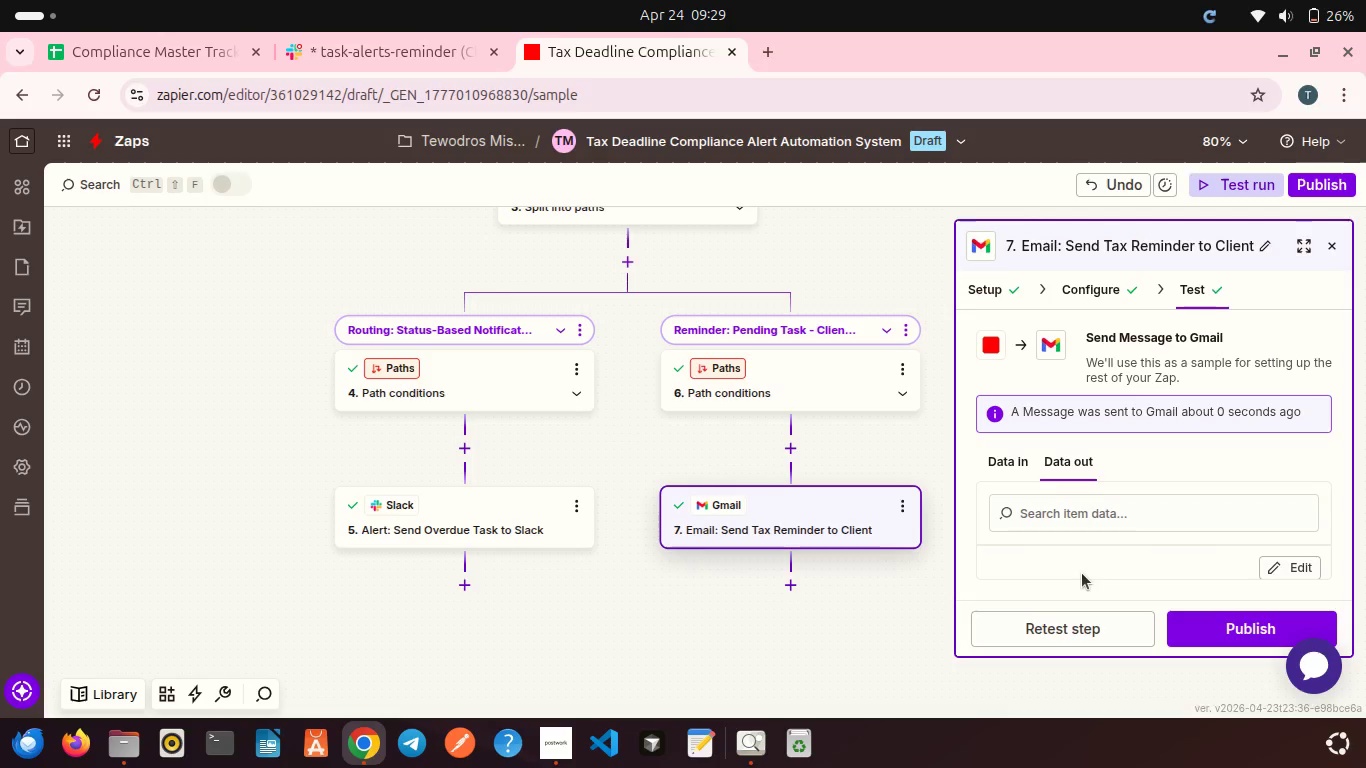 
left_click([460, 585])
 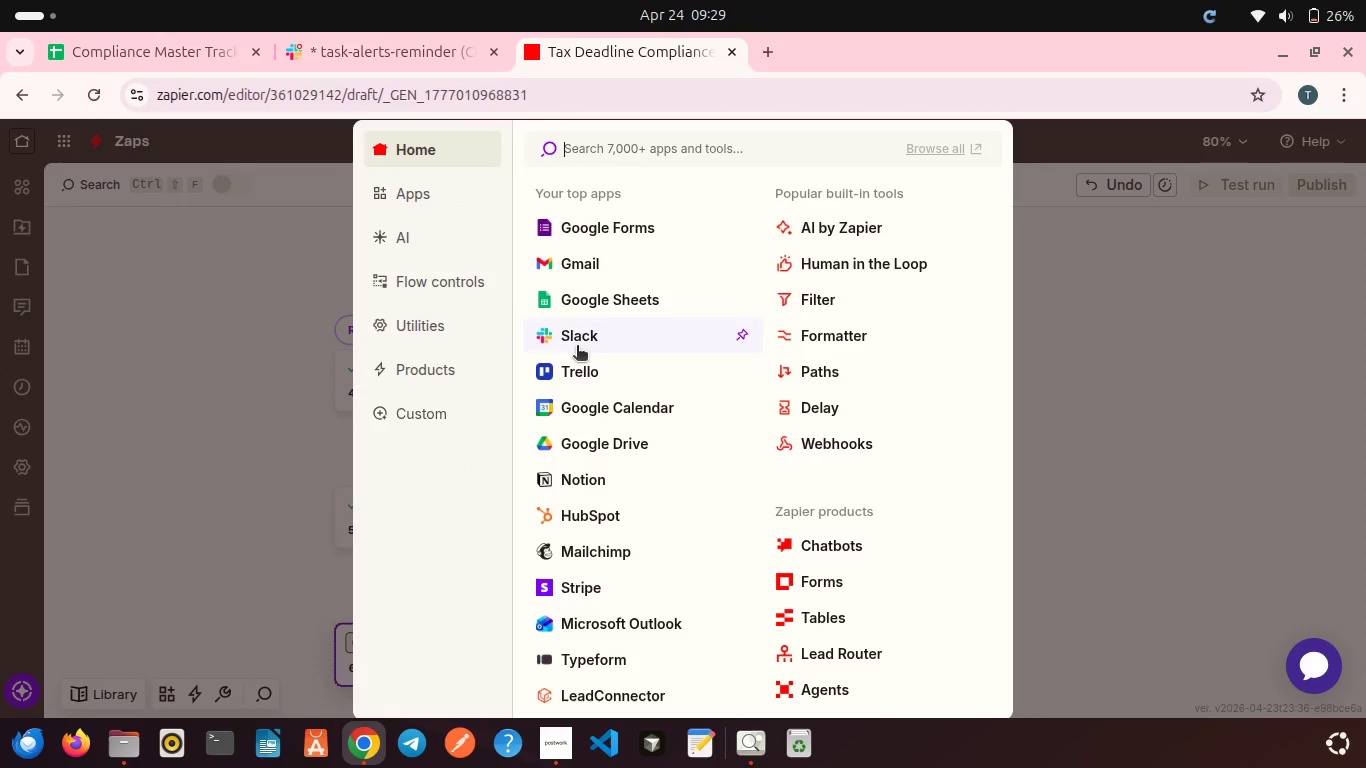 
left_click([564, 312])
 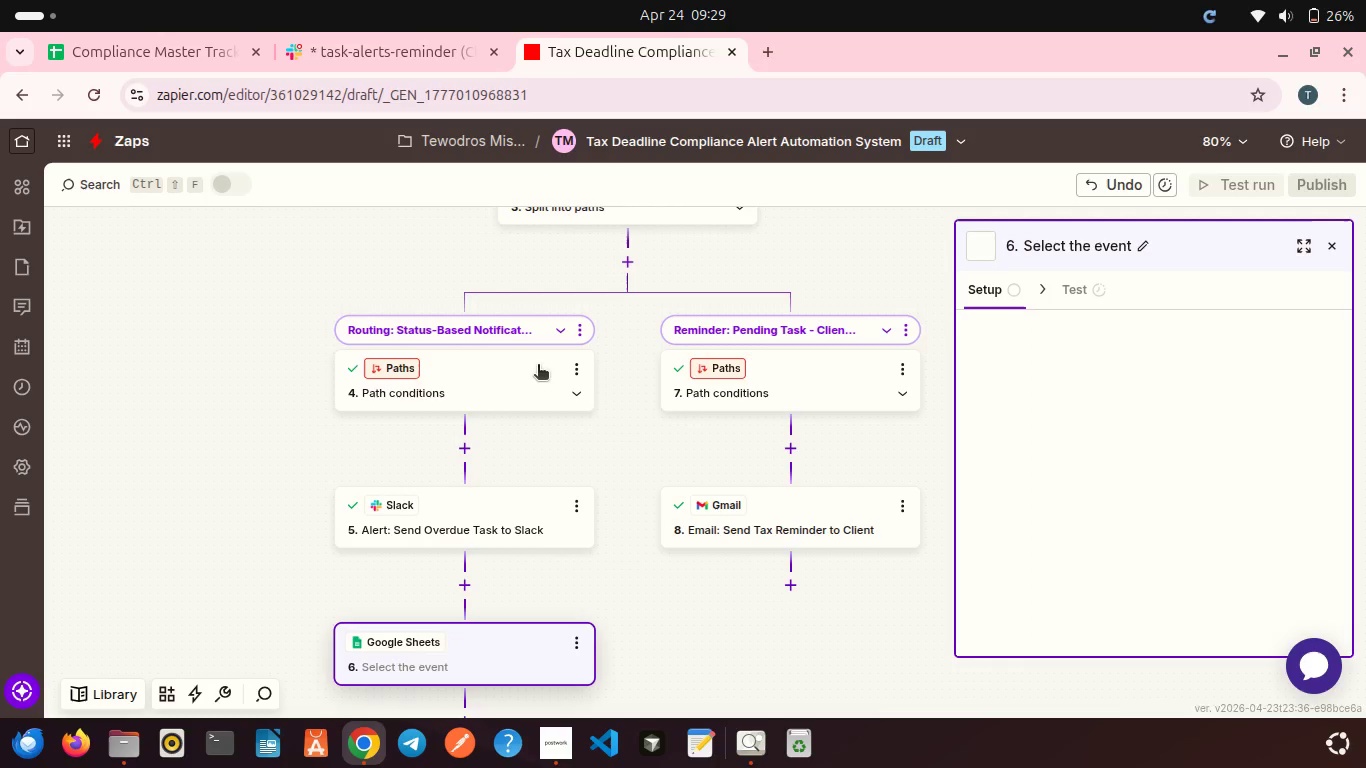 
scroll: coordinate [535, 375], scroll_direction: down, amount: 2.0
 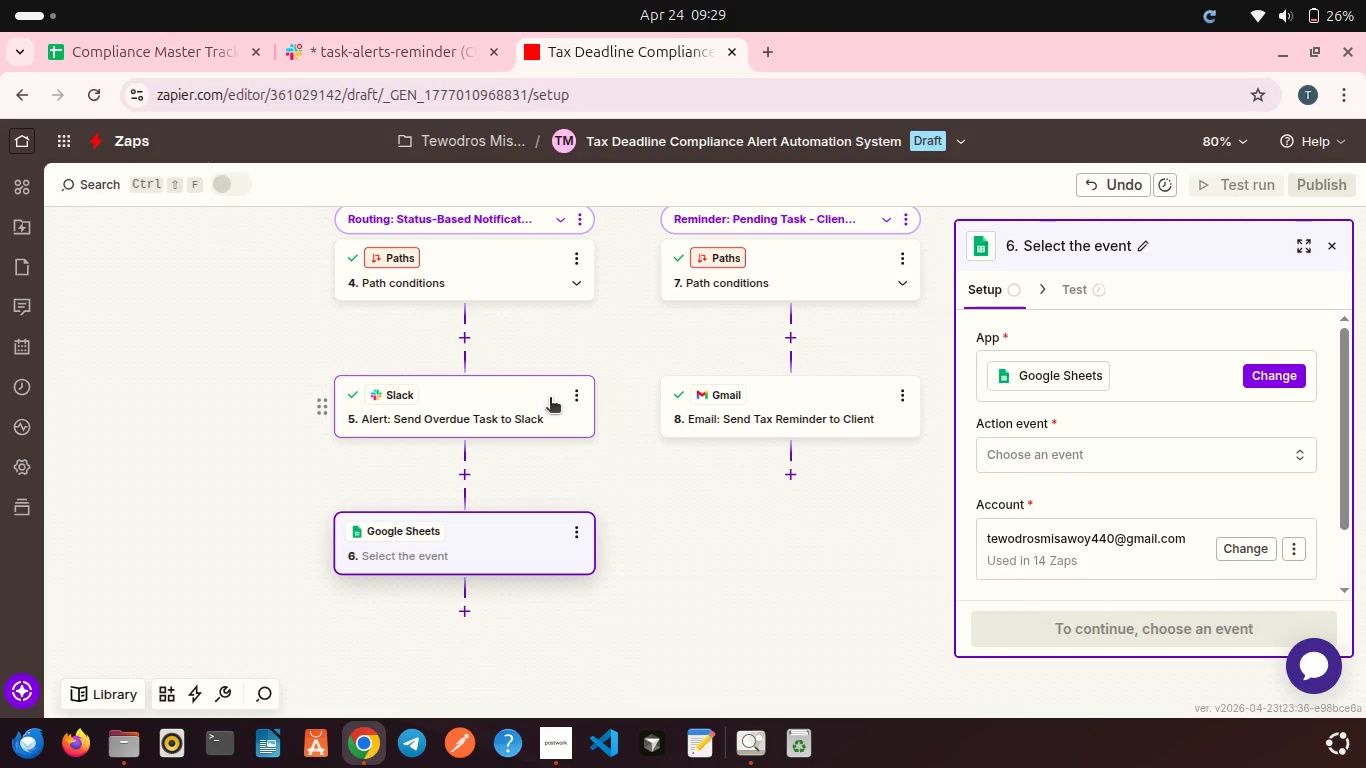 
left_click([995, 455])
 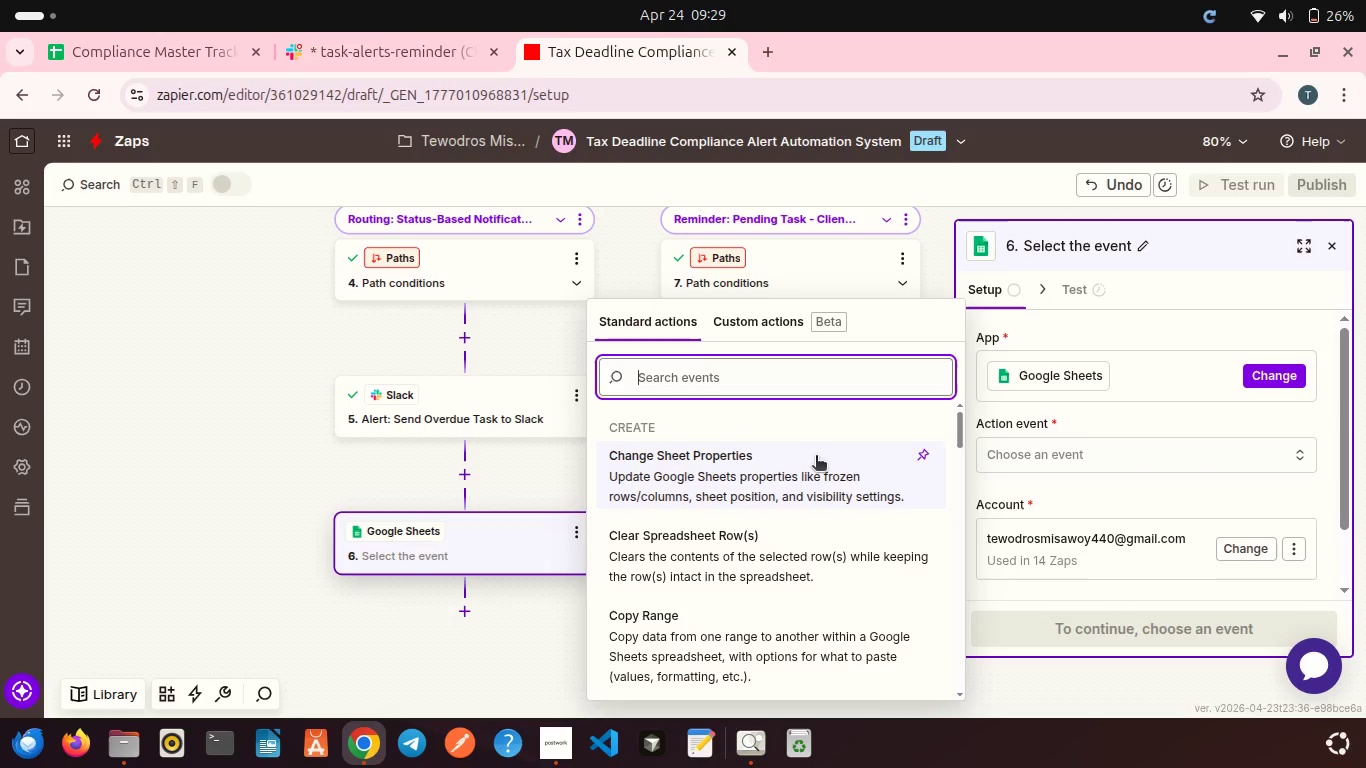 
wait(5.36)
 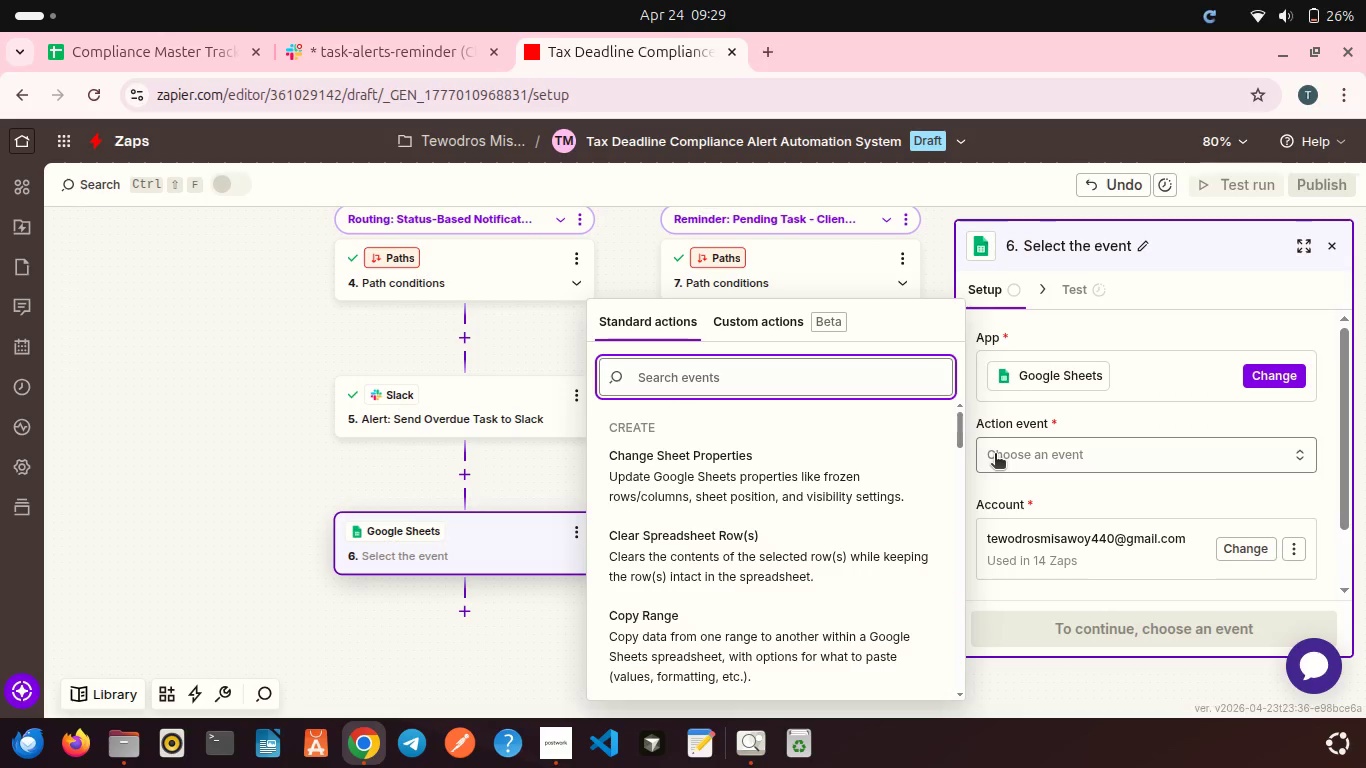 
scroll: coordinate [777, 481], scroll_direction: down, amount: 6.0
 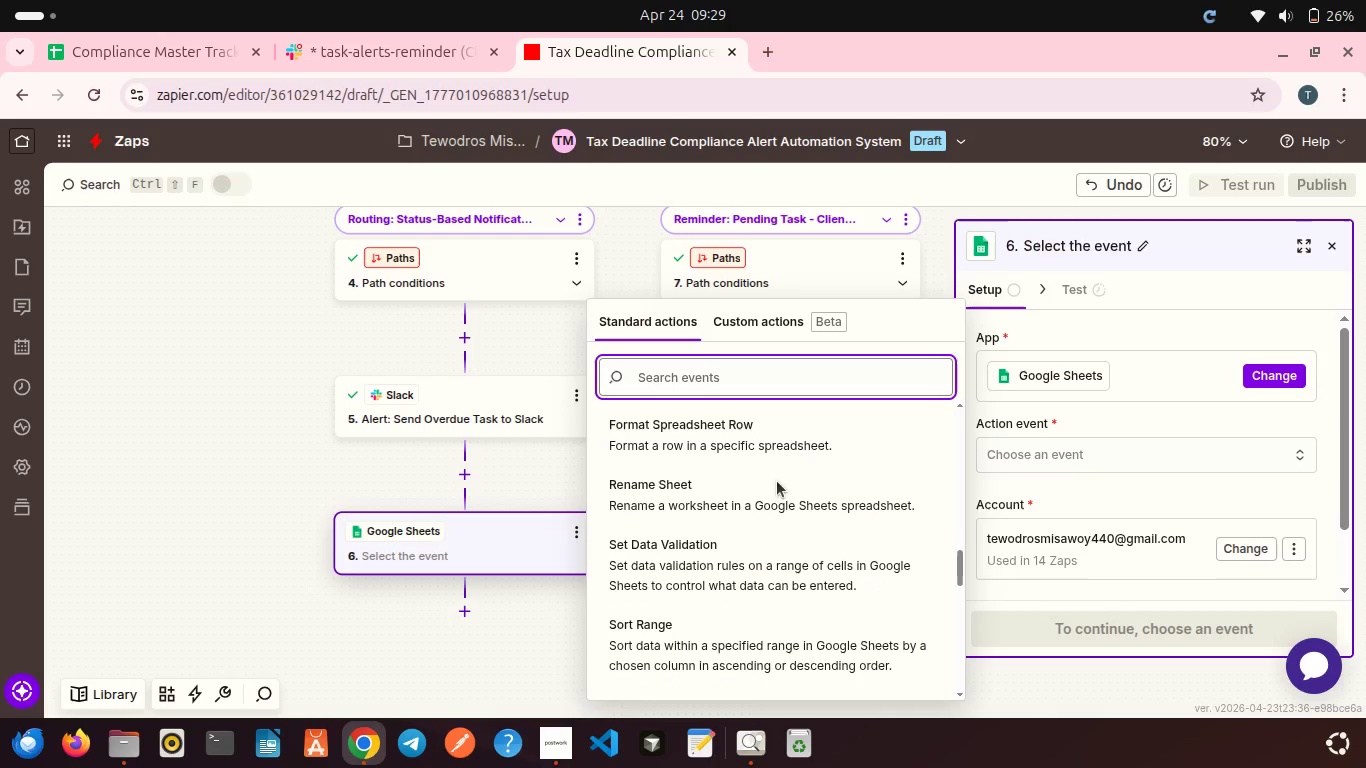 
scroll: coordinate [777, 481], scroll_direction: down, amount: 1.0
 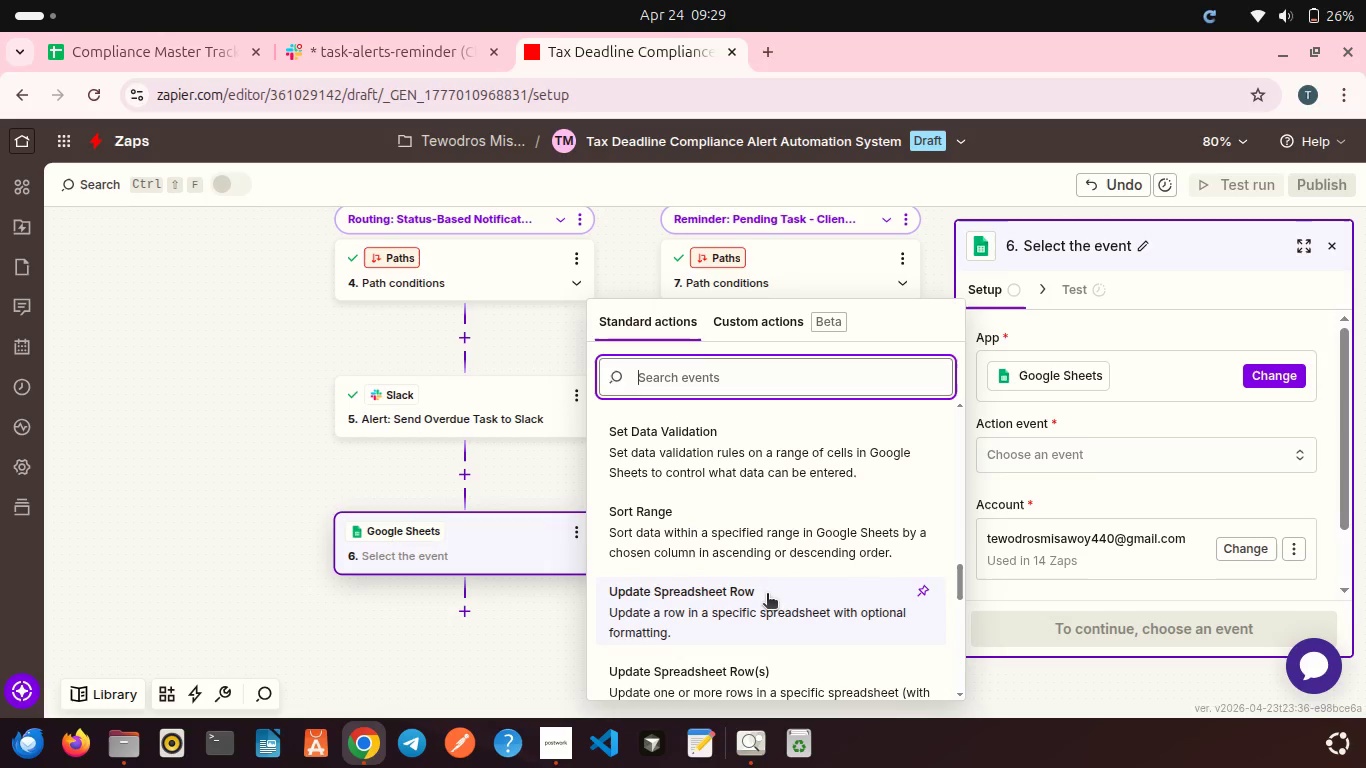 
left_click([767, 595])
 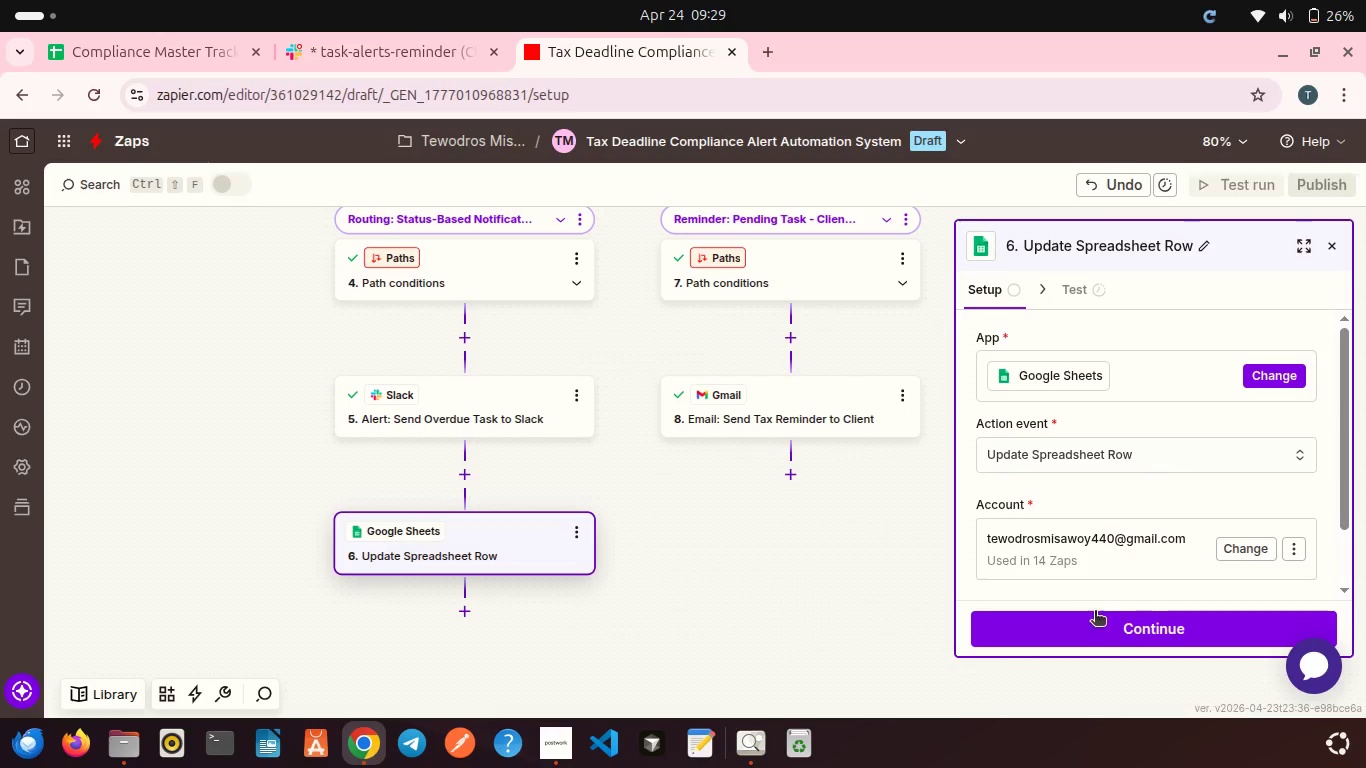 
left_click([1095, 620])
 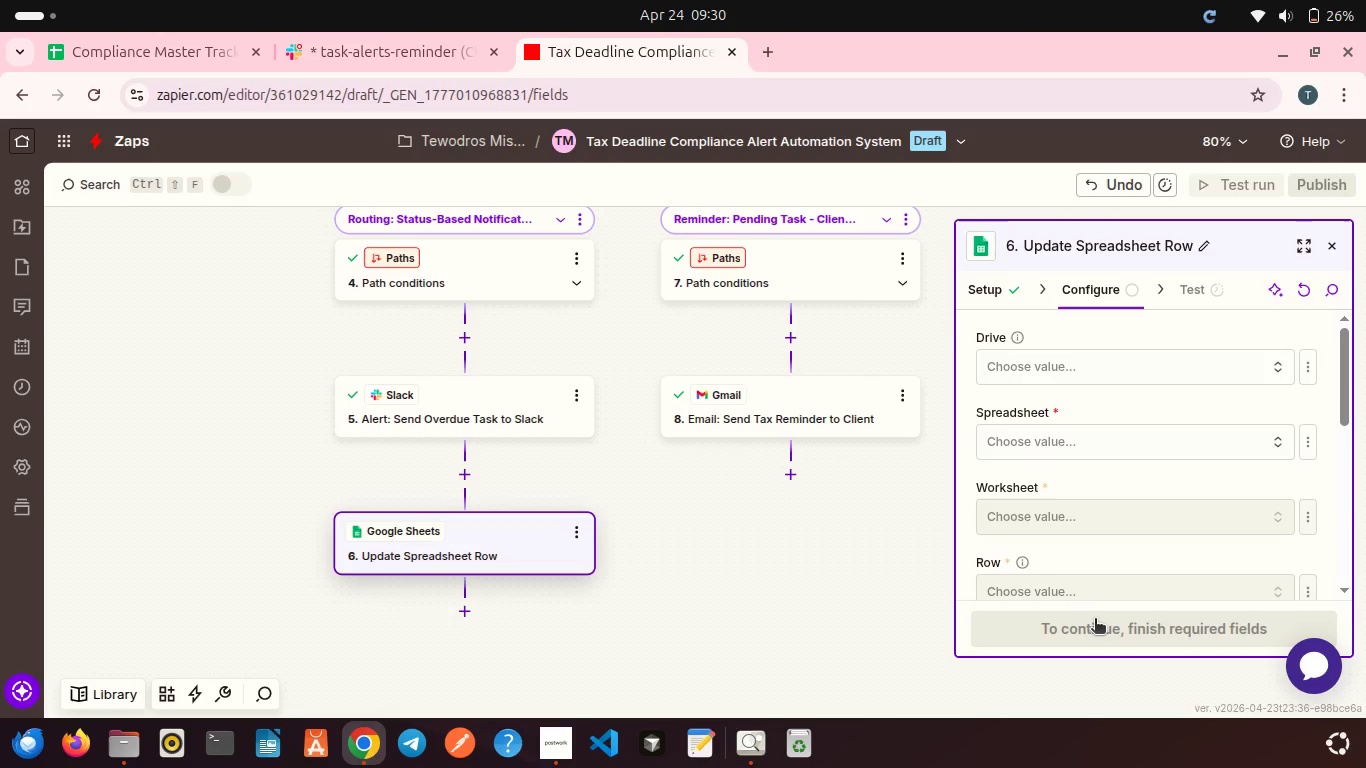 
wait(6.05)
 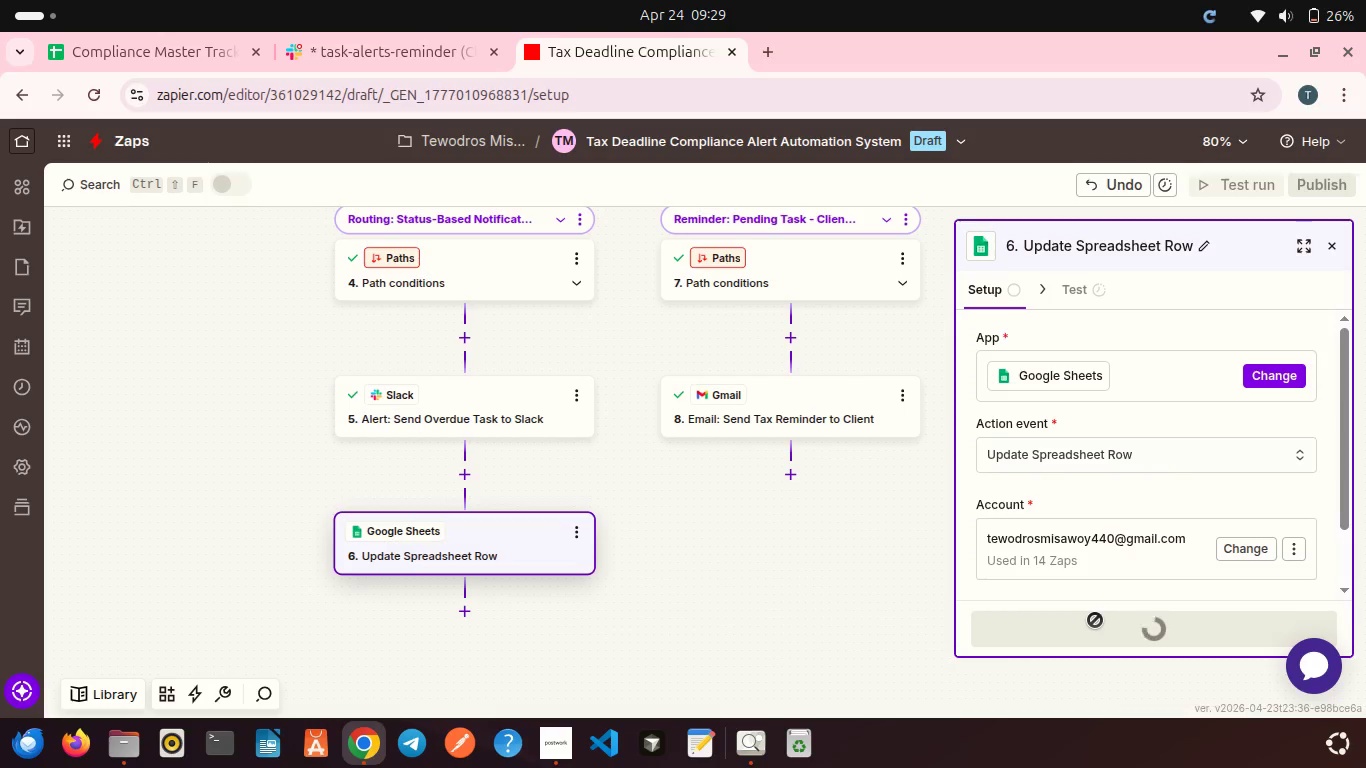 
left_click([1018, 367])
 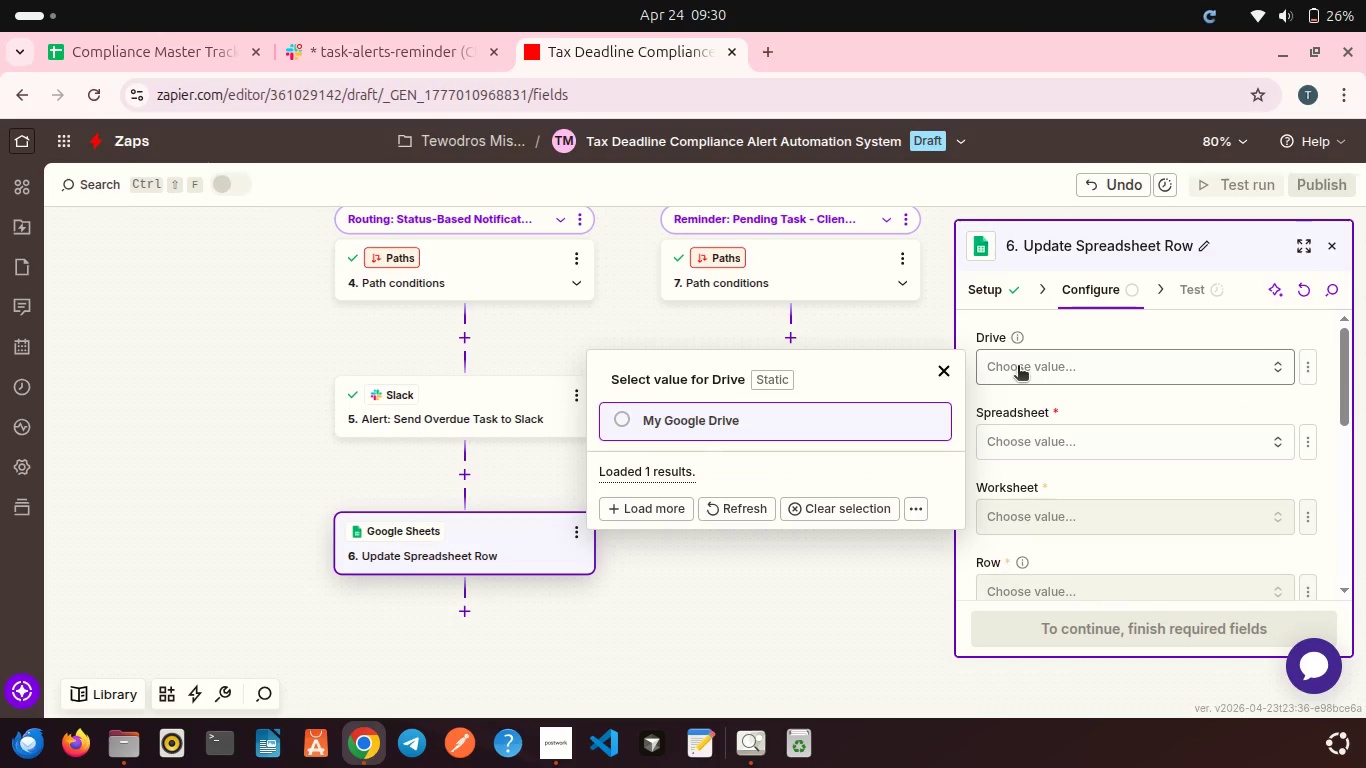 
left_click([770, 412])
 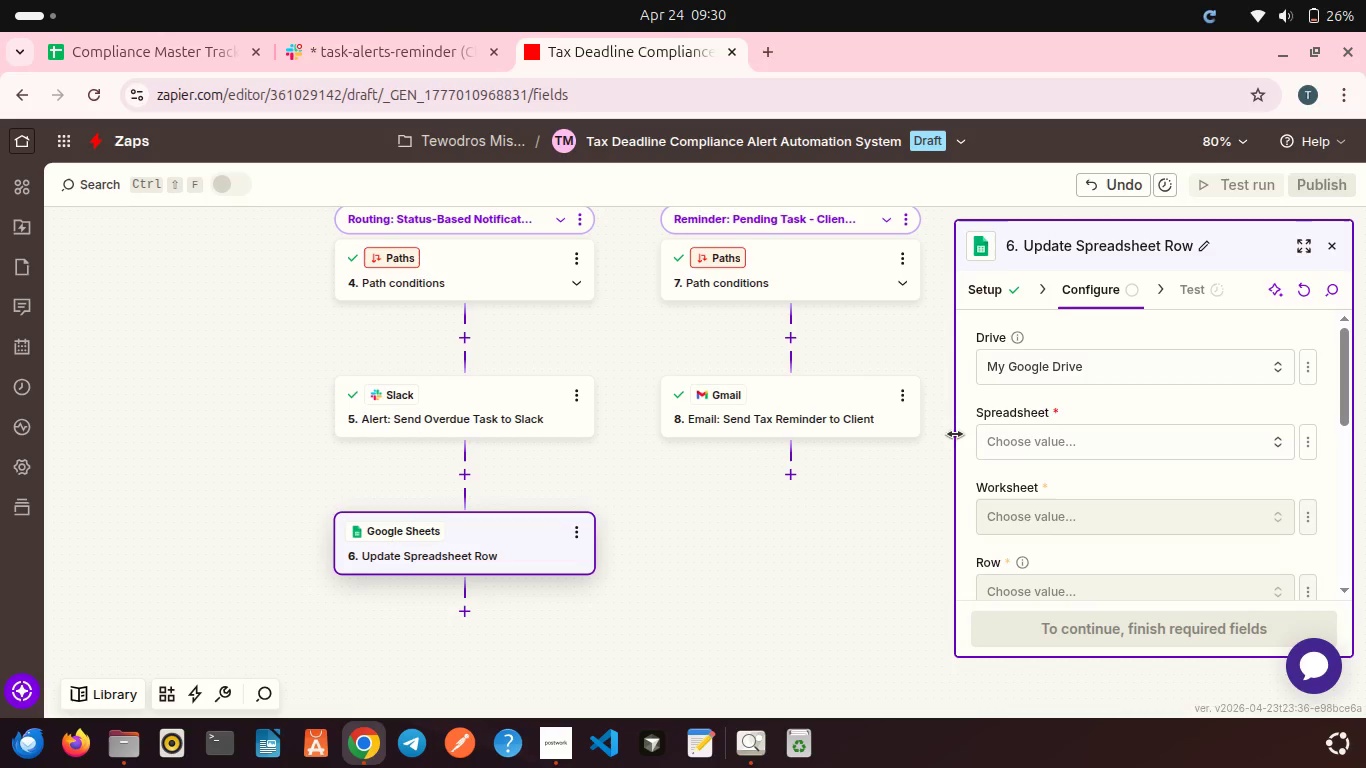 
scroll: coordinate [952, 434], scroll_direction: down, amount: 1.0
 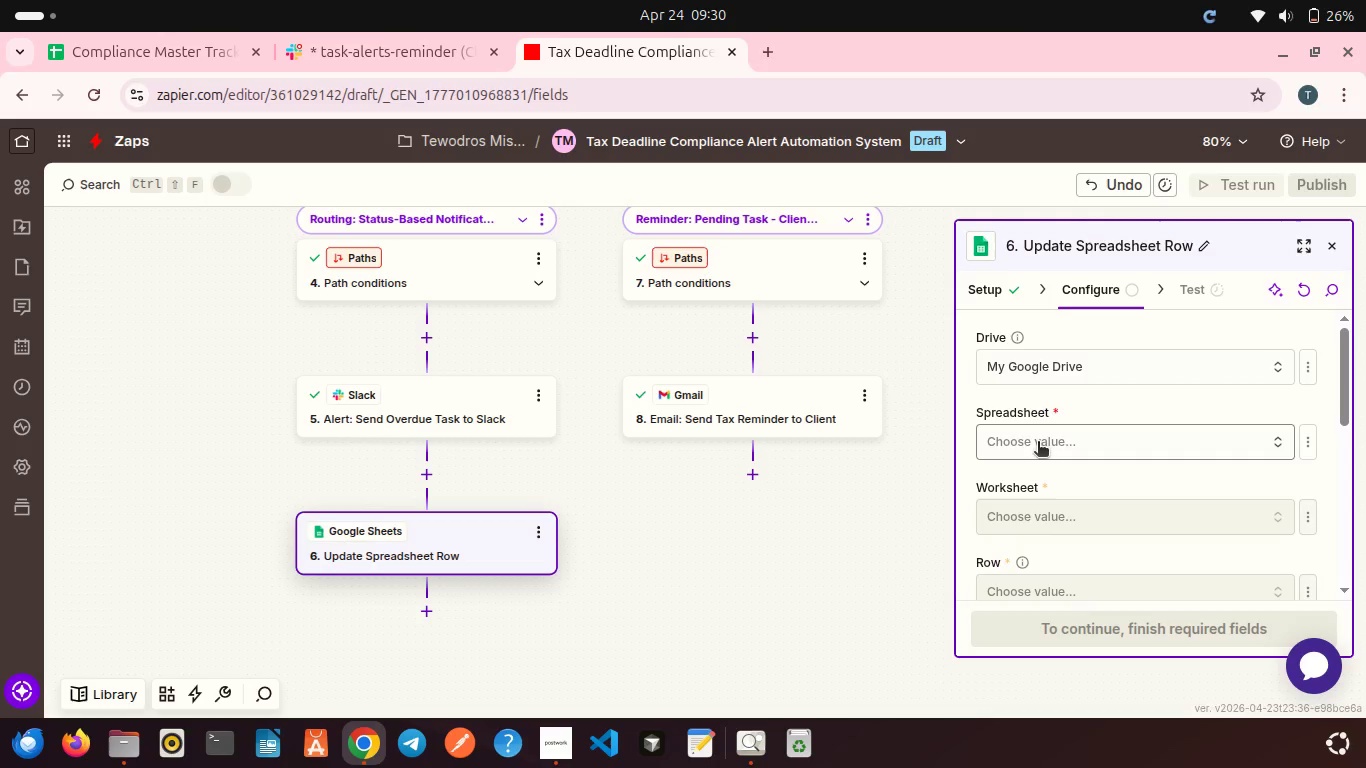 
left_click([1038, 443])
 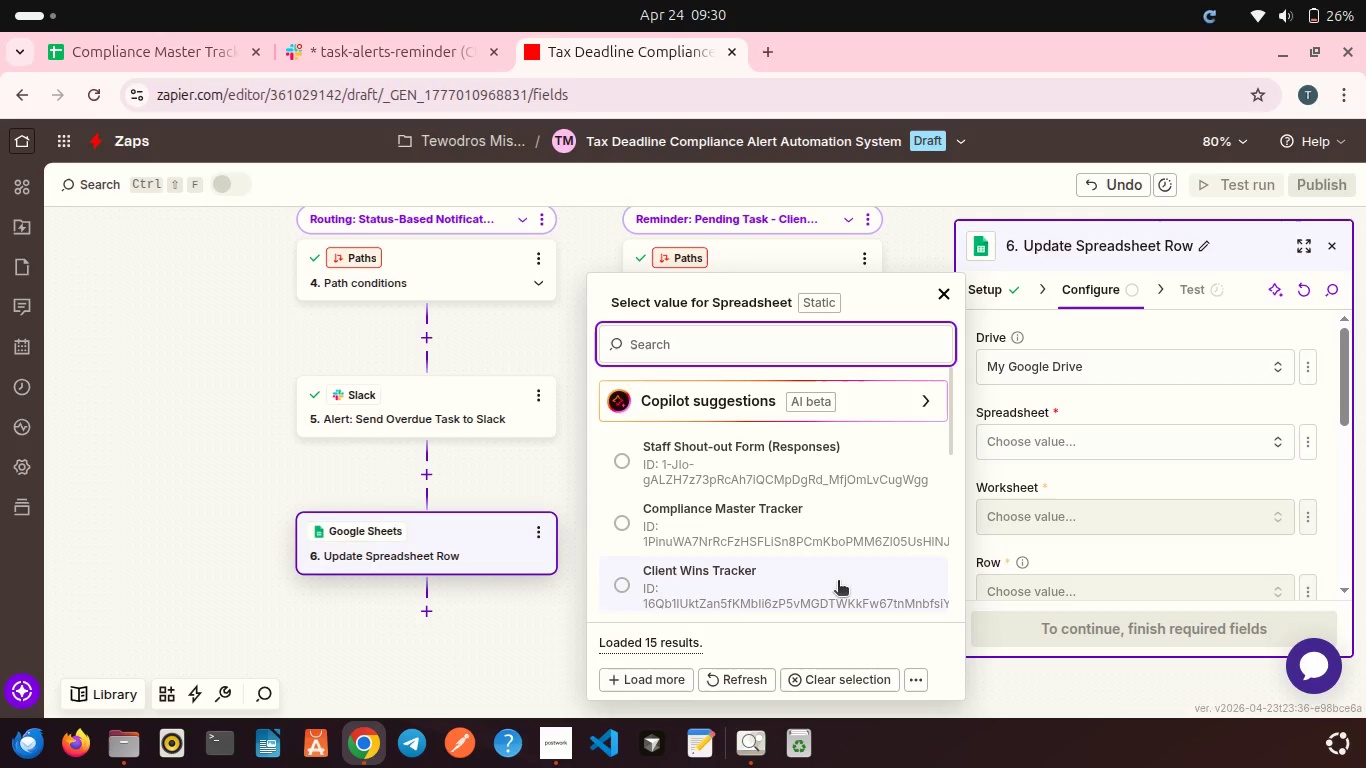 
wait(6.5)
 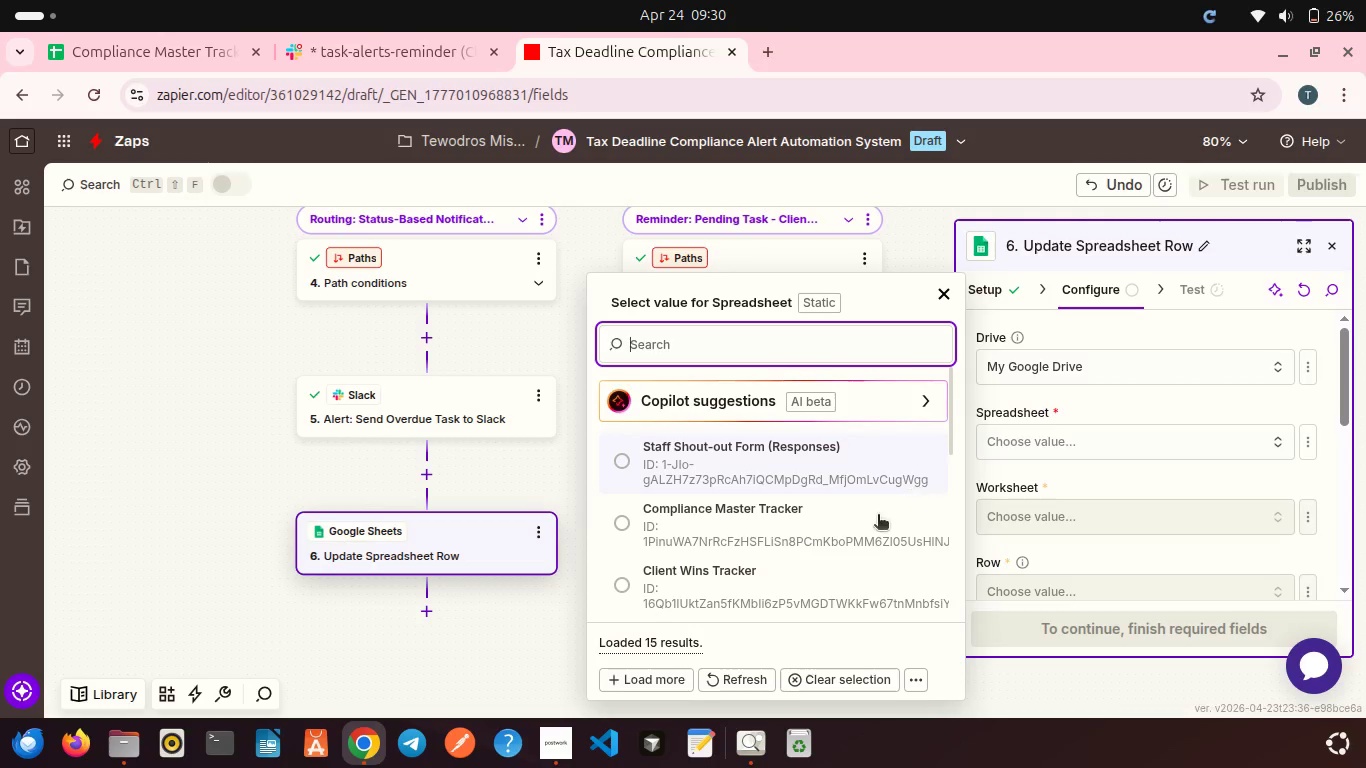 
left_click([788, 524])
 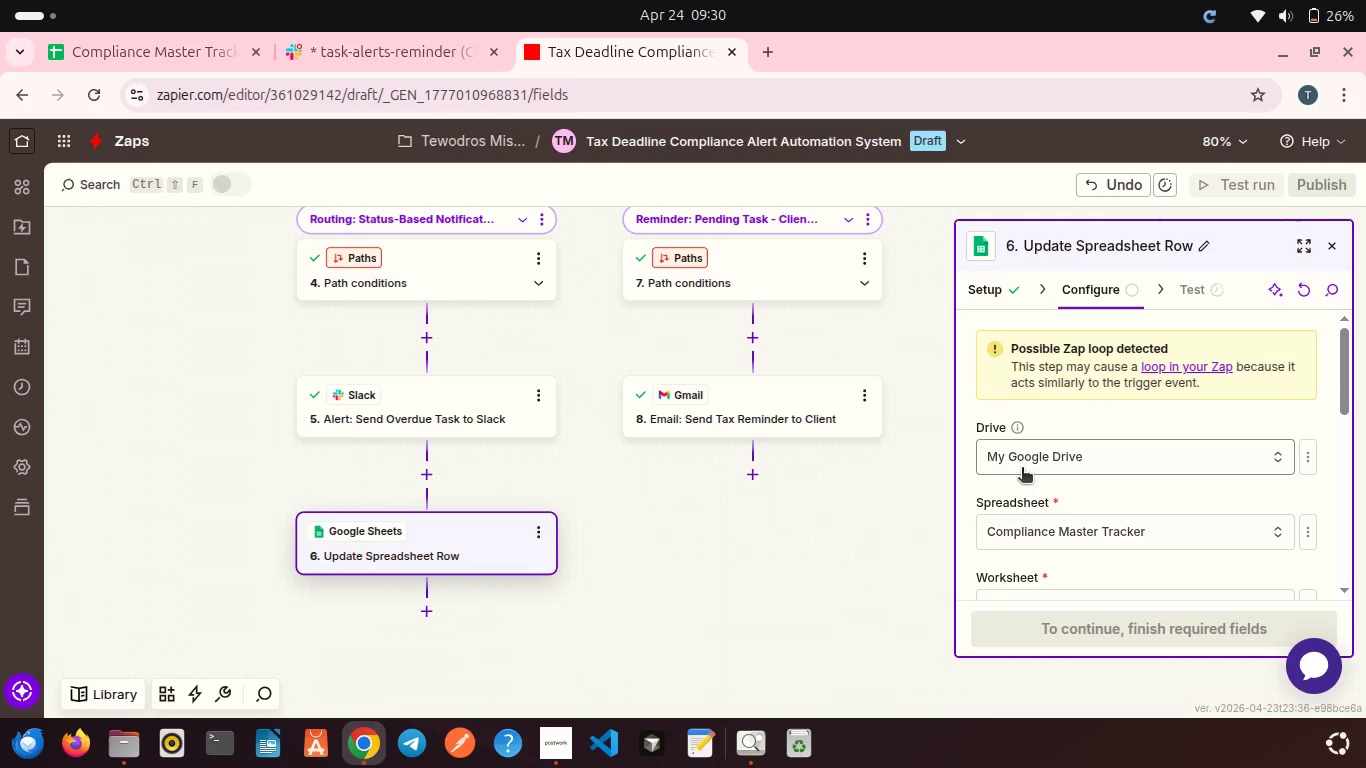 
scroll: coordinate [1022, 469], scroll_direction: down, amount: 2.0
 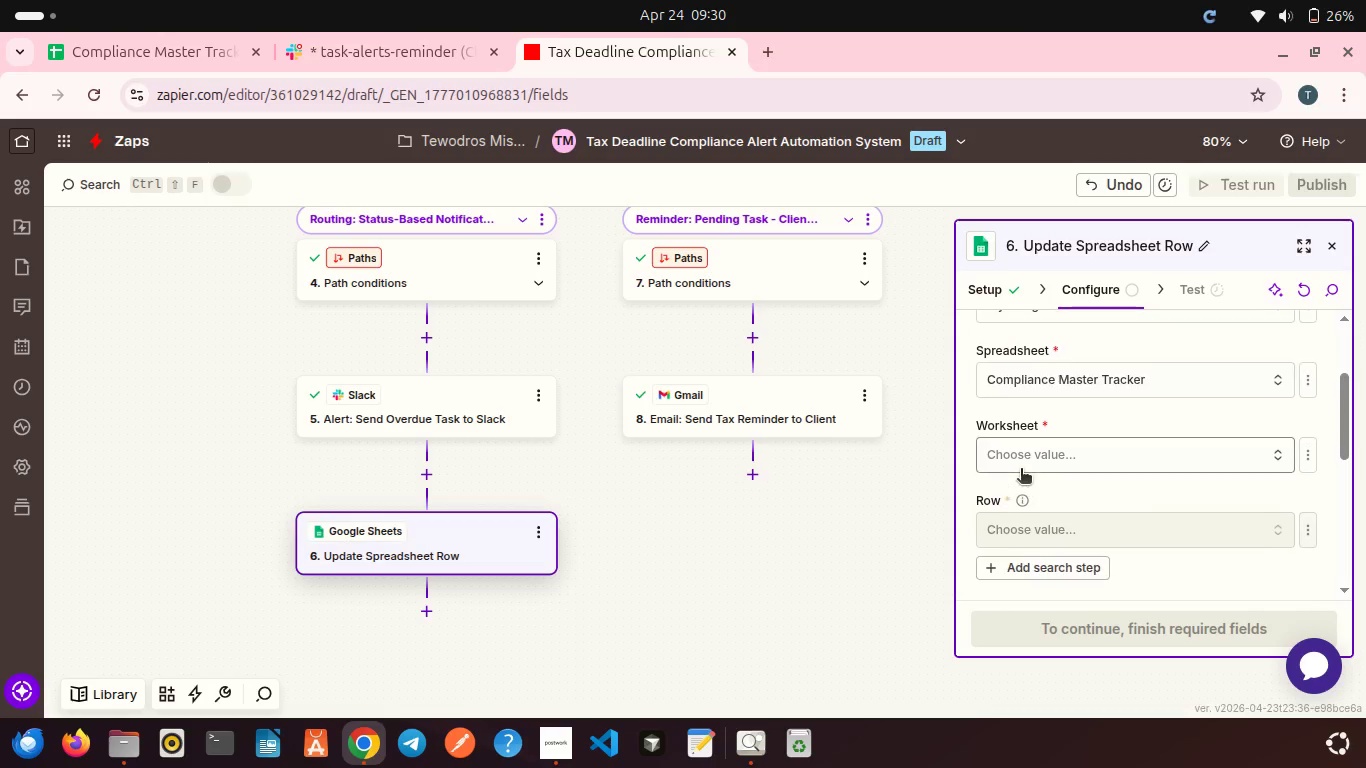 
left_click([1002, 453])
 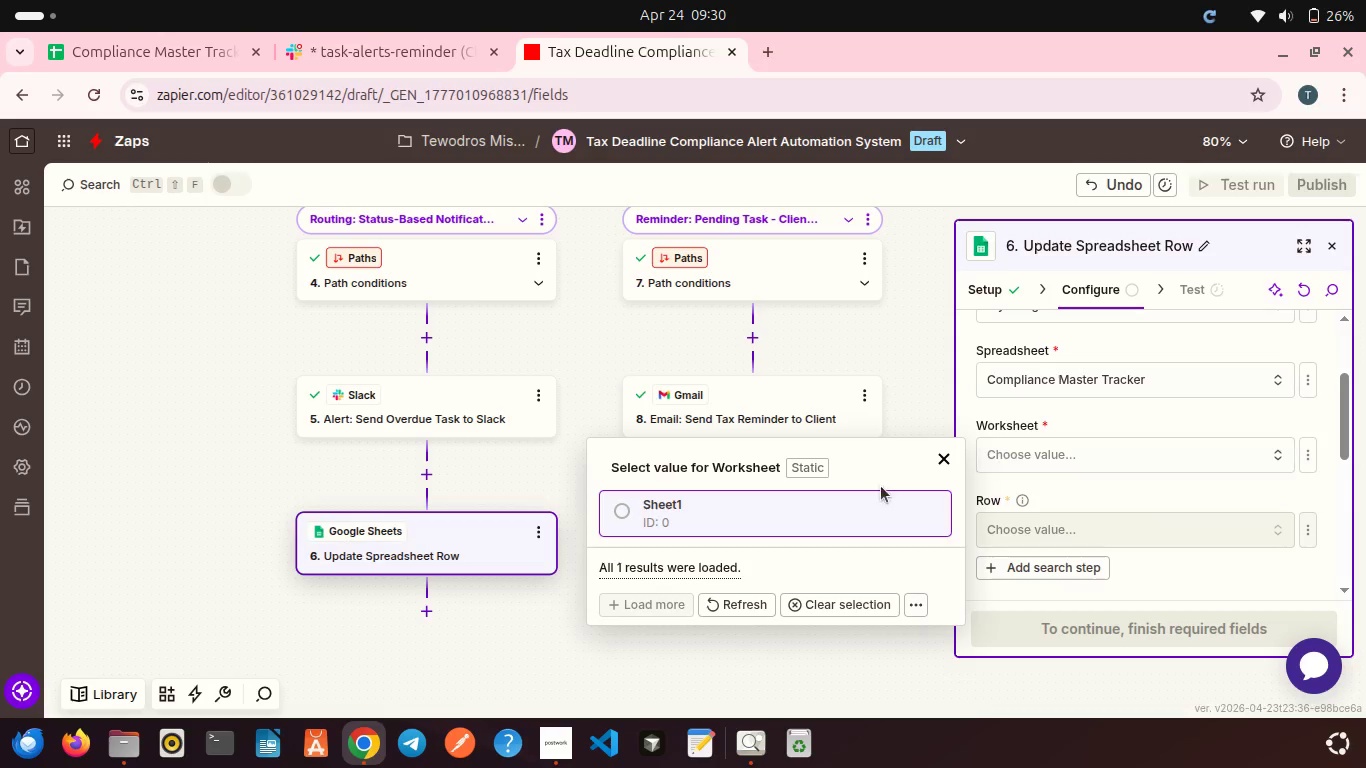 
left_click([808, 511])
 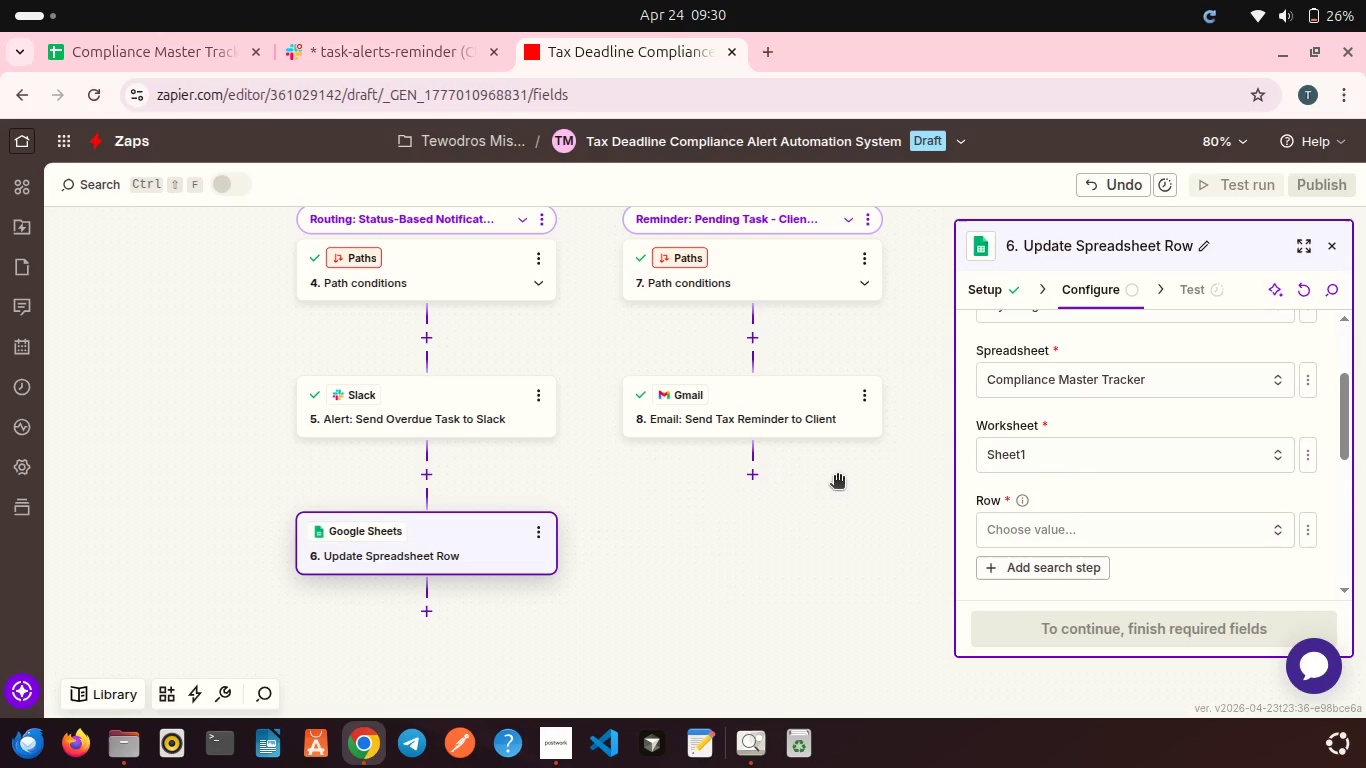 
scroll: coordinate [837, 477], scroll_direction: down, amount: 2.0
 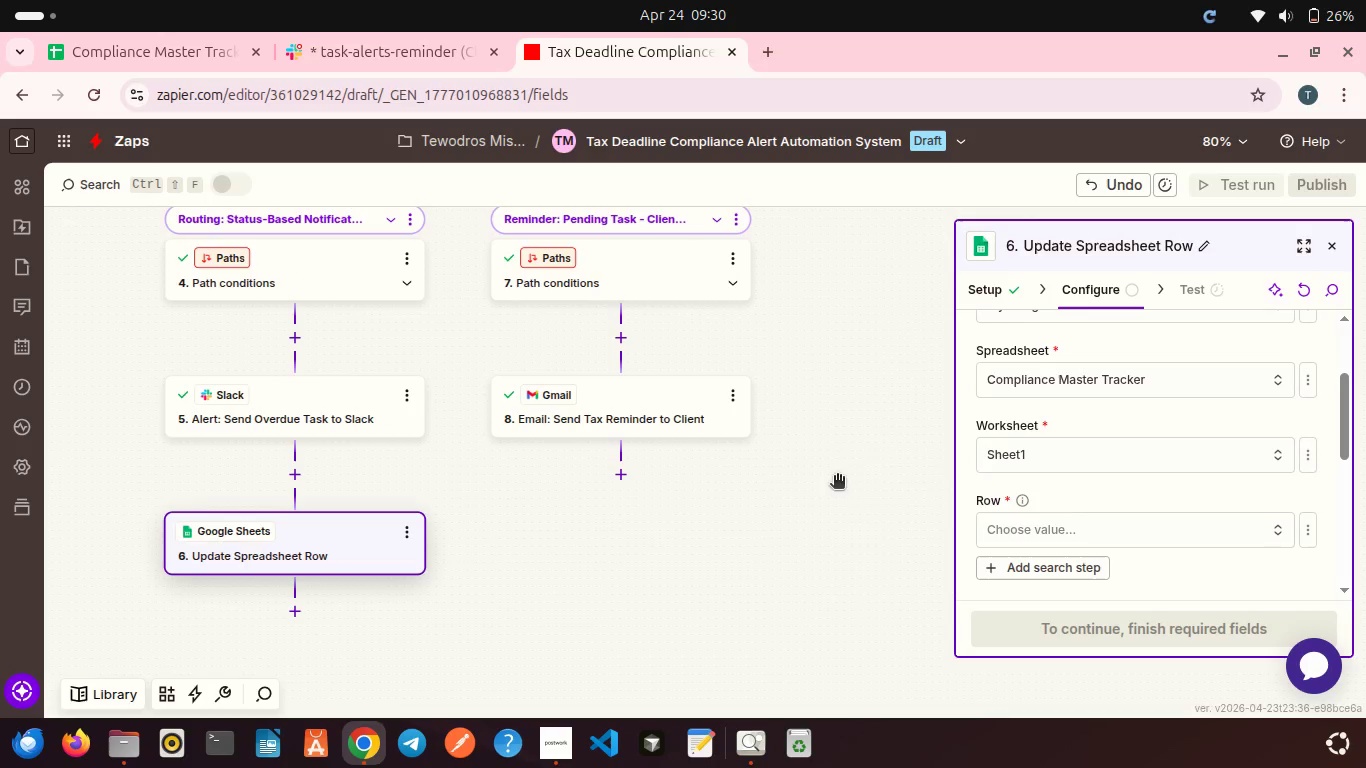 
mouse_move([1022, 465])
 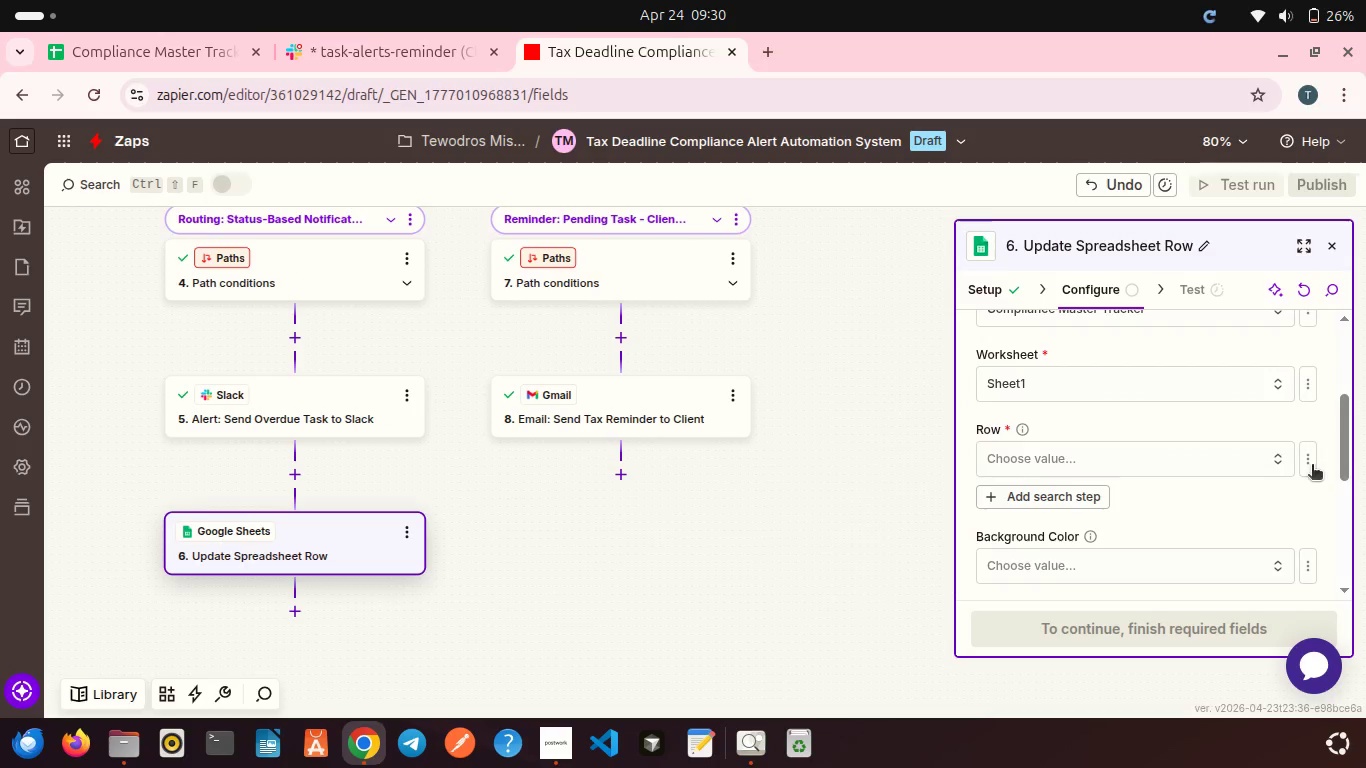 
left_click([1305, 464])
 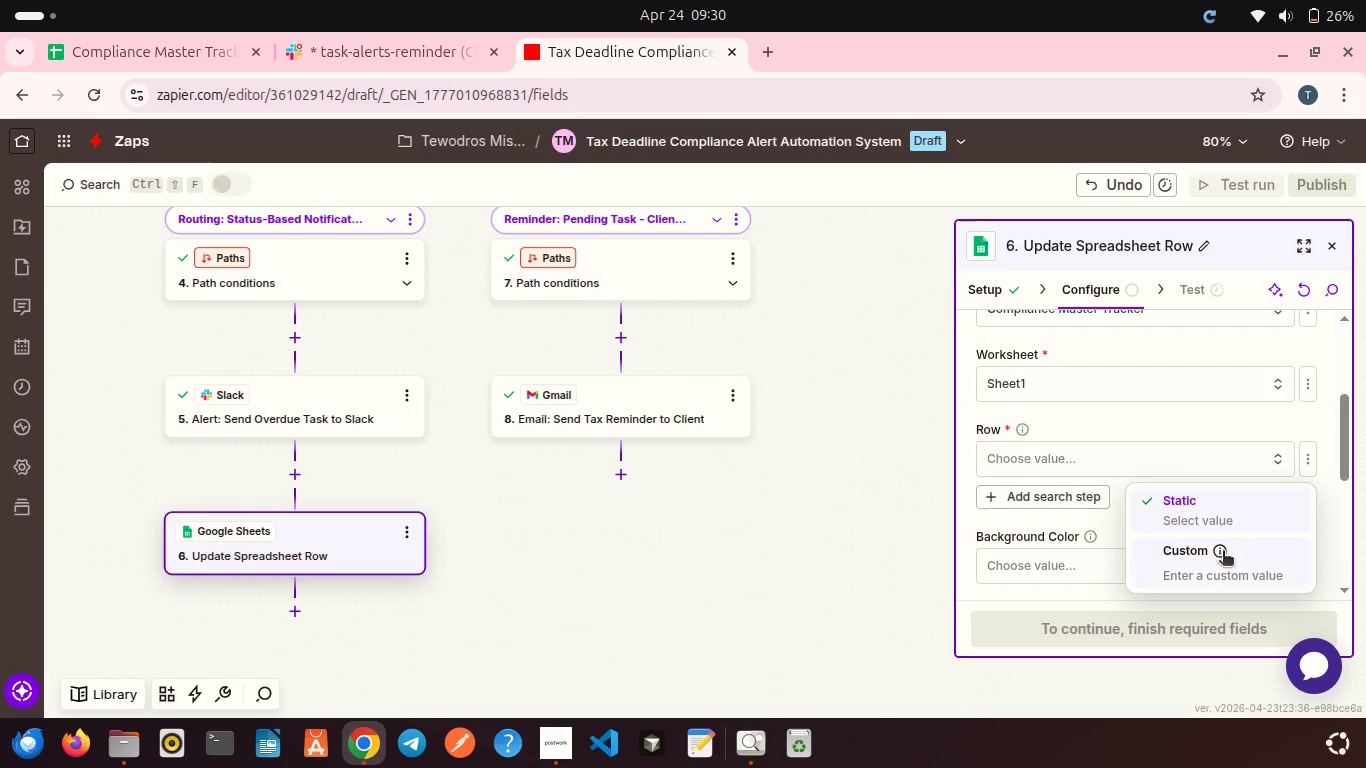 
left_click([1223, 552])
 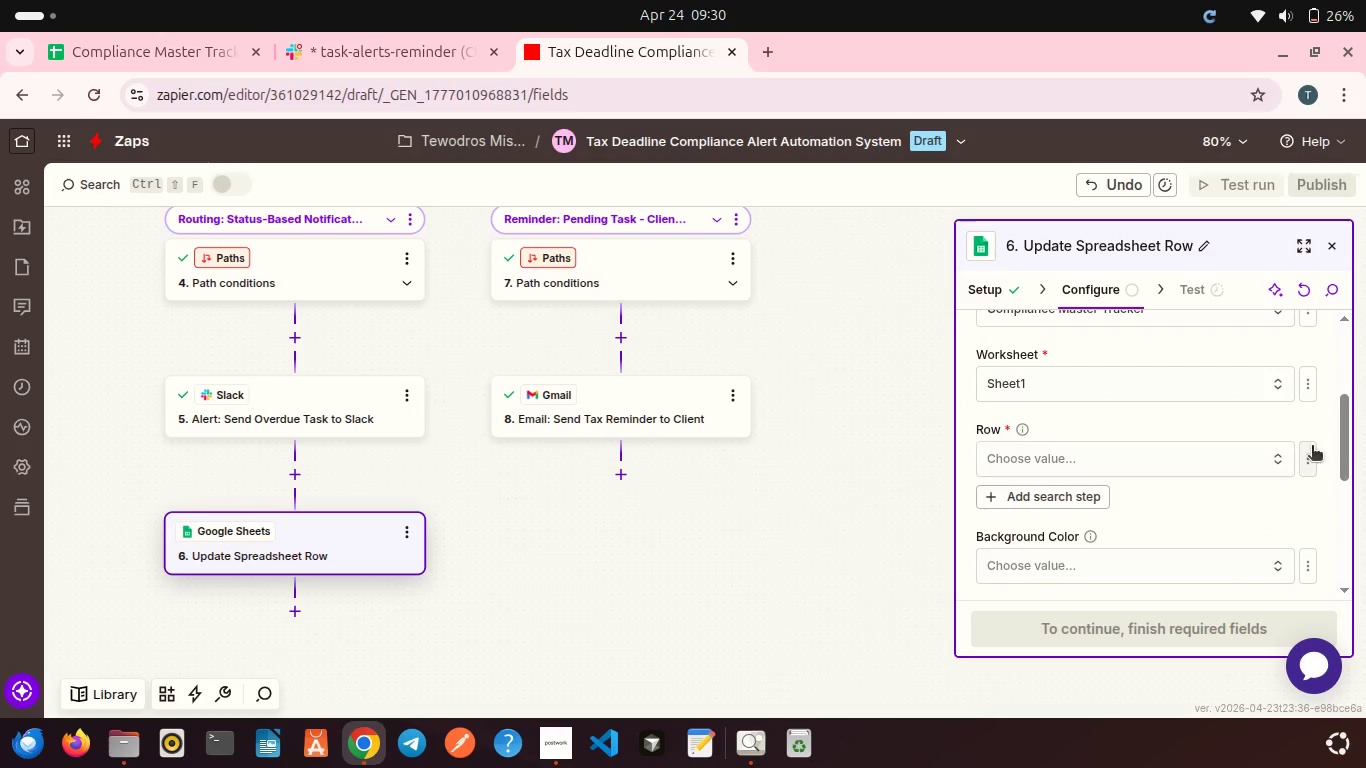 
left_click([1308, 454])
 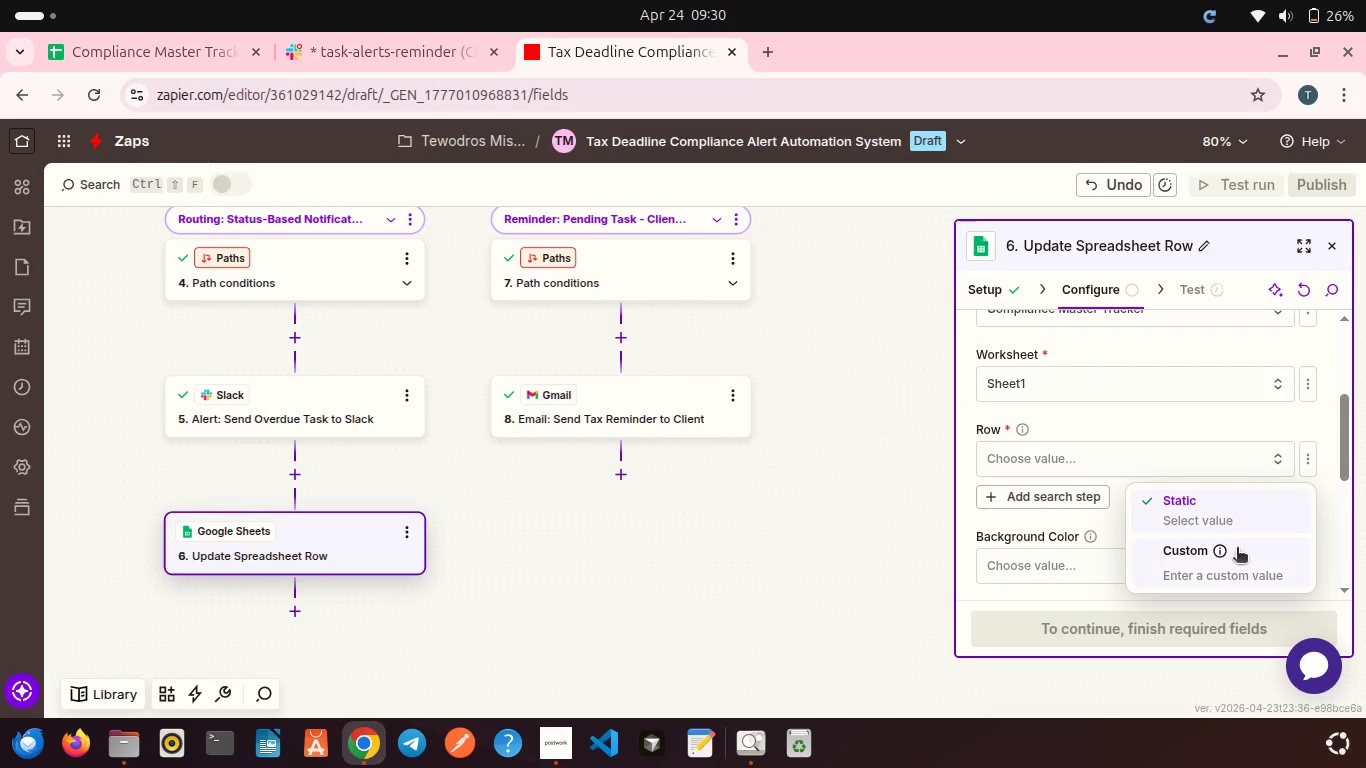 
left_click([1234, 560])
 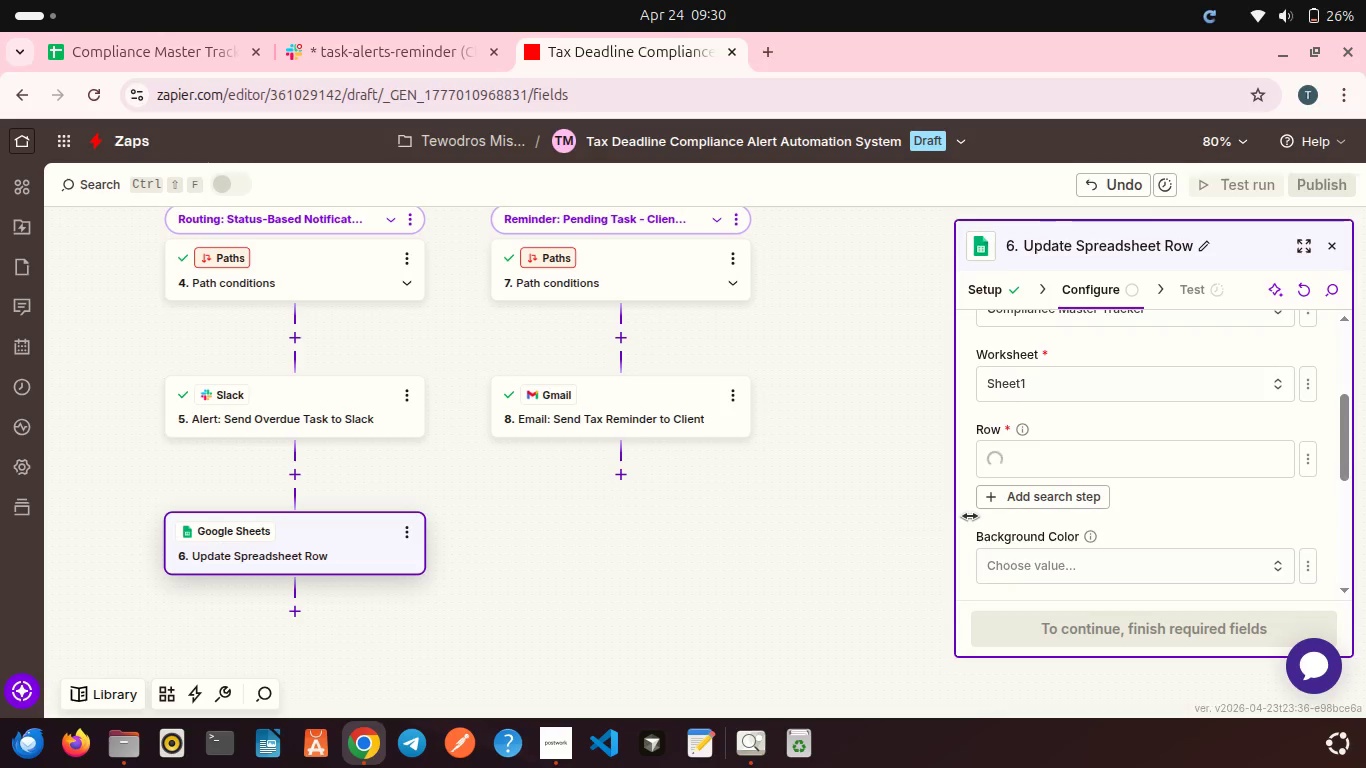 
wait(12.96)
 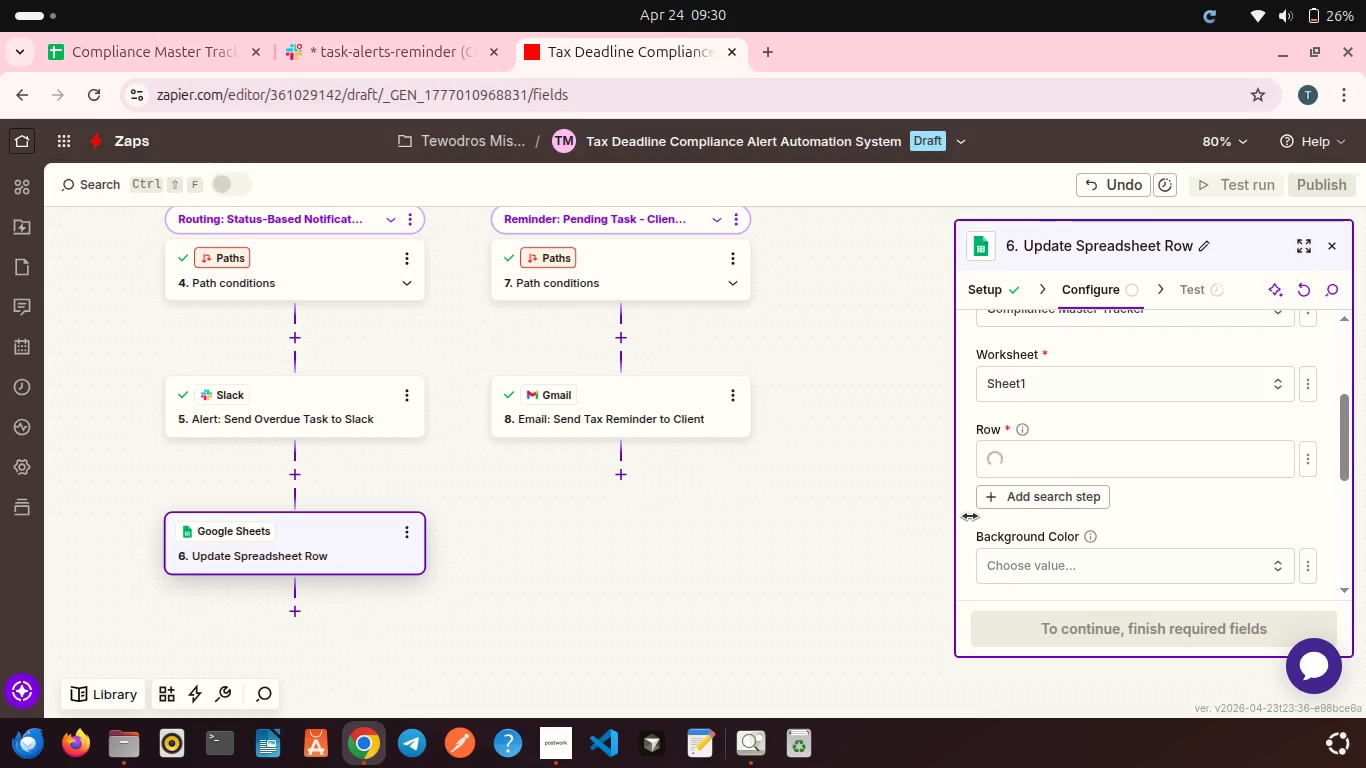 
left_click([788, 549])
 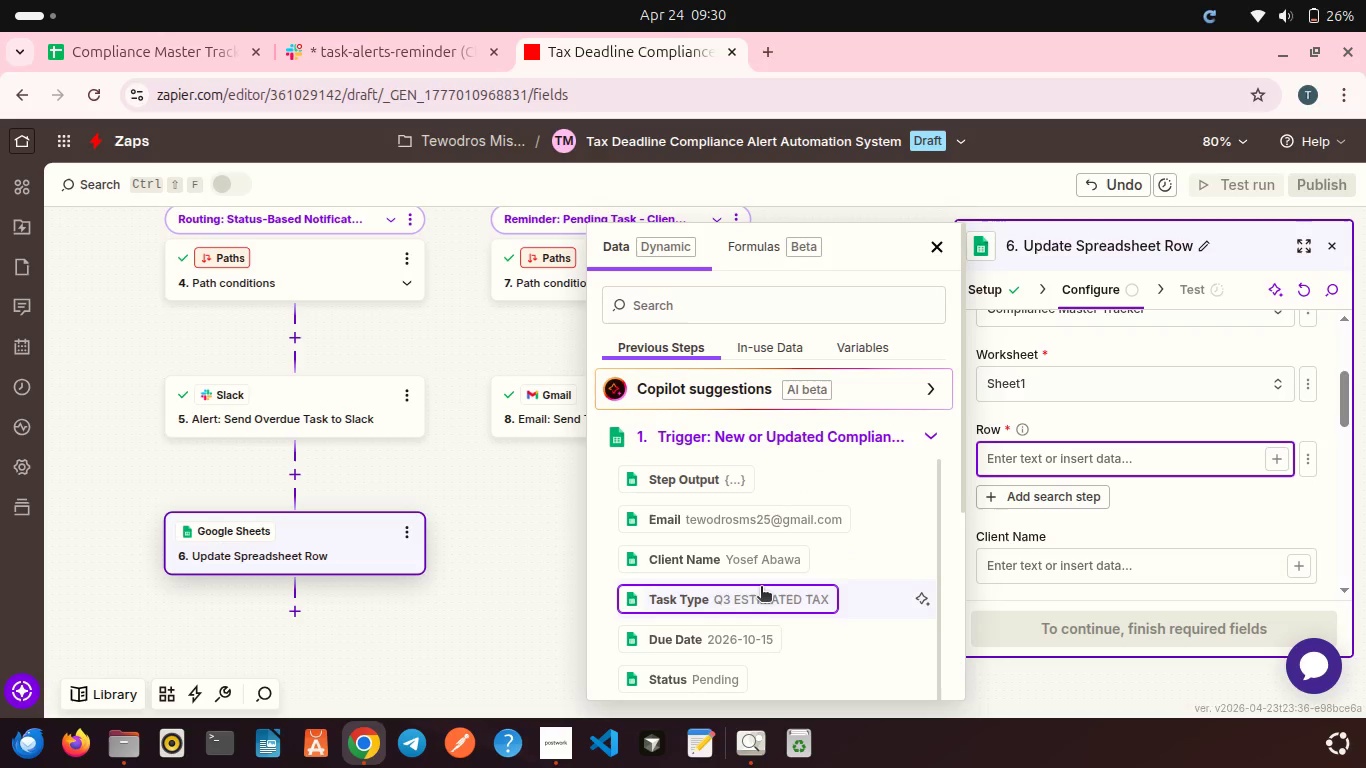 
scroll: coordinate [761, 588], scroll_direction: down, amount: 3.0
 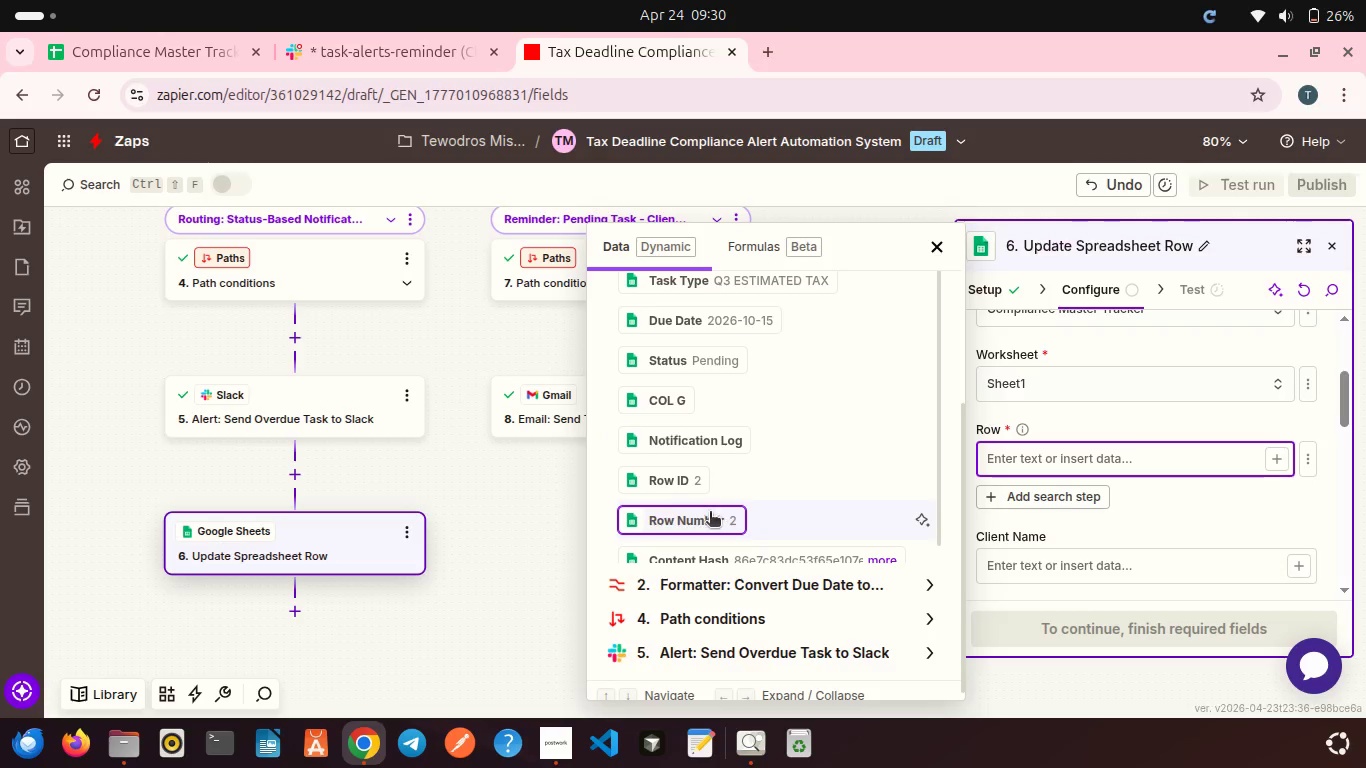 
left_click([688, 492])
 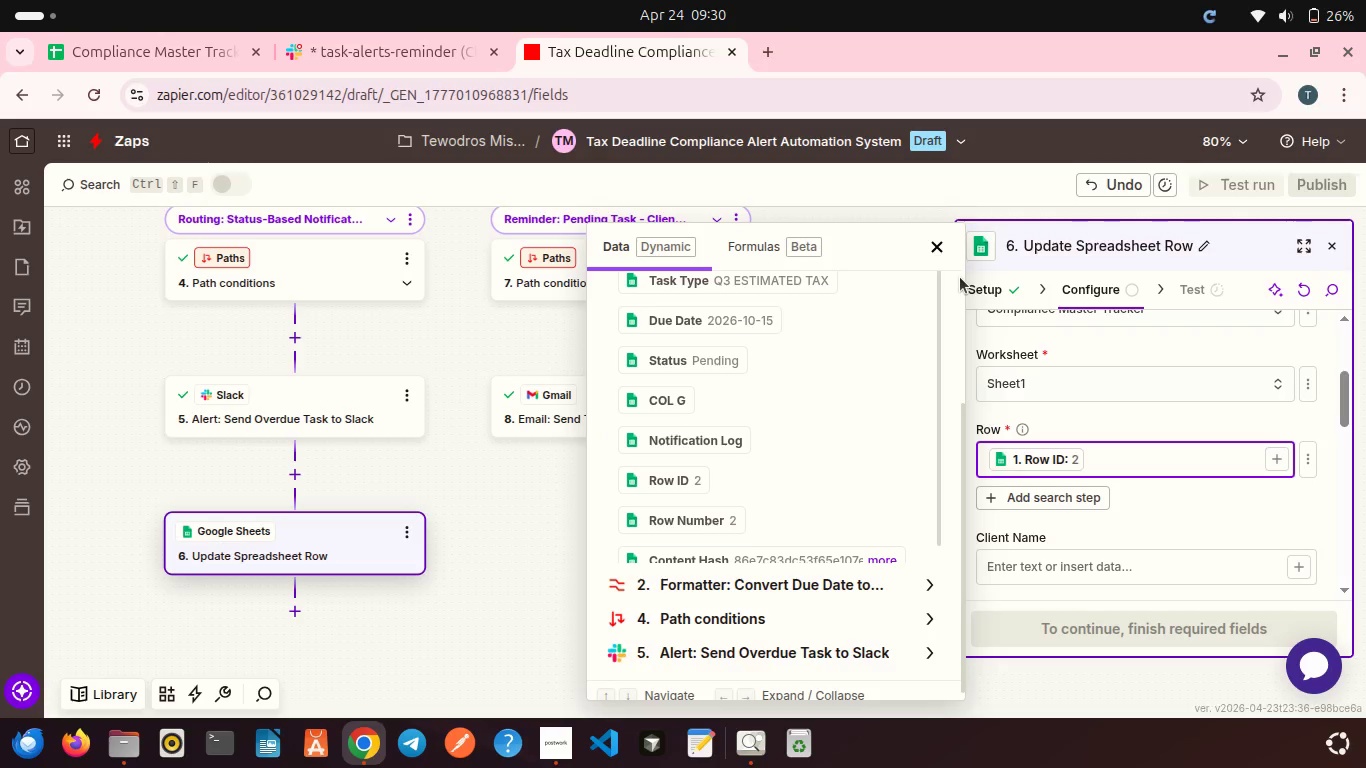 
left_click([938, 253])
 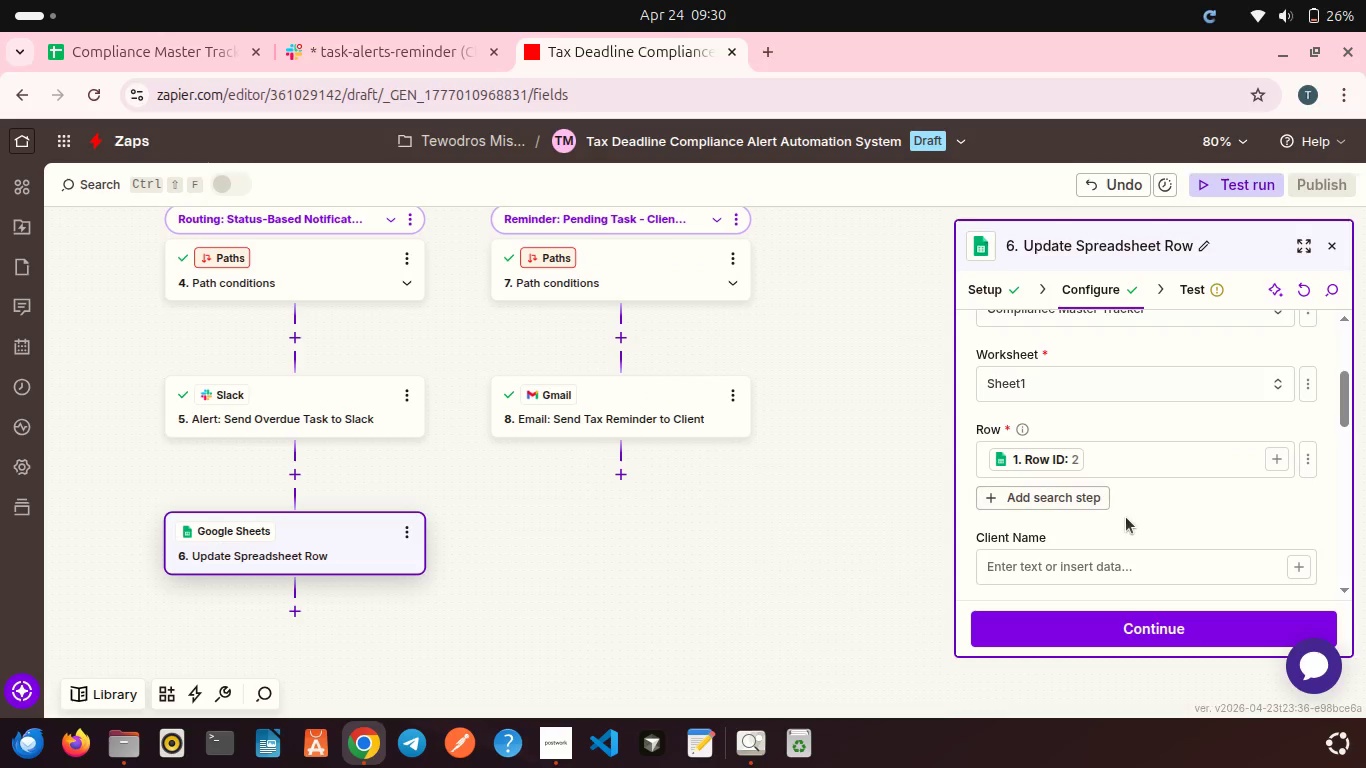 
scroll: coordinate [1126, 517], scroll_direction: down, amount: 1.0
 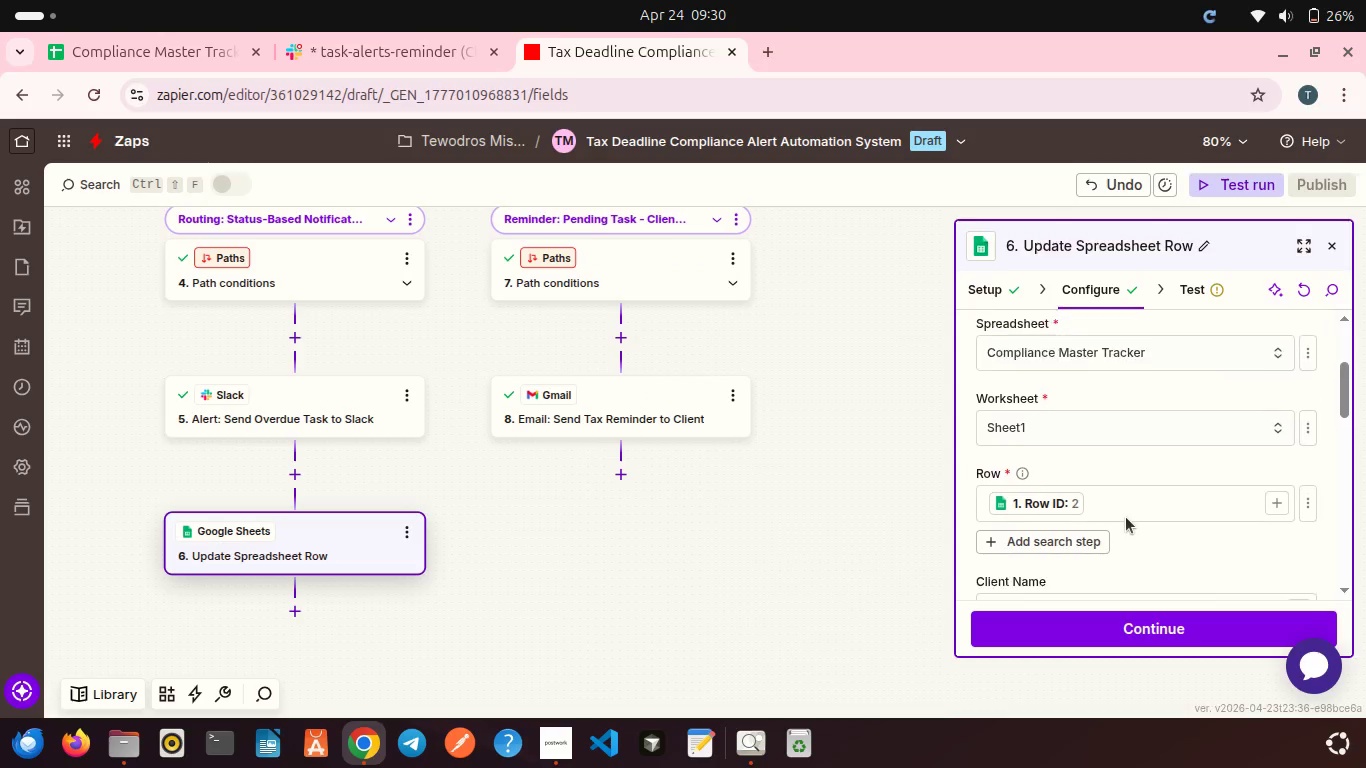 
scroll: coordinate [1126, 517], scroll_direction: up, amount: 1.0
 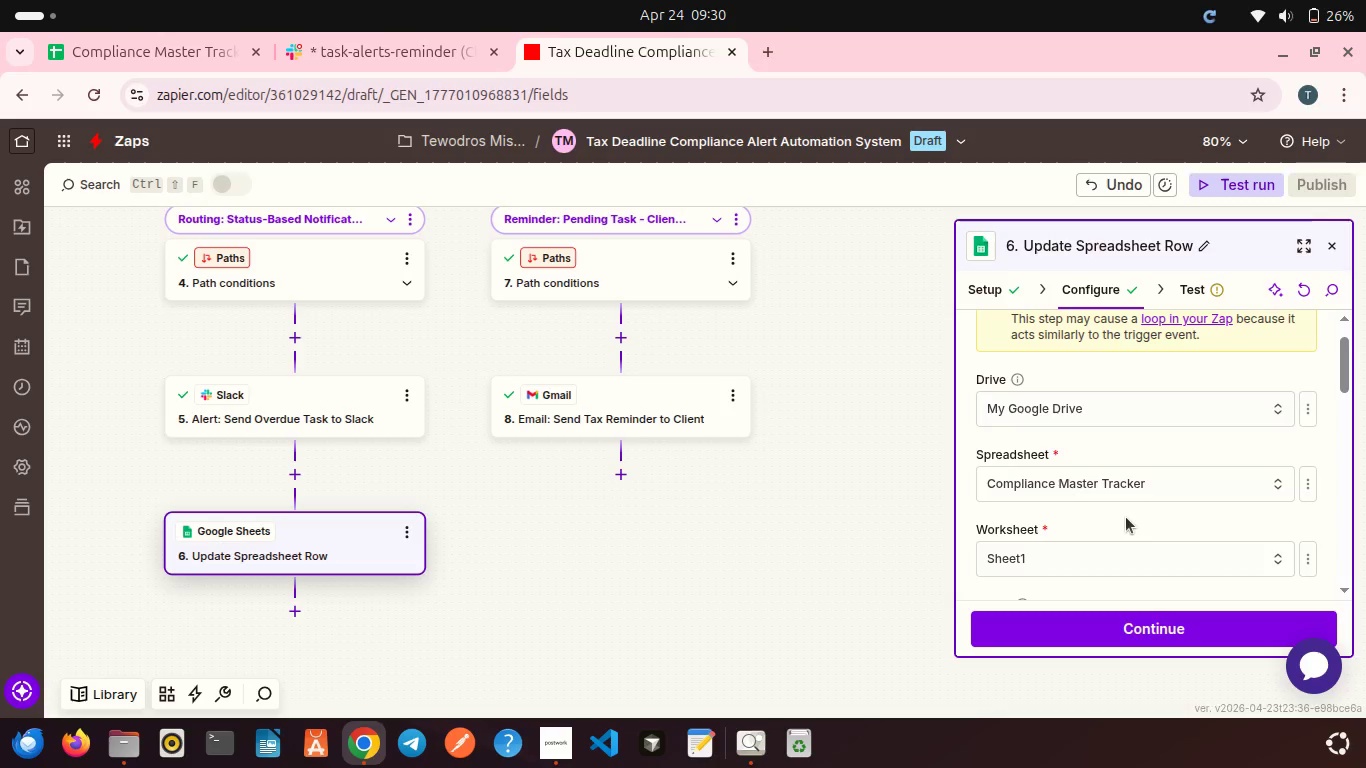 
scroll: coordinate [1126, 517], scroll_direction: down, amount: 4.0
 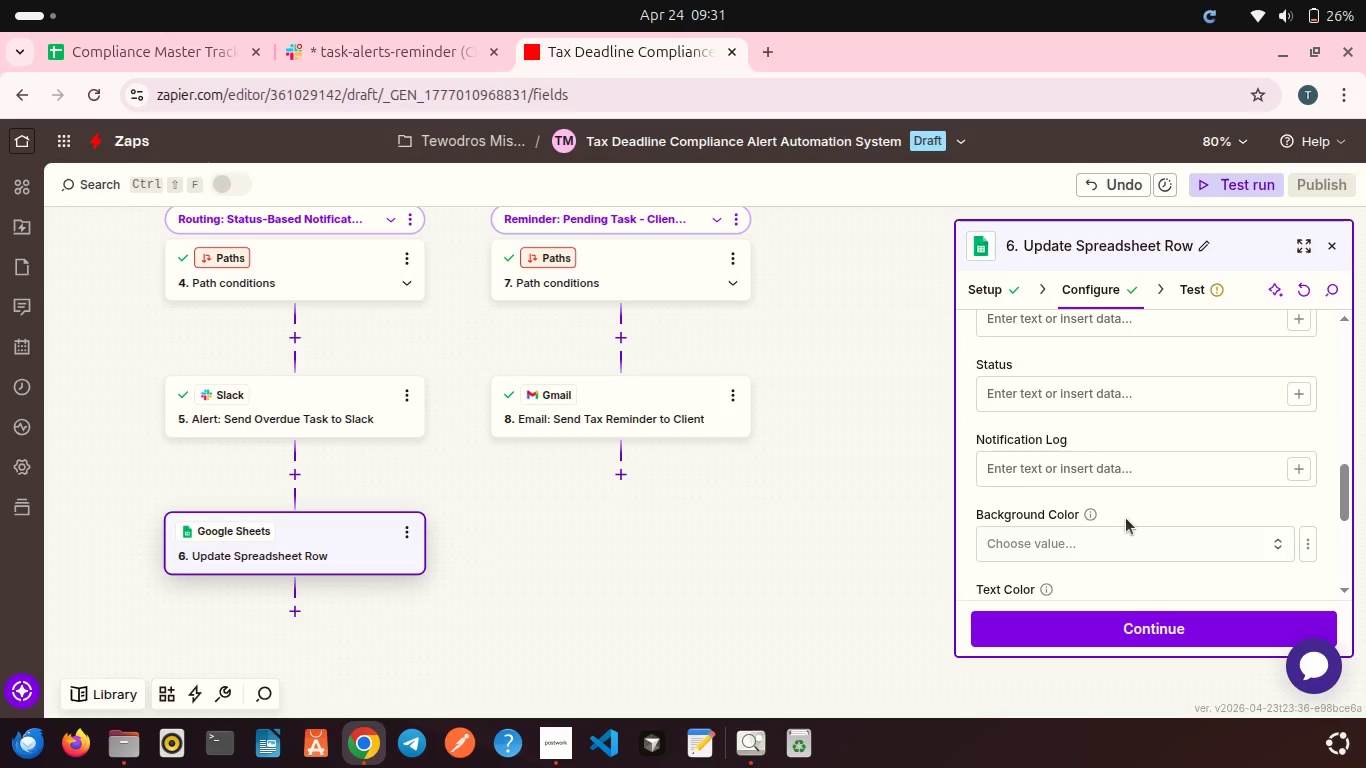 
wait(13.62)
 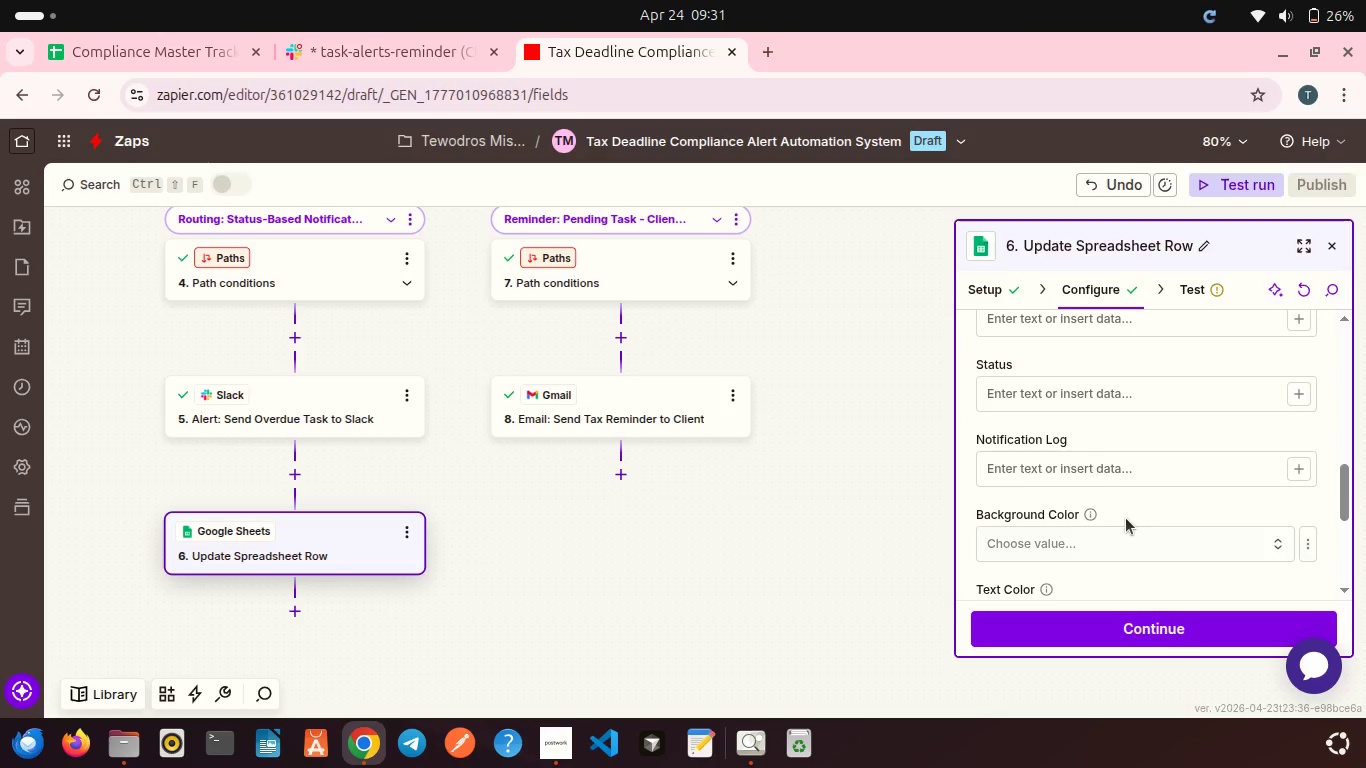 
left_click([1307, 473])
 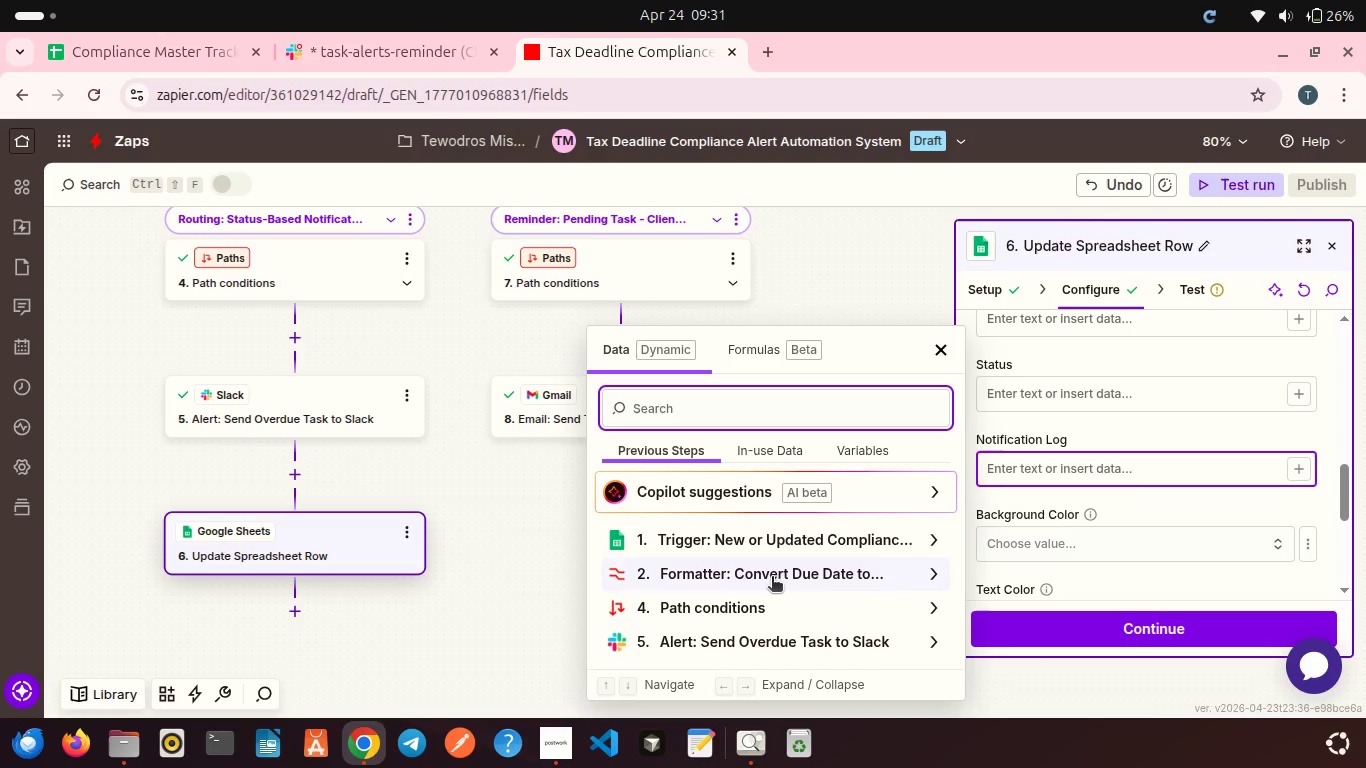 
wait(5.92)
 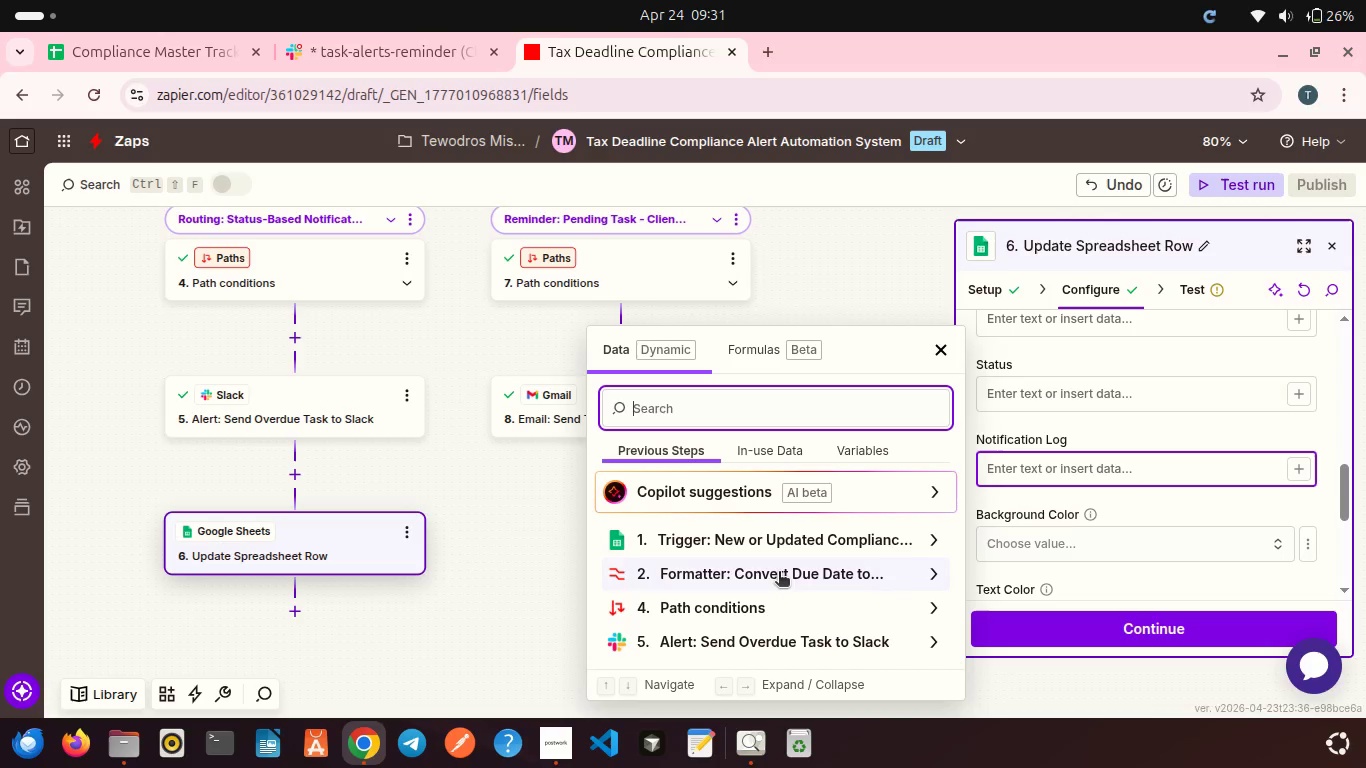 
left_click([851, 448])
 